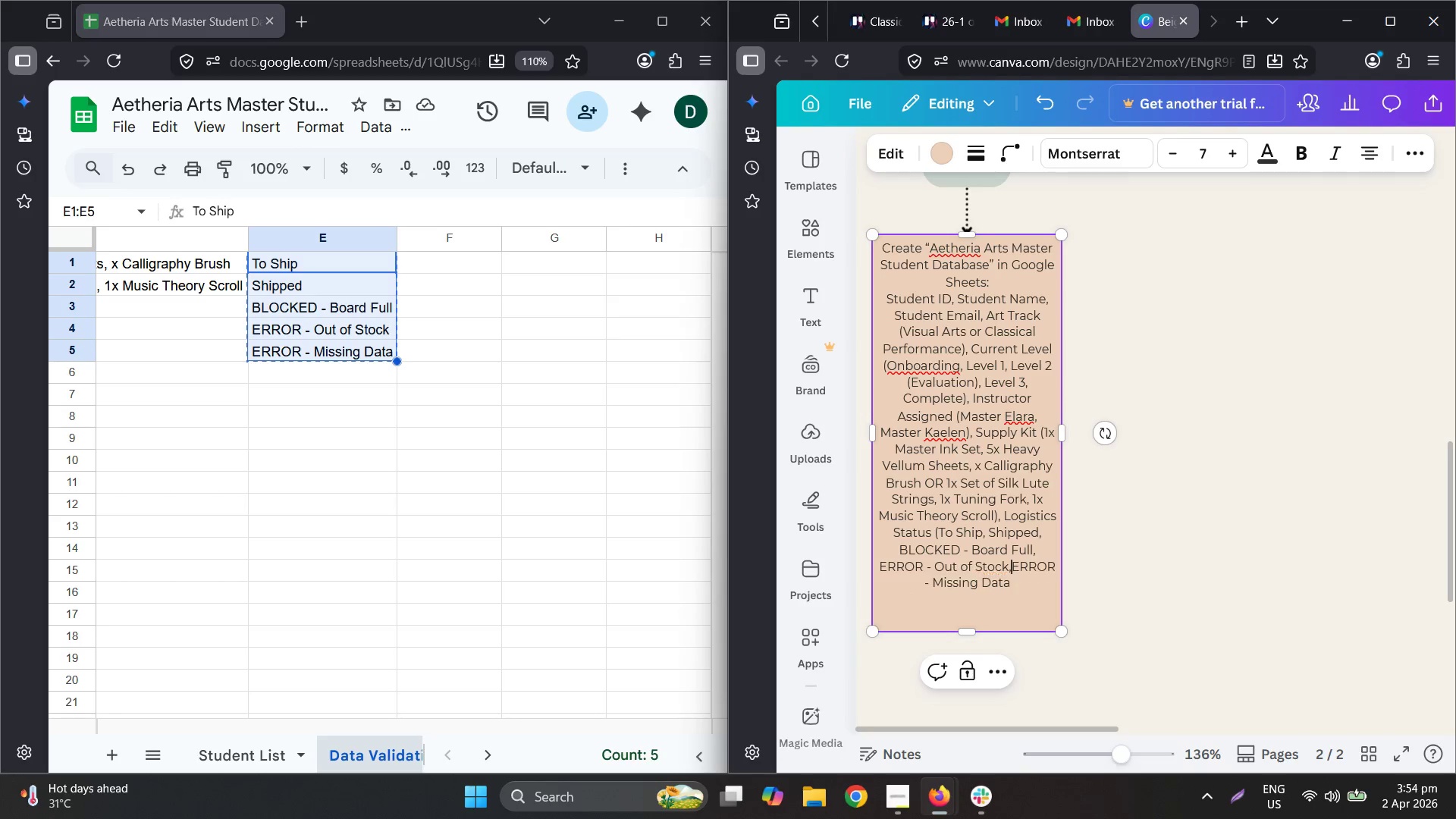 
key(Space)
 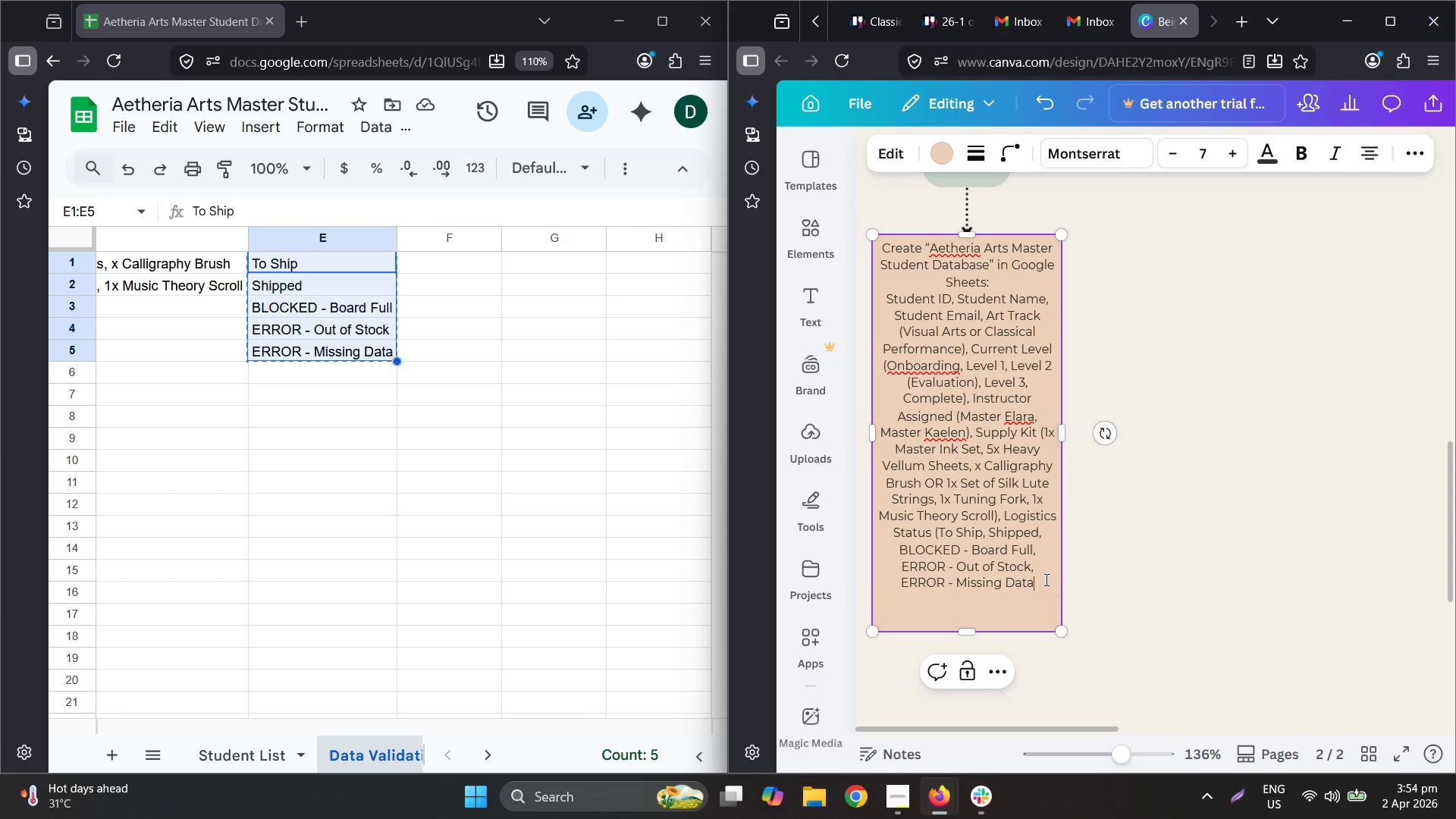 
key(Shift+0)
 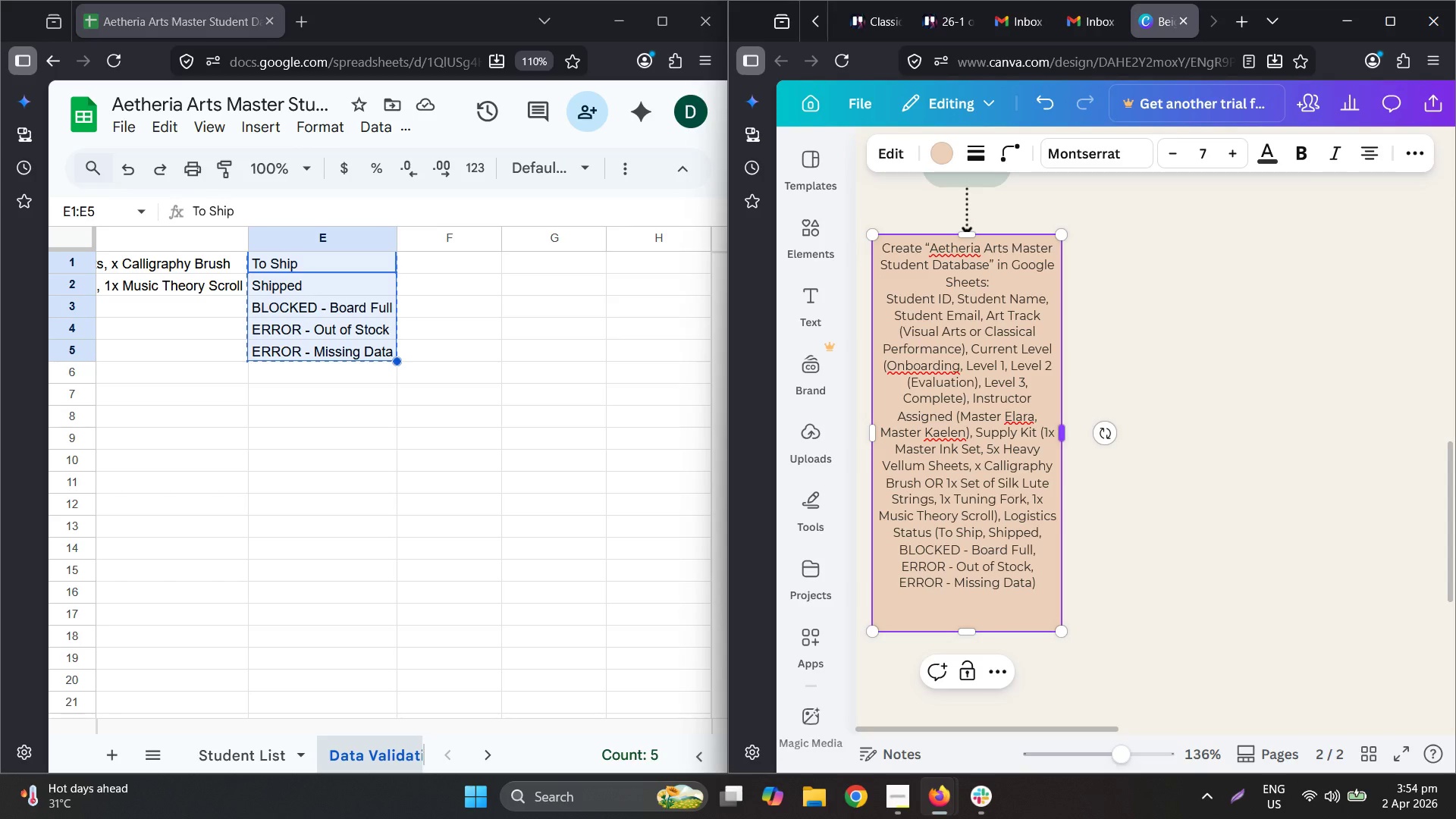 
key(Comma)
 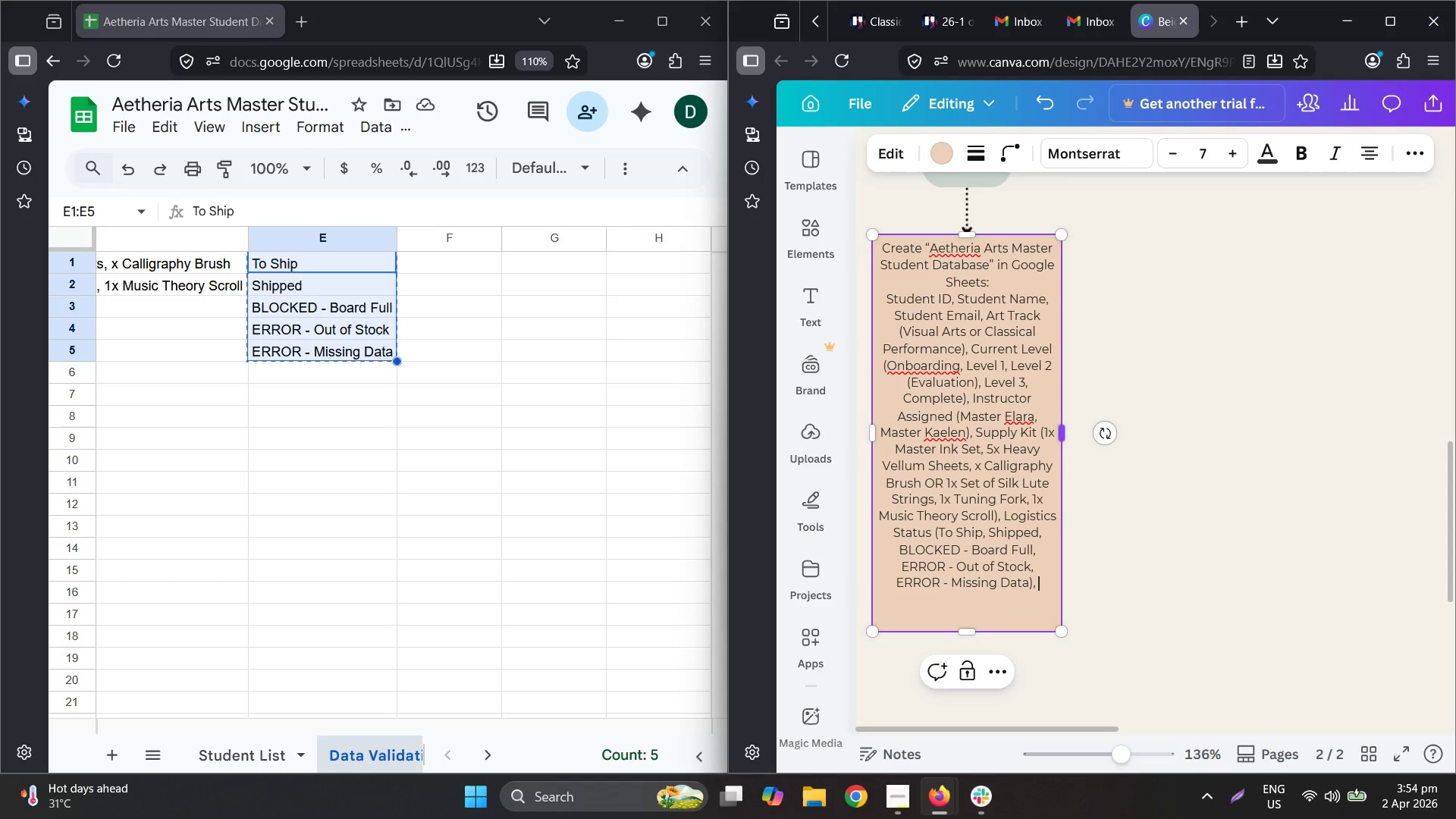 
key(Space)
 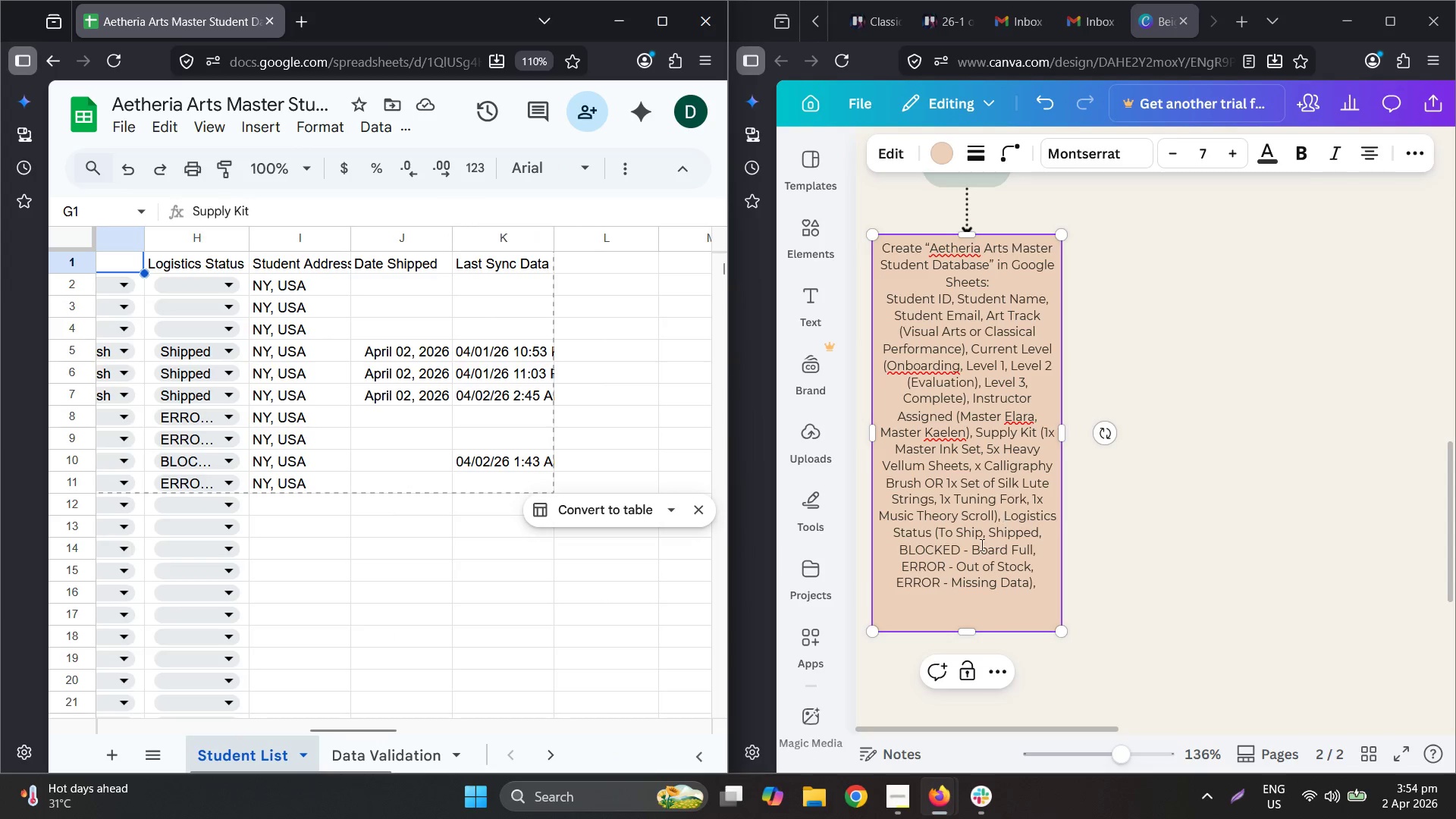 
left_click([1044, 582])
 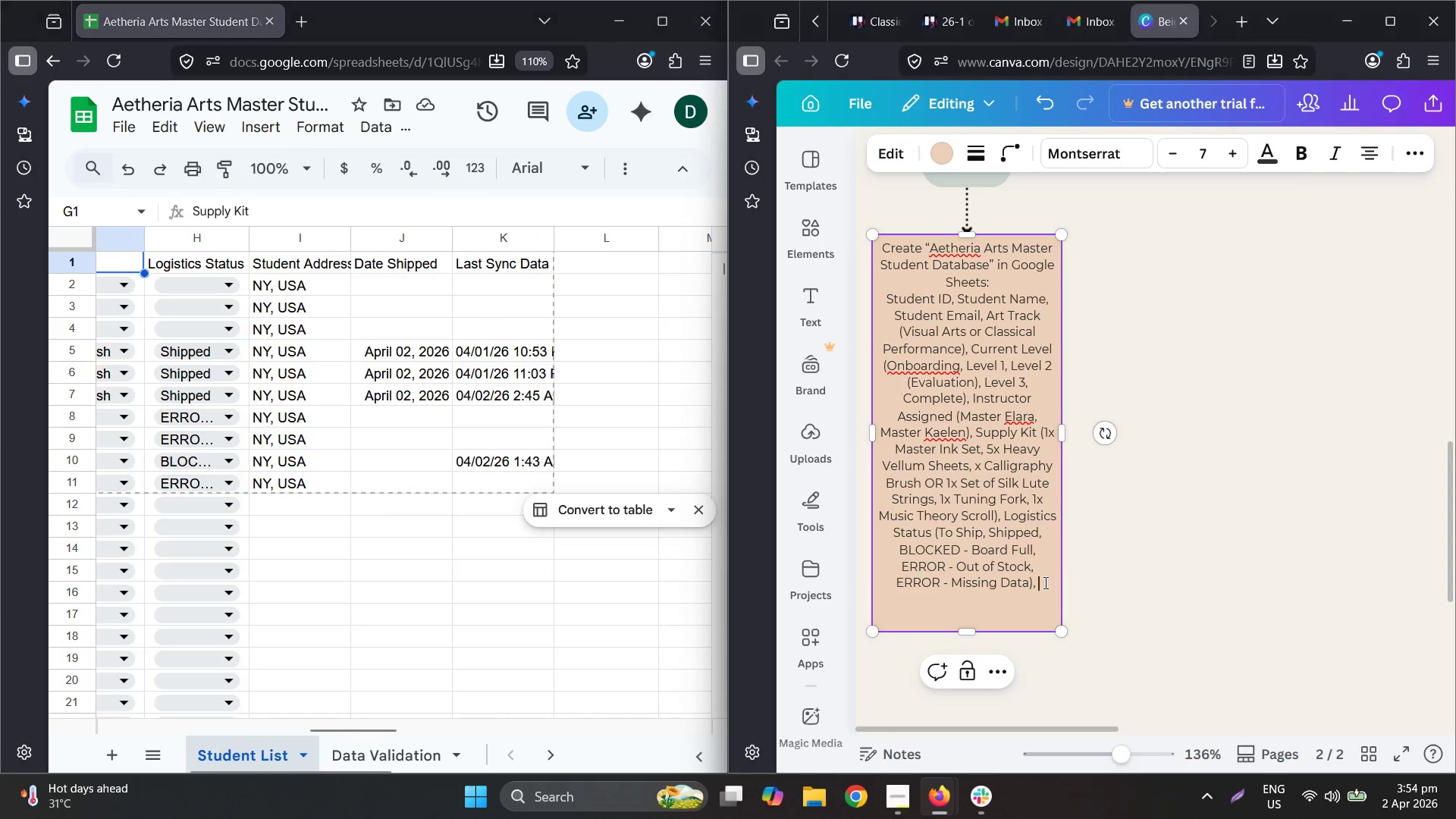 
type(Stu)
 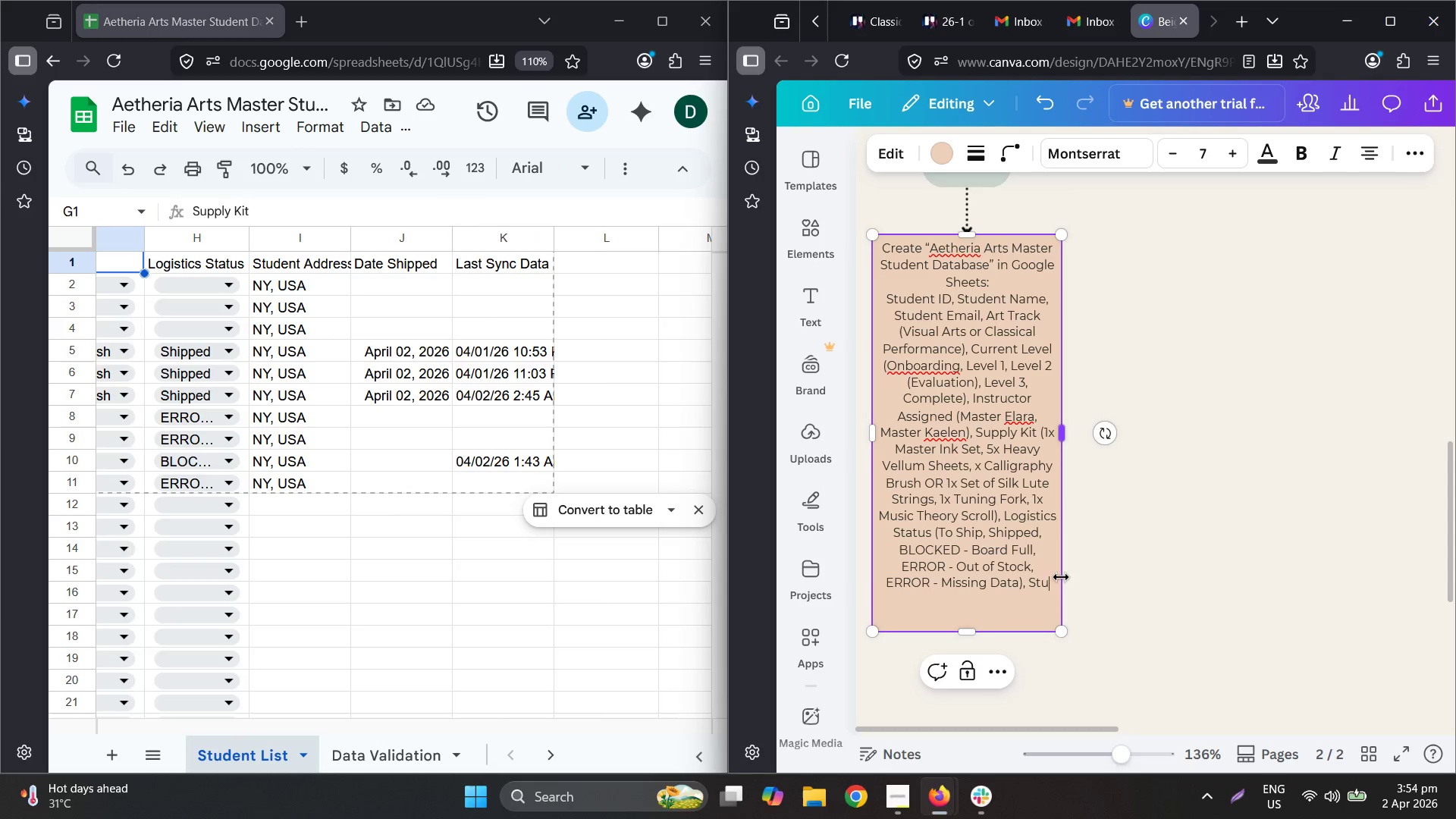 
type(dent Address, Date Shipped, L)
 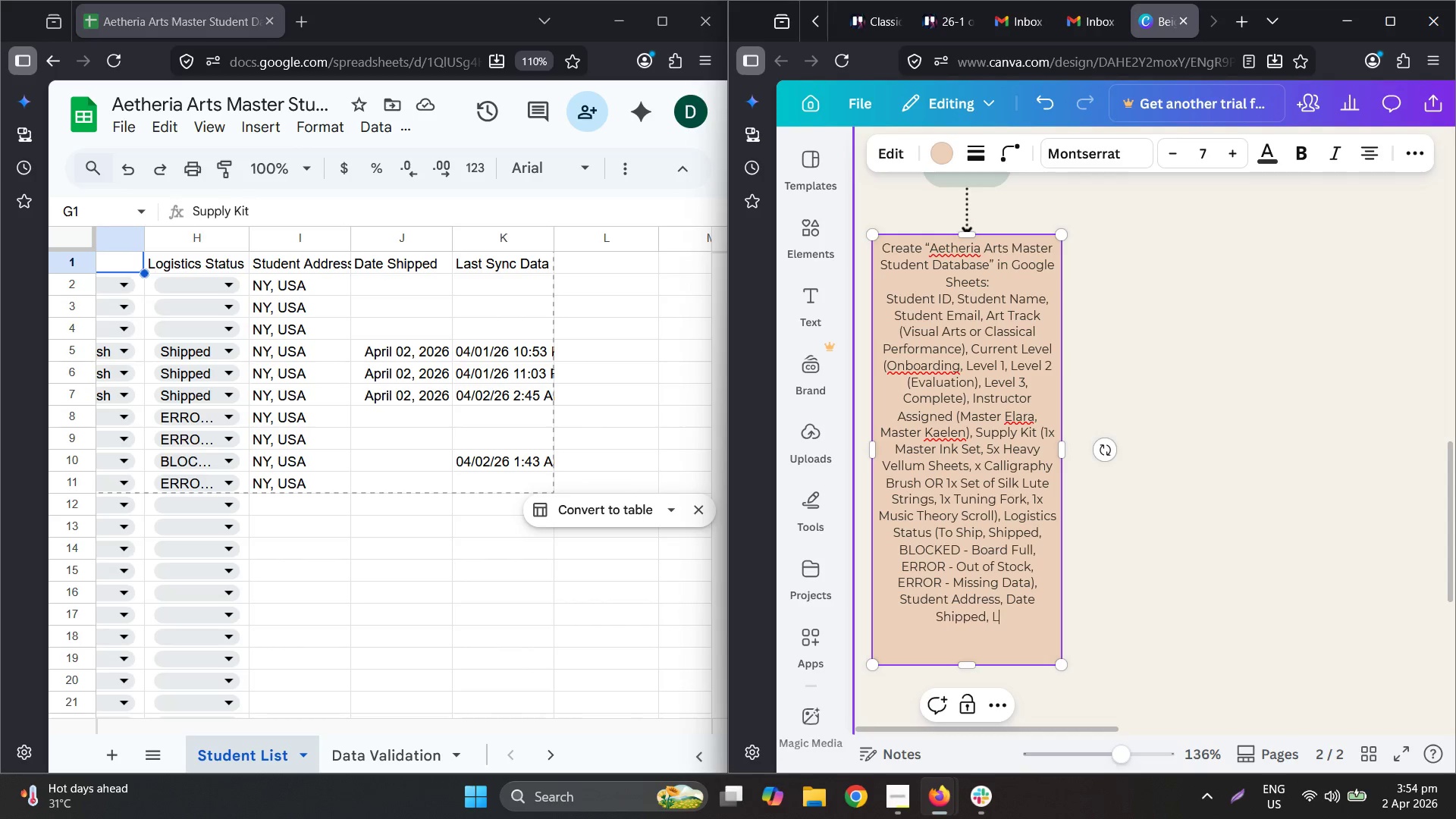 
type(ast Sync Data)
 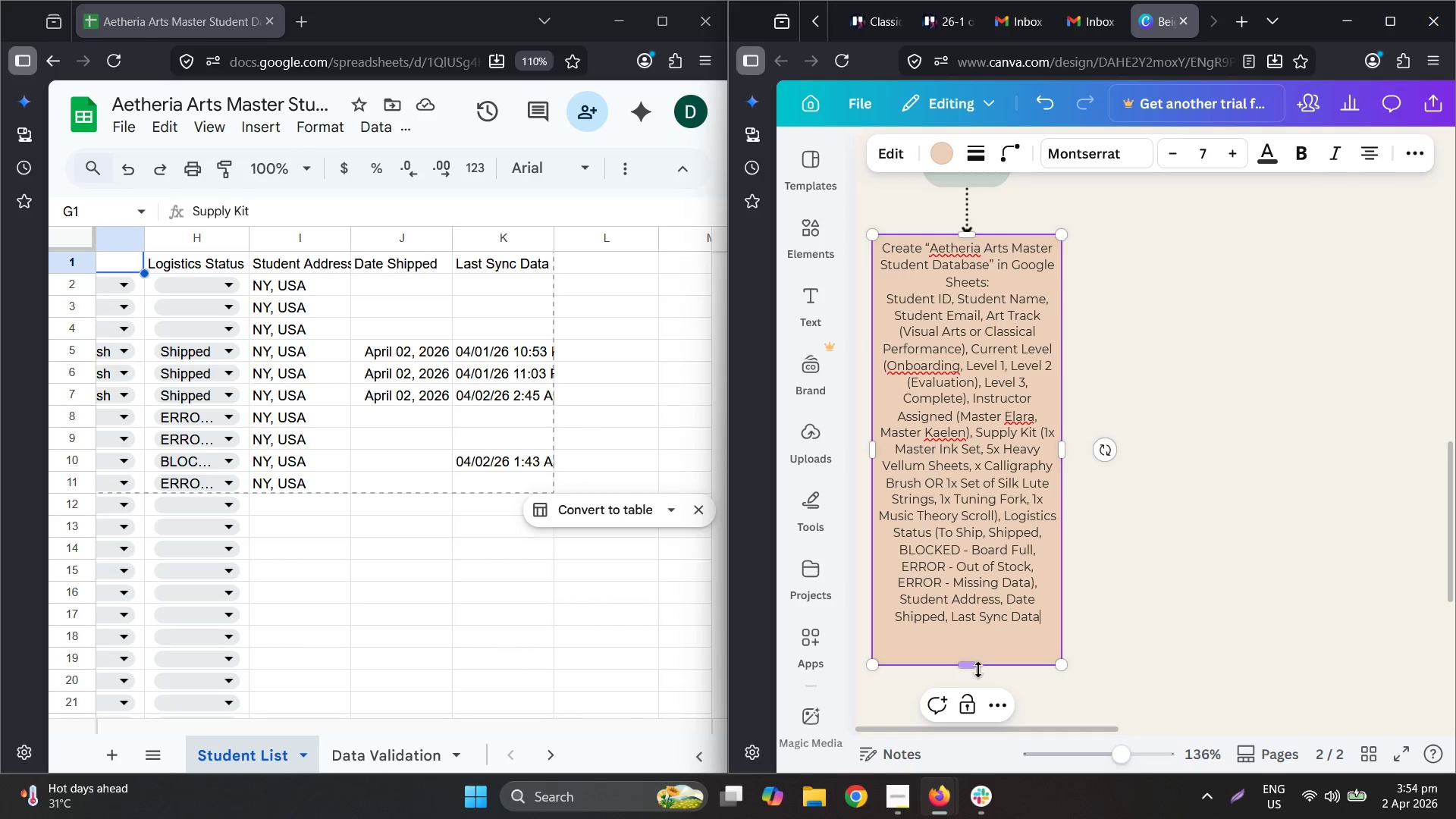 
double_click([1002, 650])
 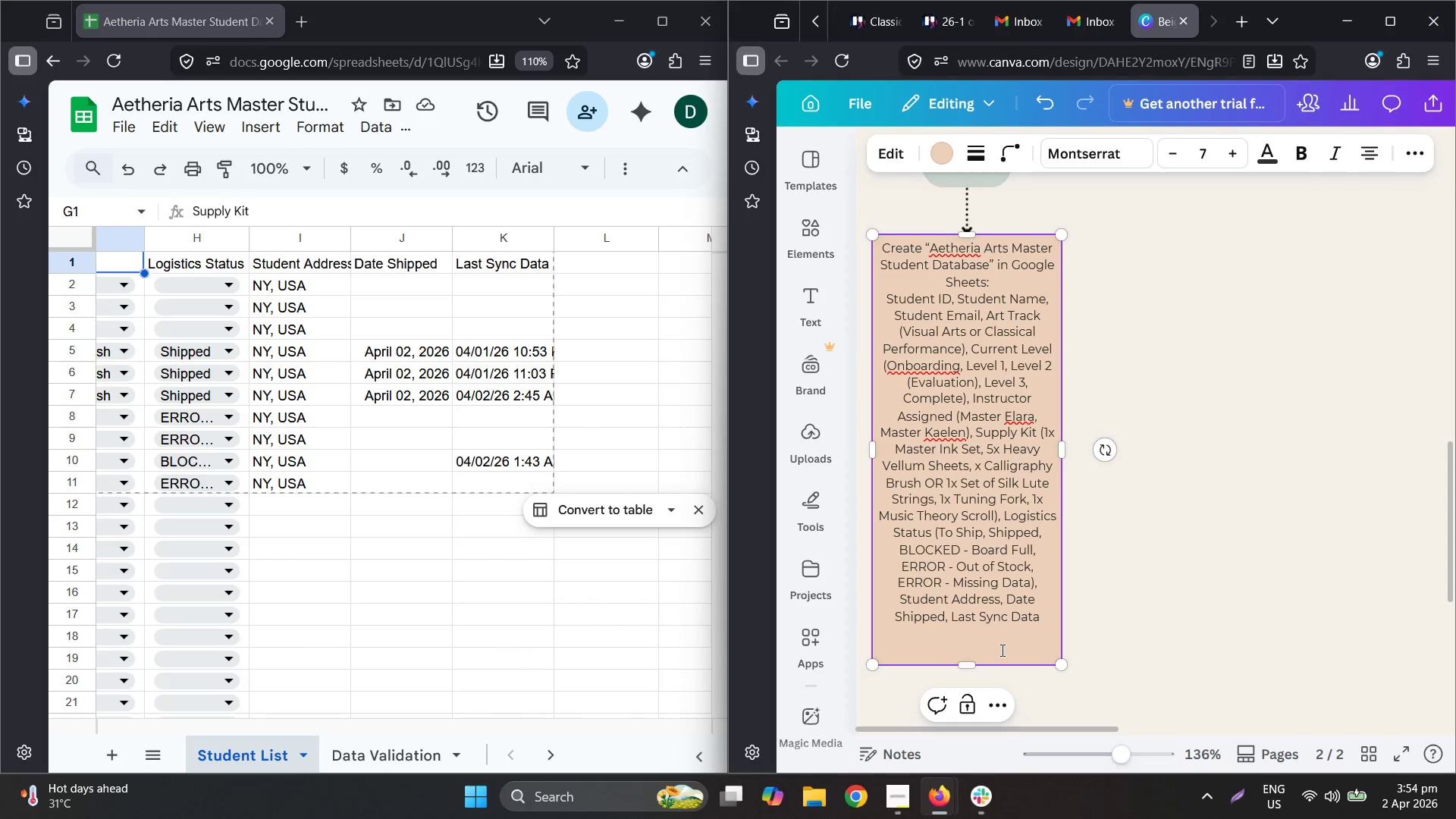 
key(Backspace)
 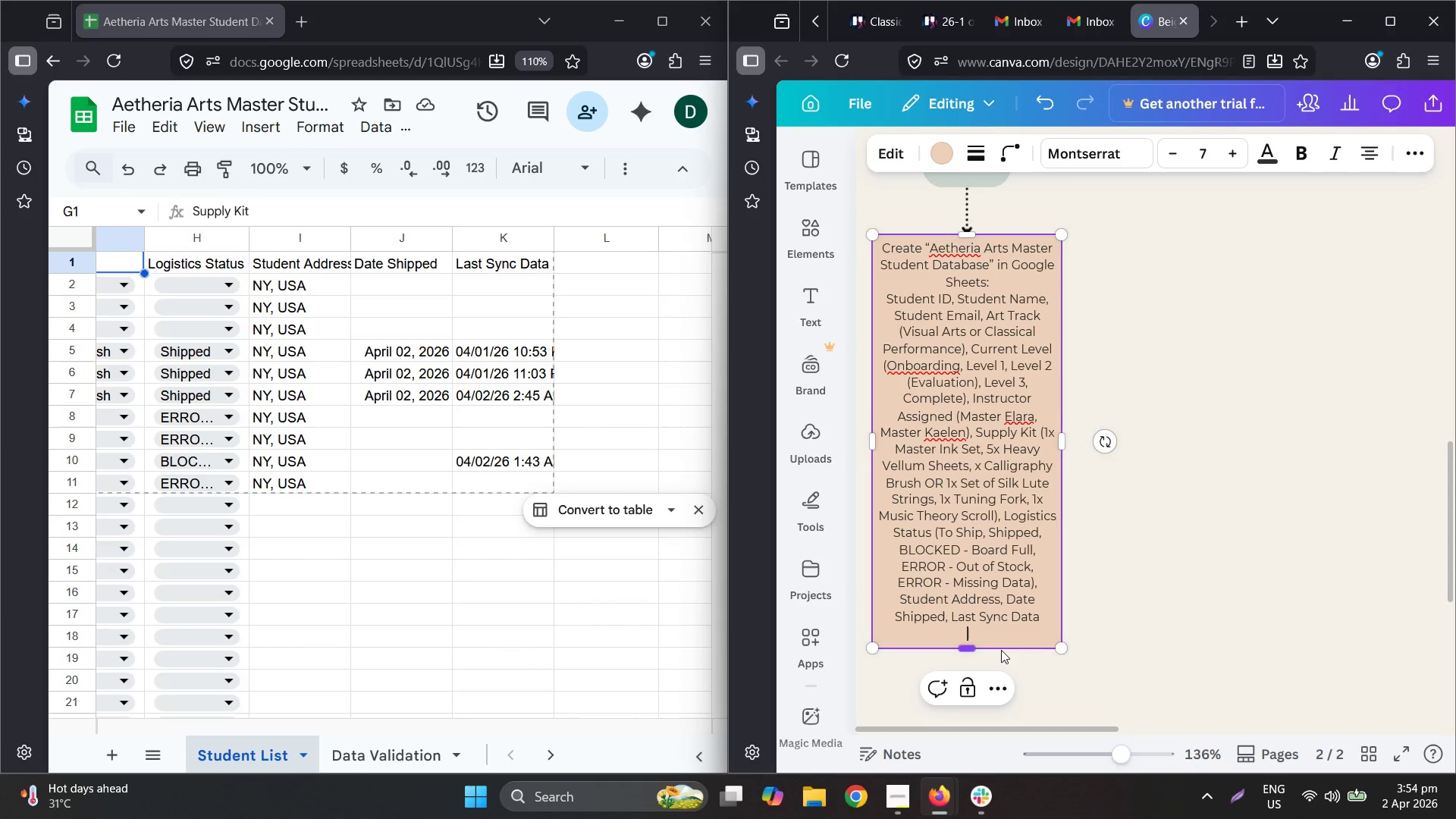 
key(Backspace)
 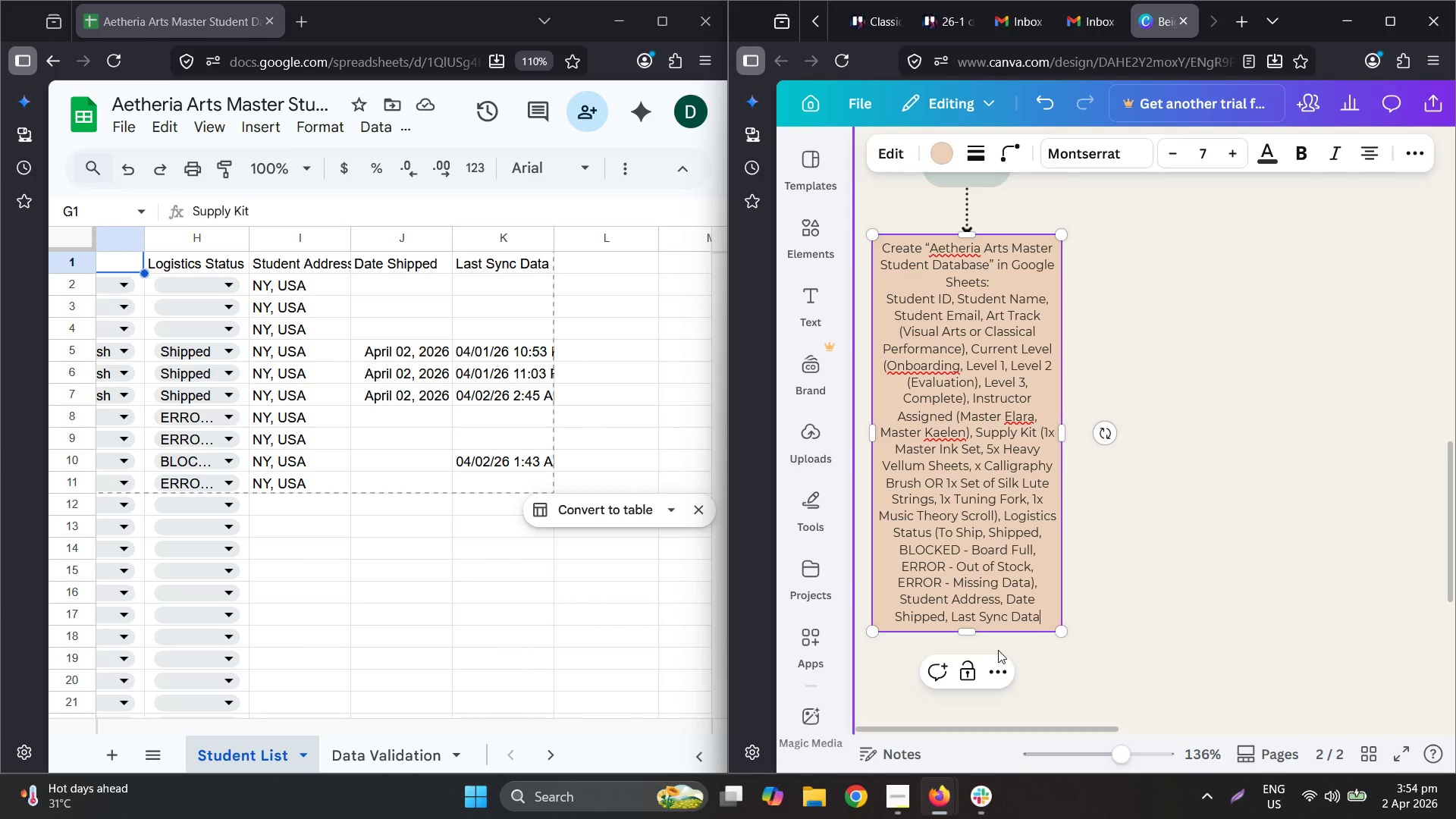 
key(Backspace)
 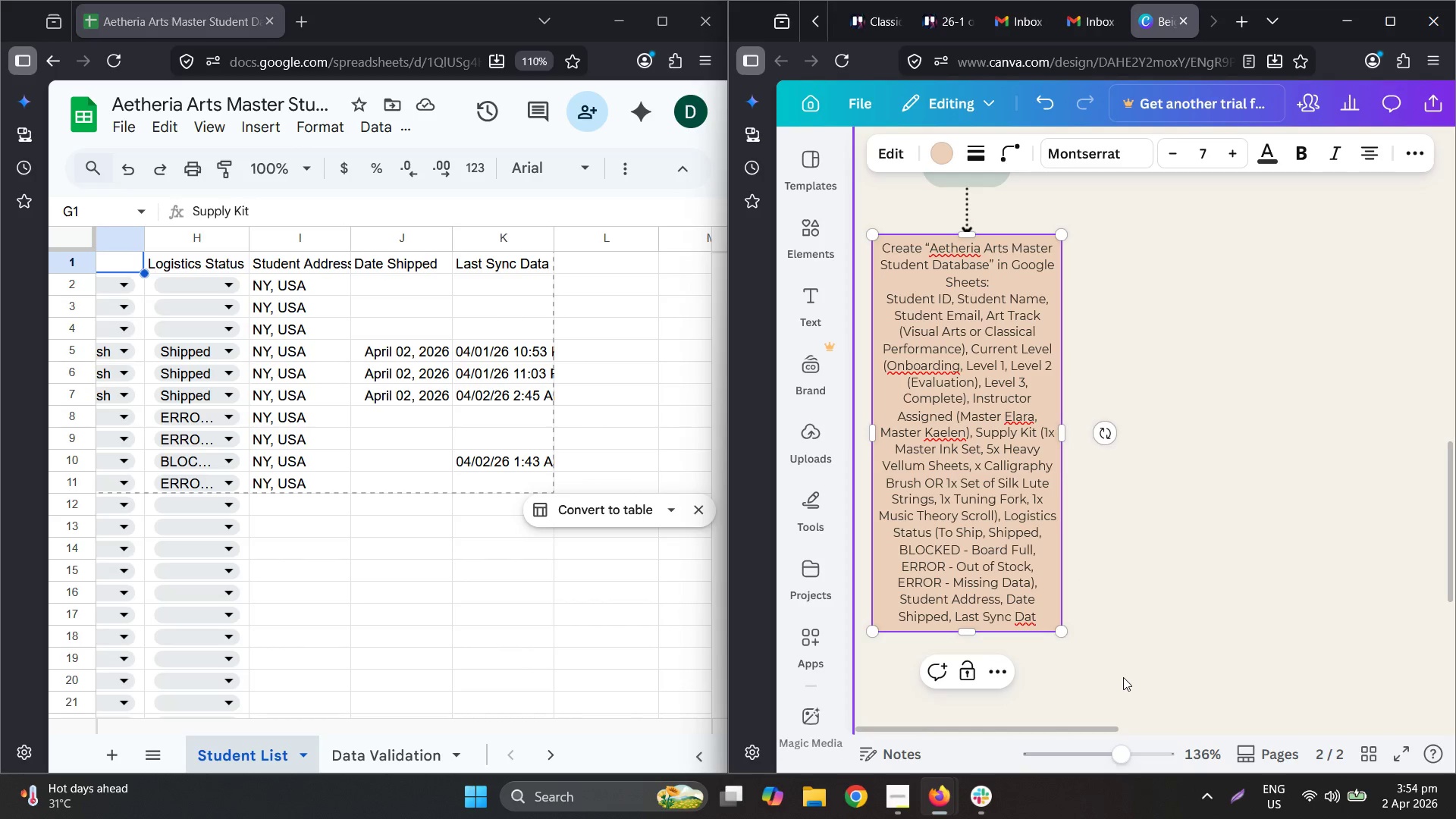 
key(Control+ControlLeft)
 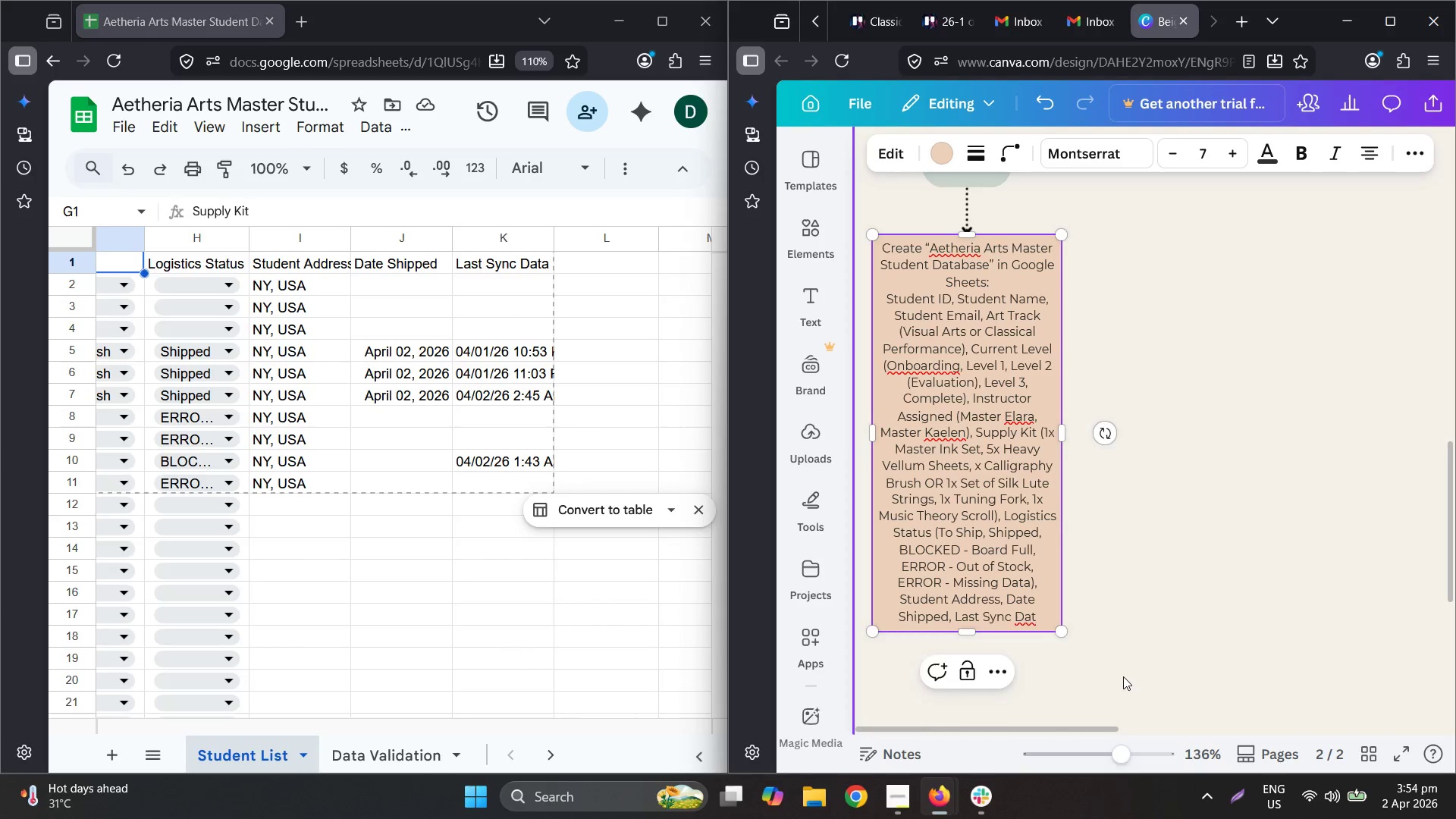 
key(Control+Z)
 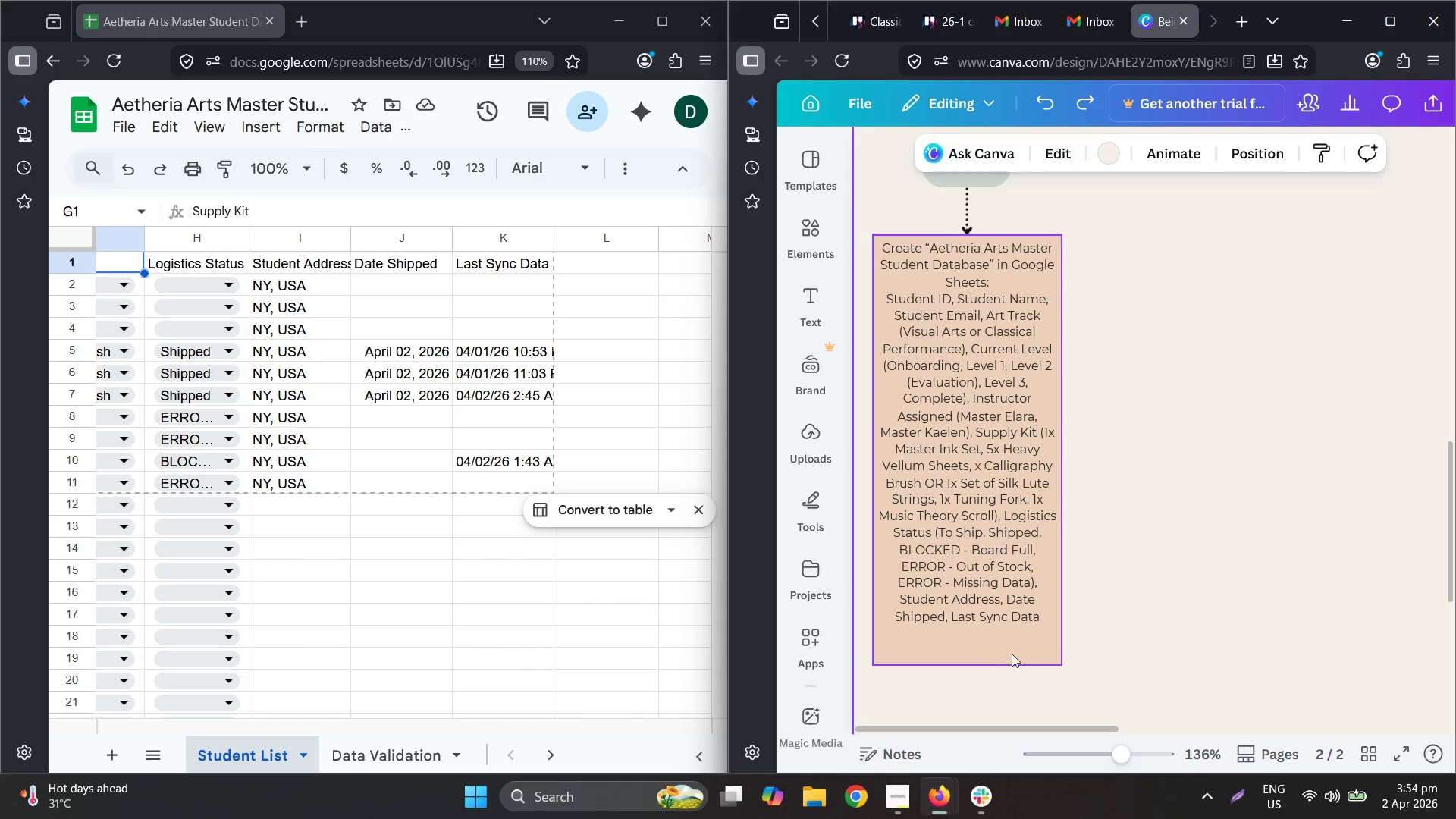 
double_click([1014, 645])
 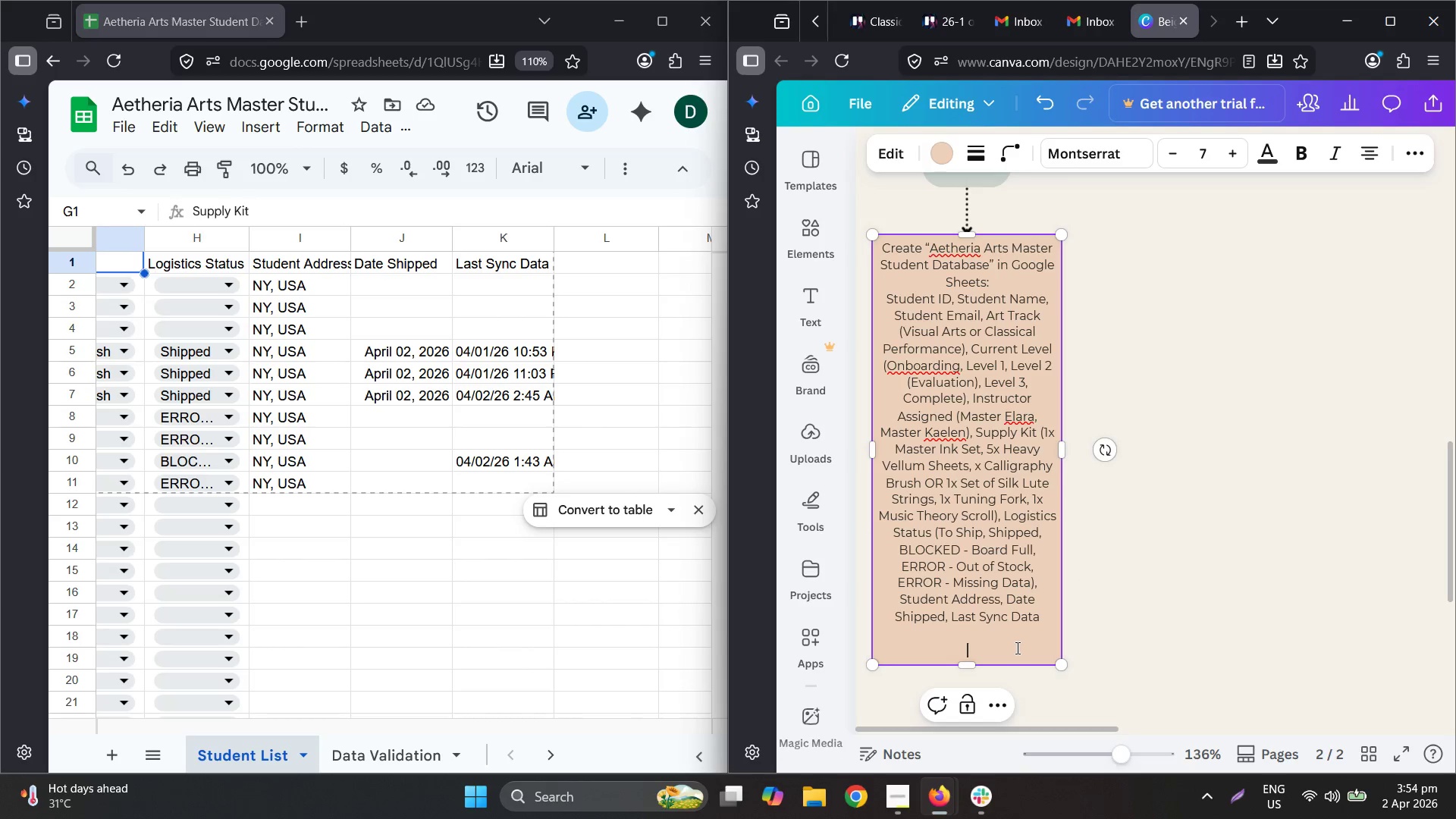 
key(Backspace)
 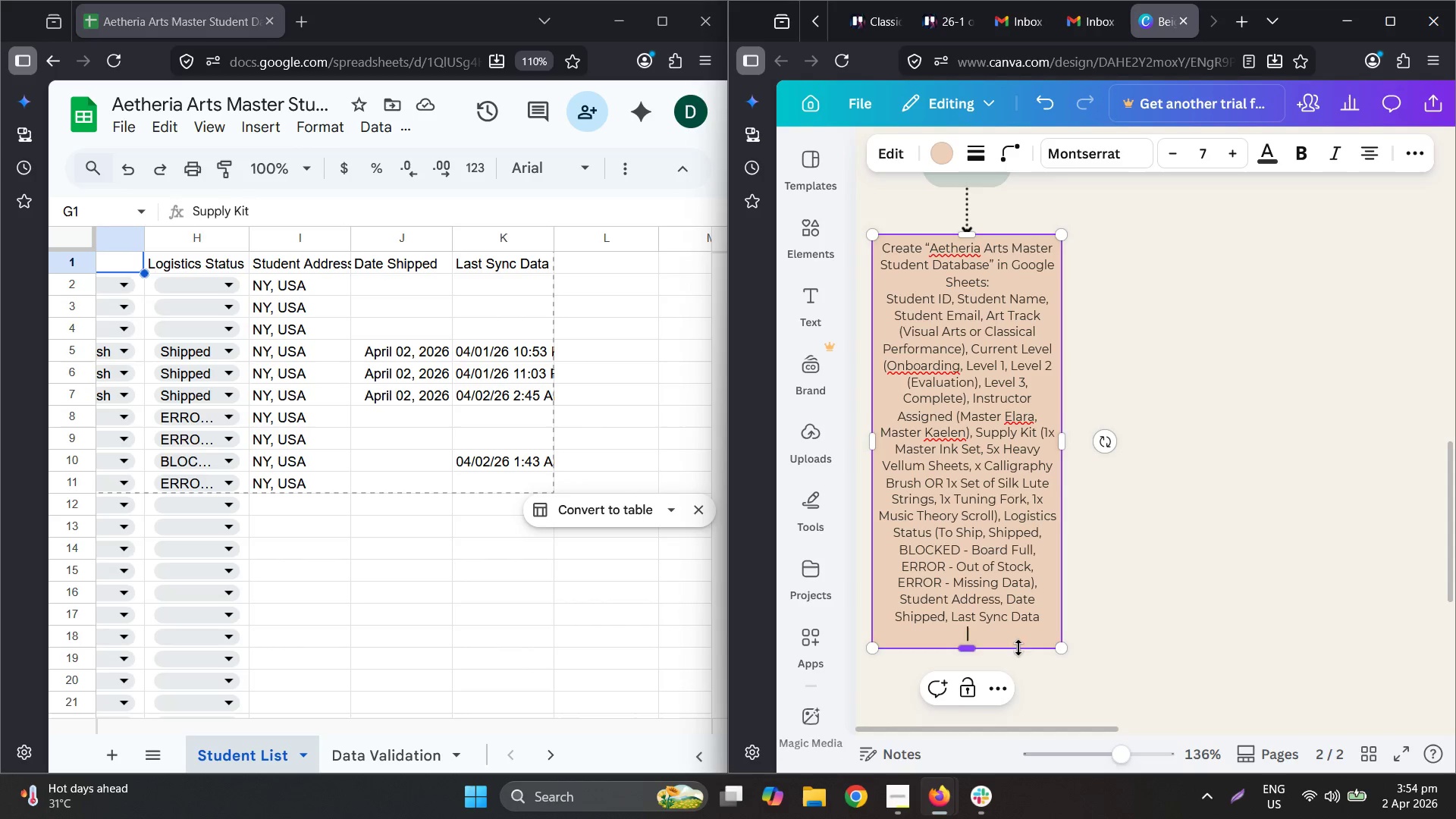 
key(Backspace)
 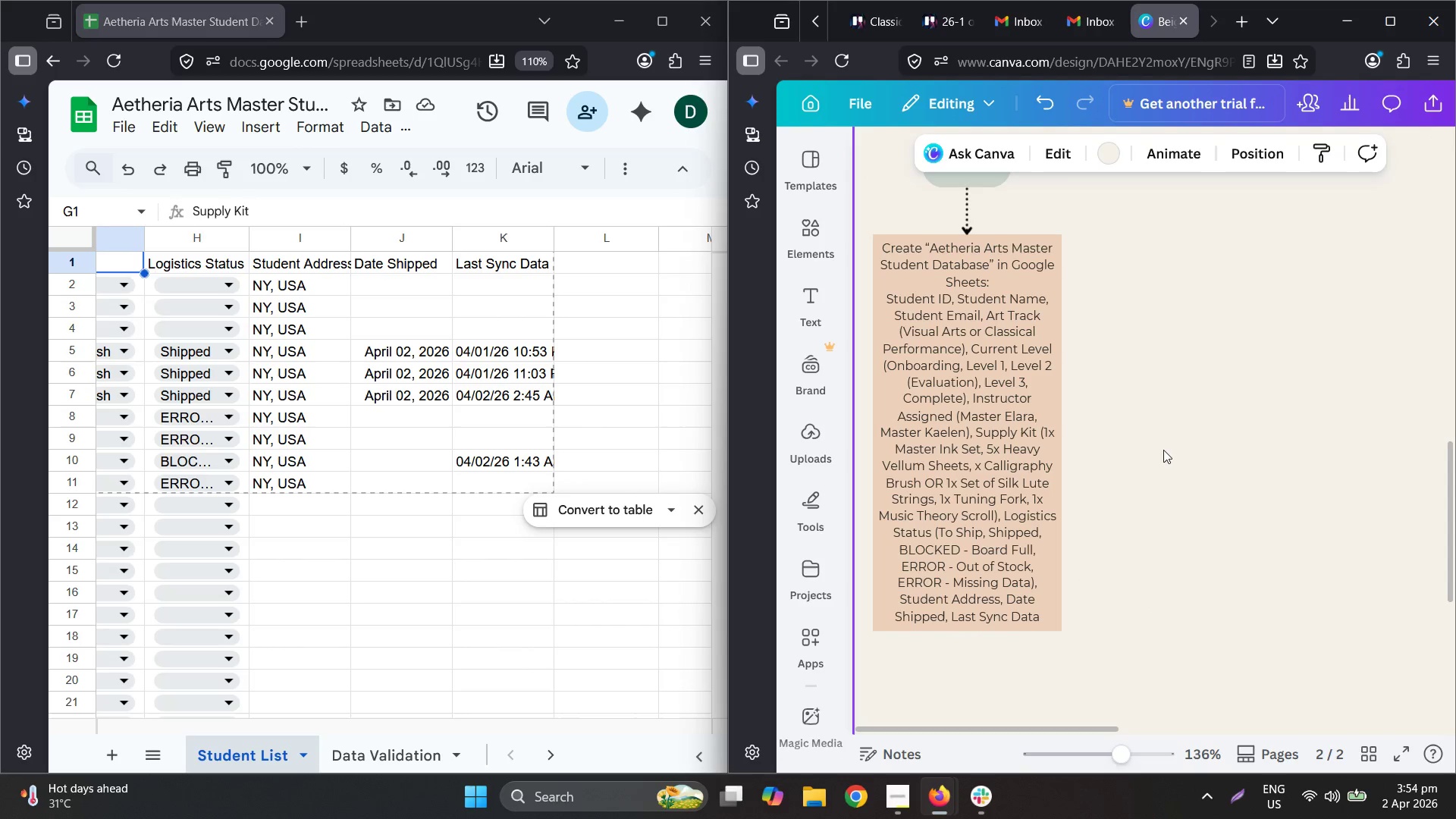 
hold_key(key=ControlLeft, duration=0.53)
 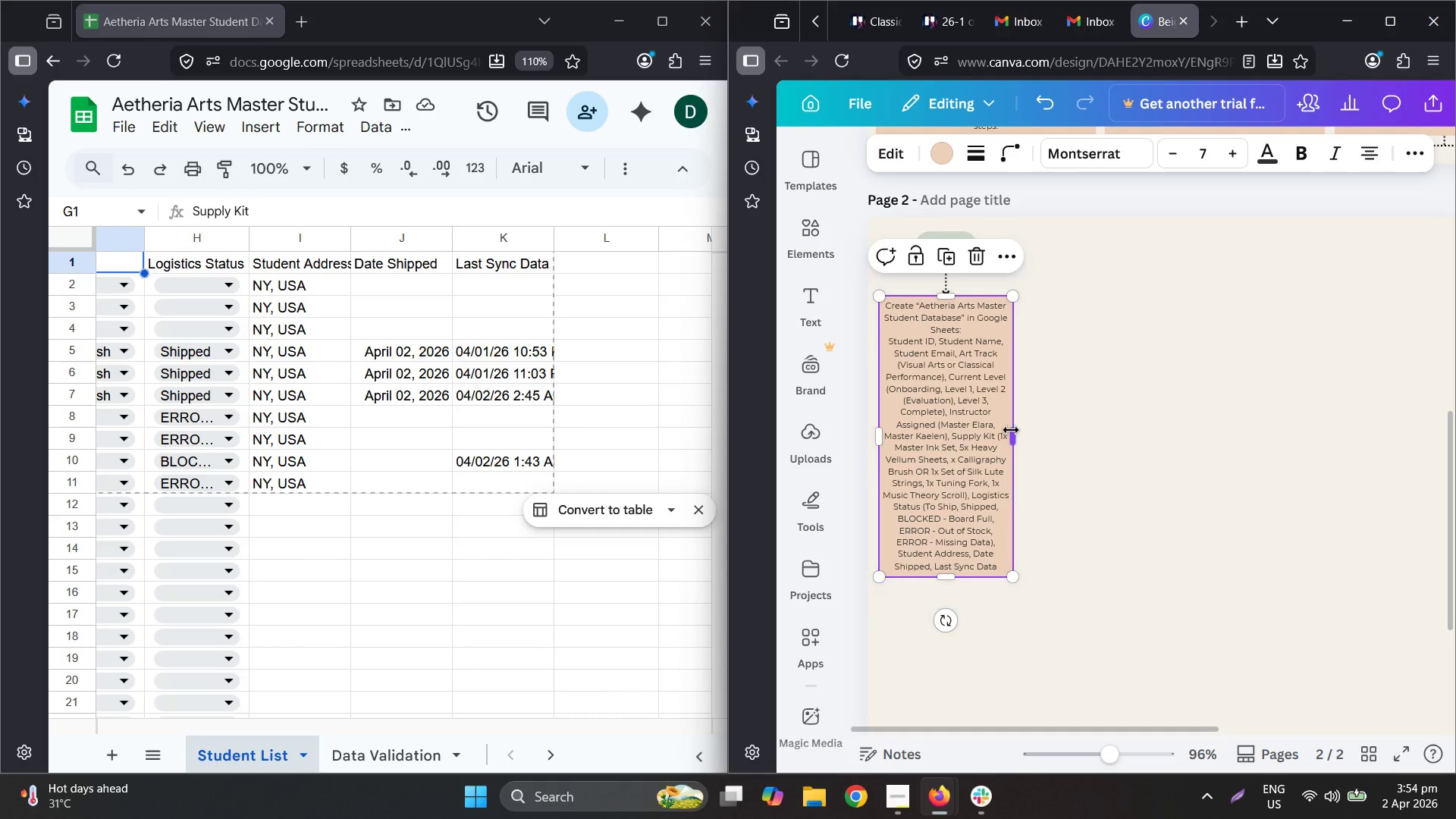 
left_click([958, 396])
 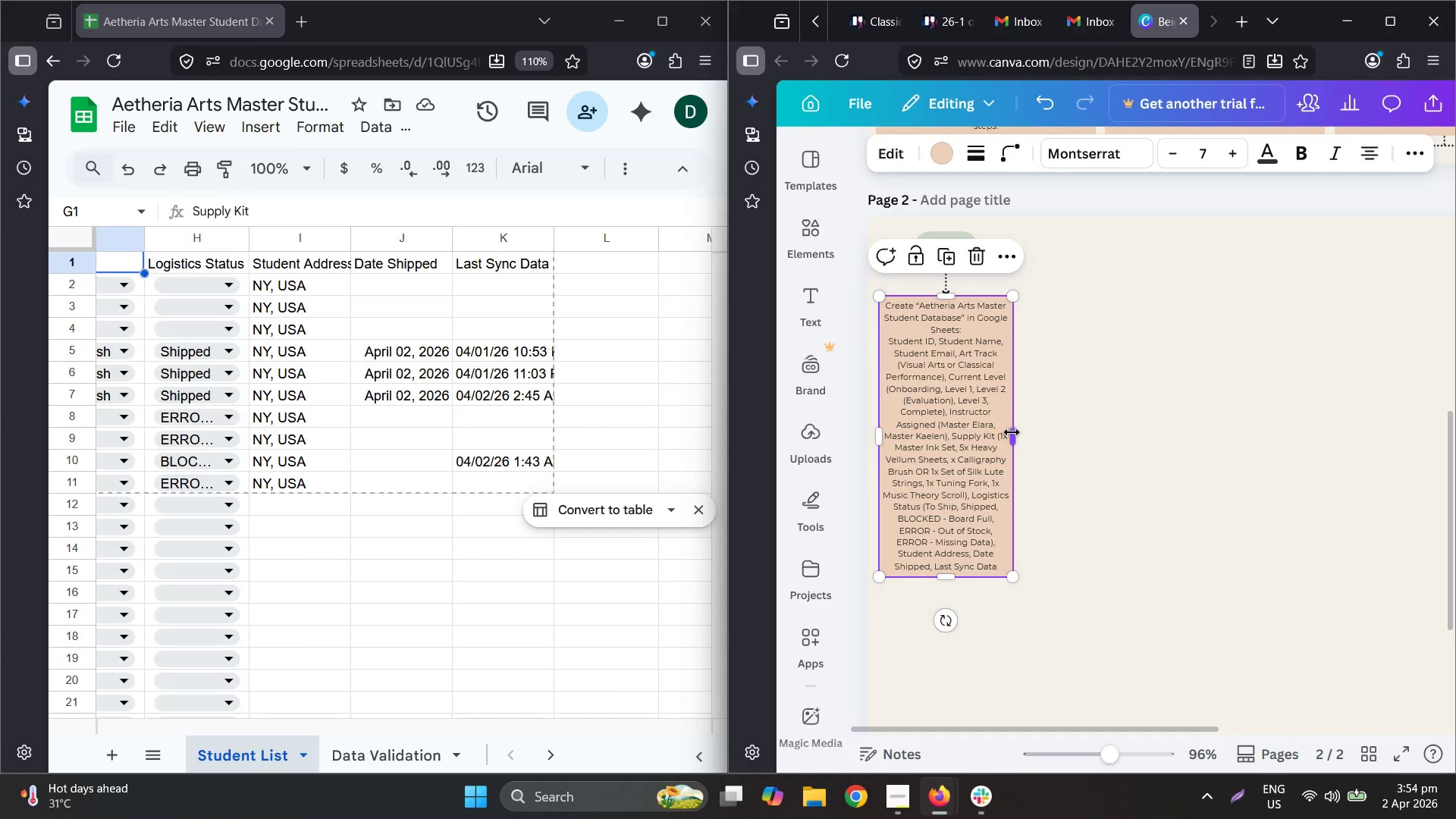 
scroll: coordinate [999, 445], scroll_direction: down, amount: 2.0
 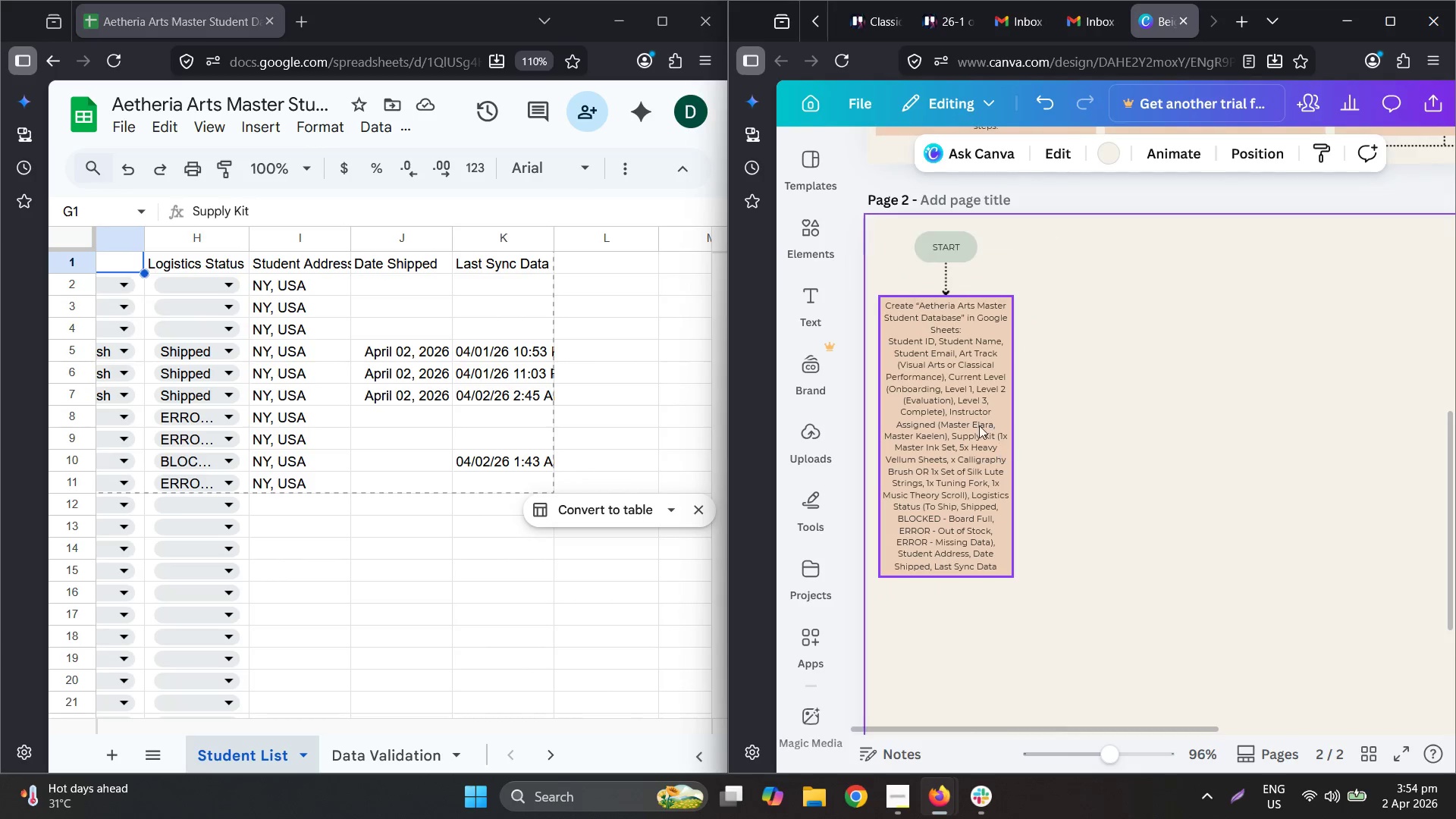 
left_click_drag(start_coordinate=[1014, 432], to_coordinate=[1080, 428])
 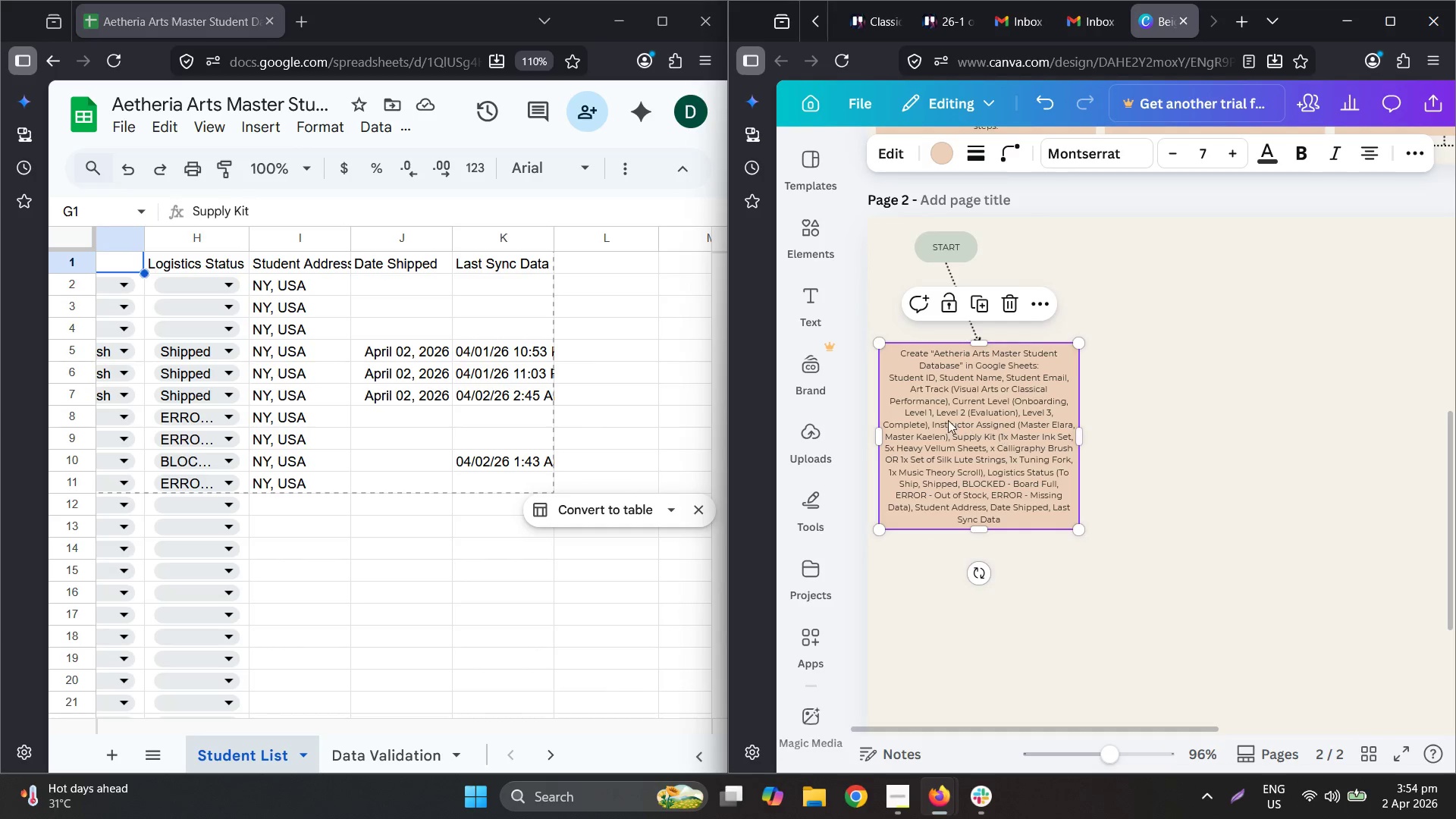 
left_click_drag(start_coordinate=[947, 419], to_coordinate=[943, 362])
 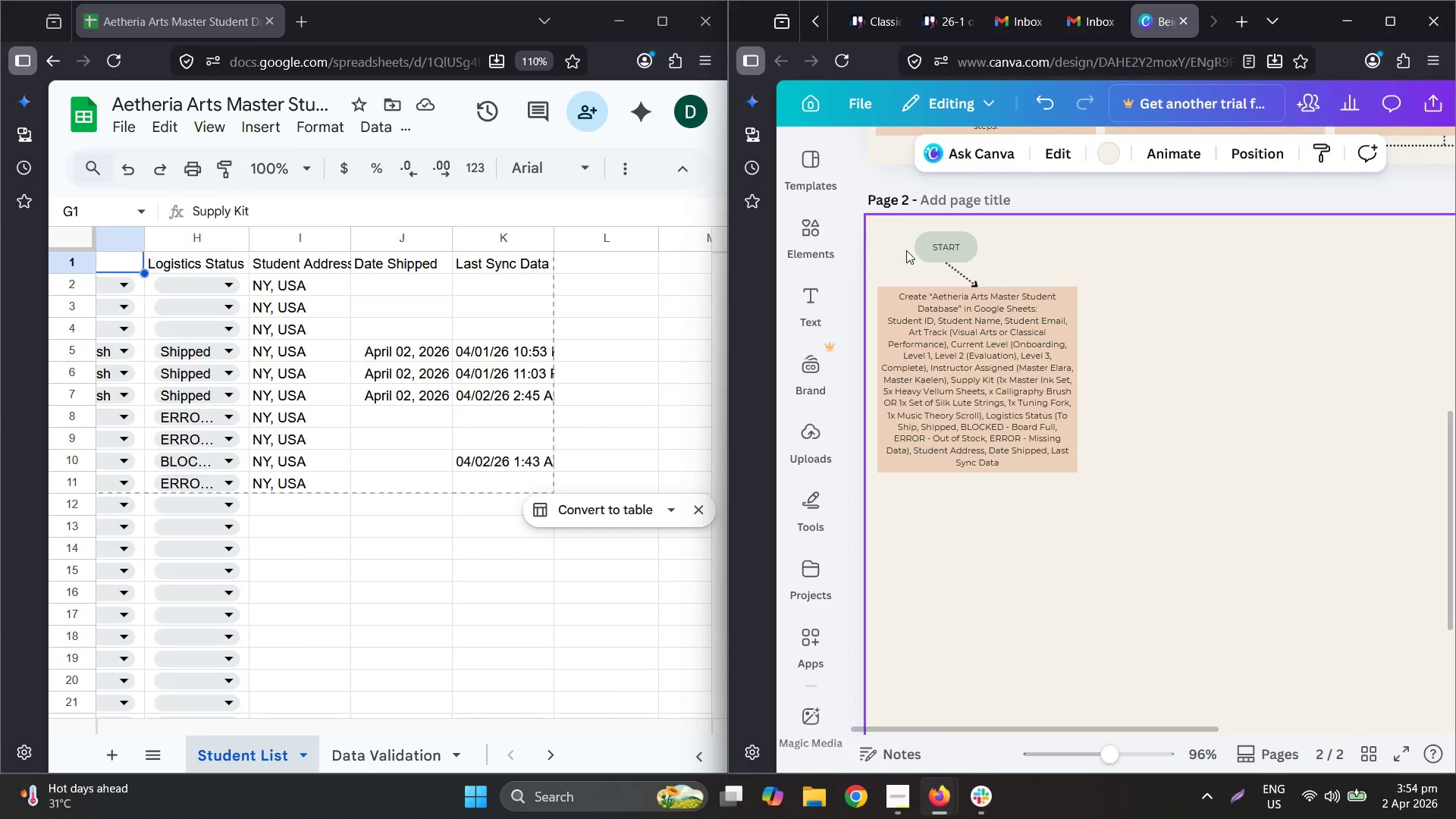 
left_click_drag(start_coordinate=[923, 246], to_coordinate=[958, 251])
 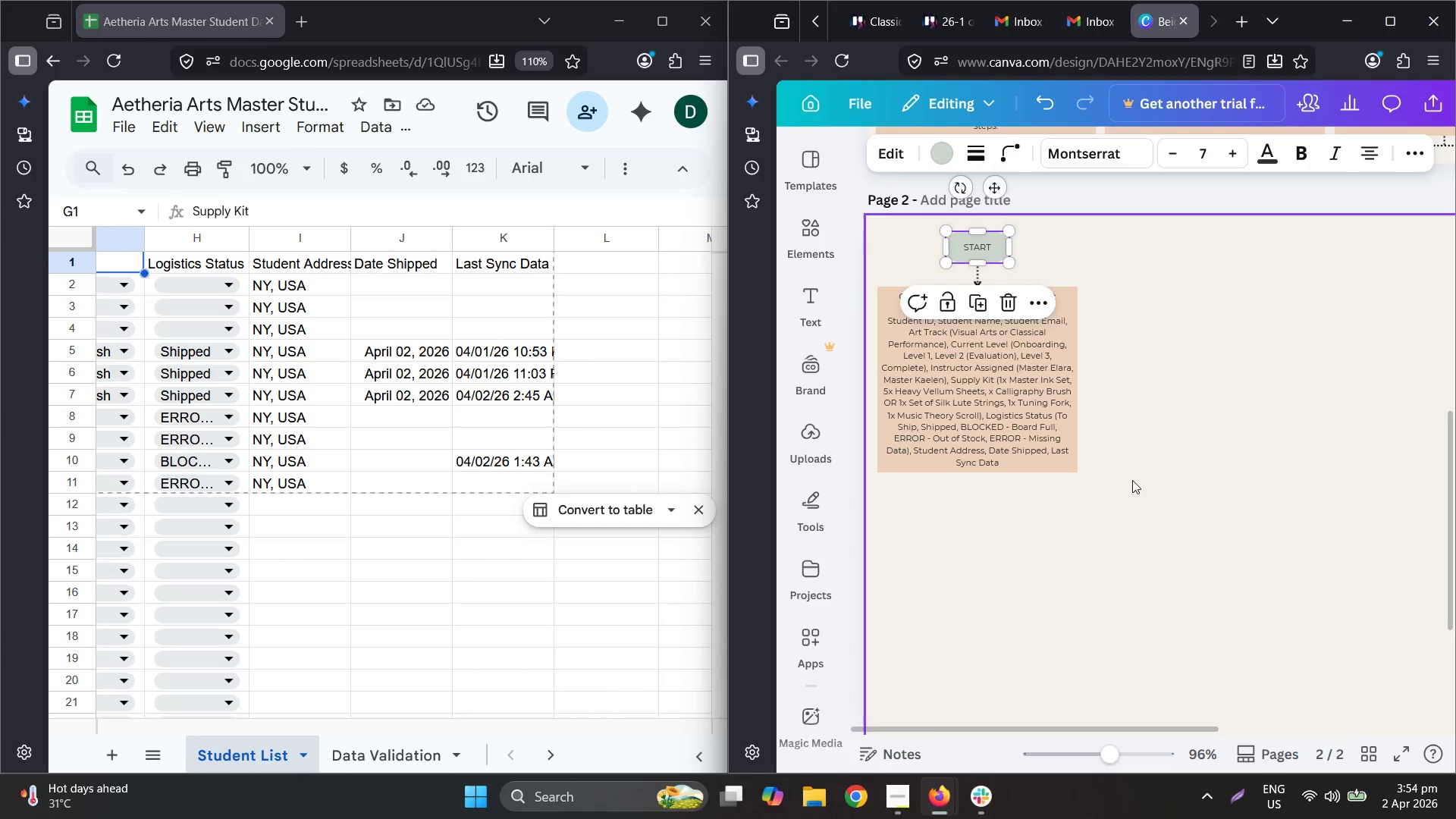 
left_click_drag(start_coordinate=[1036, 428], to_coordinate=[1040, 420])
 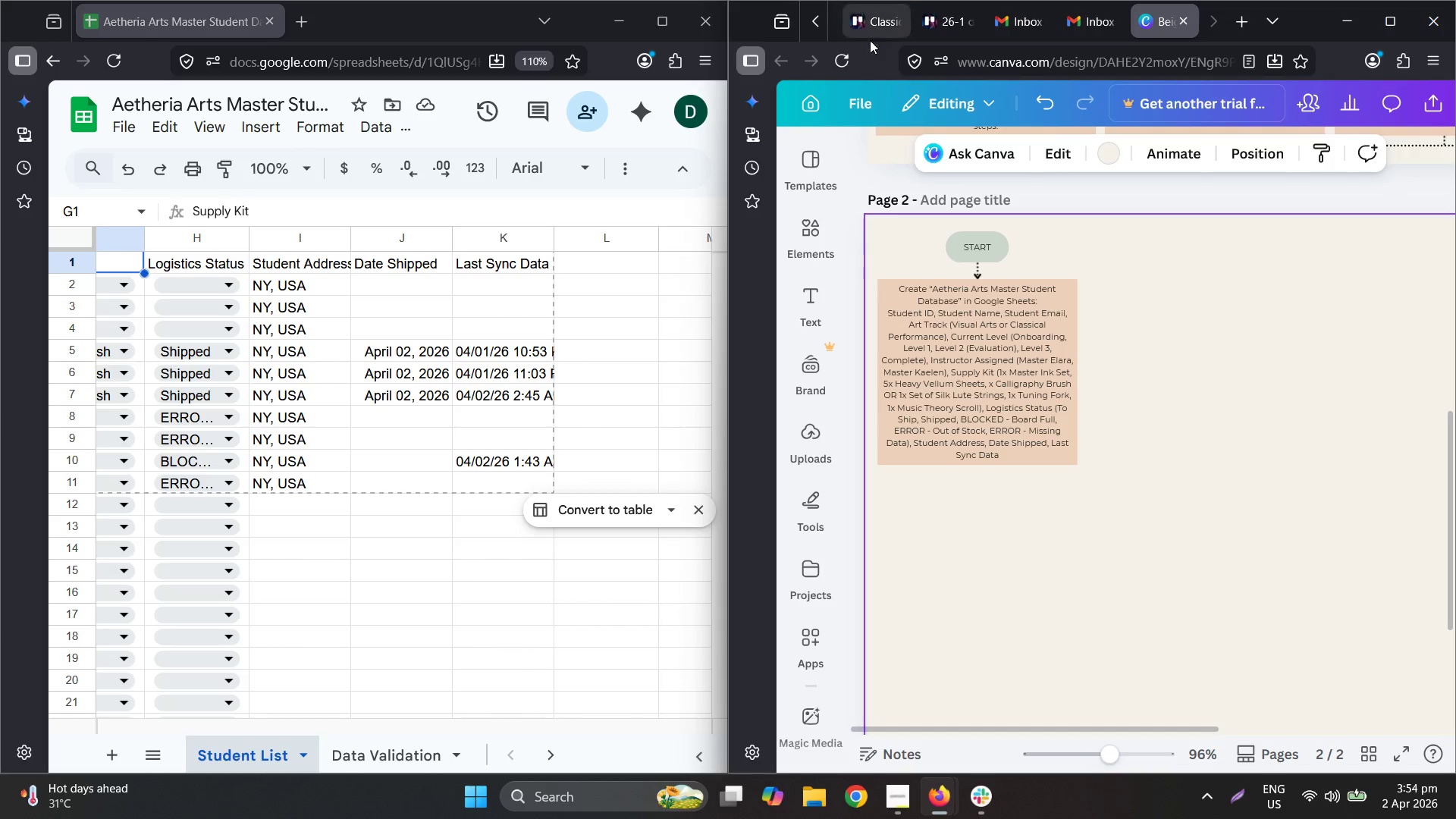 
left_click_drag(start_coordinate=[477, 21], to_coordinate=[1, 226])
 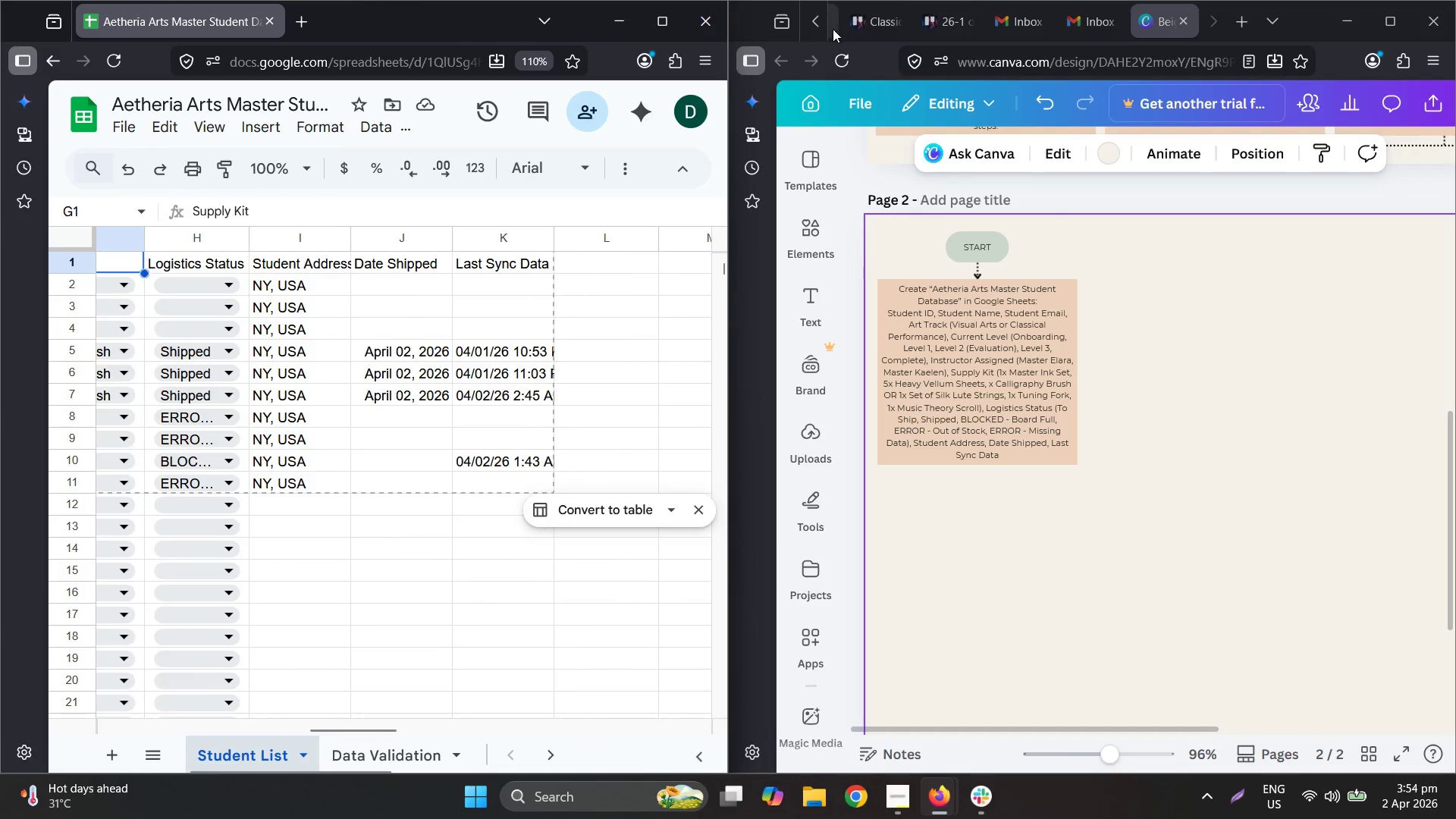 
double_click([822, 27])
 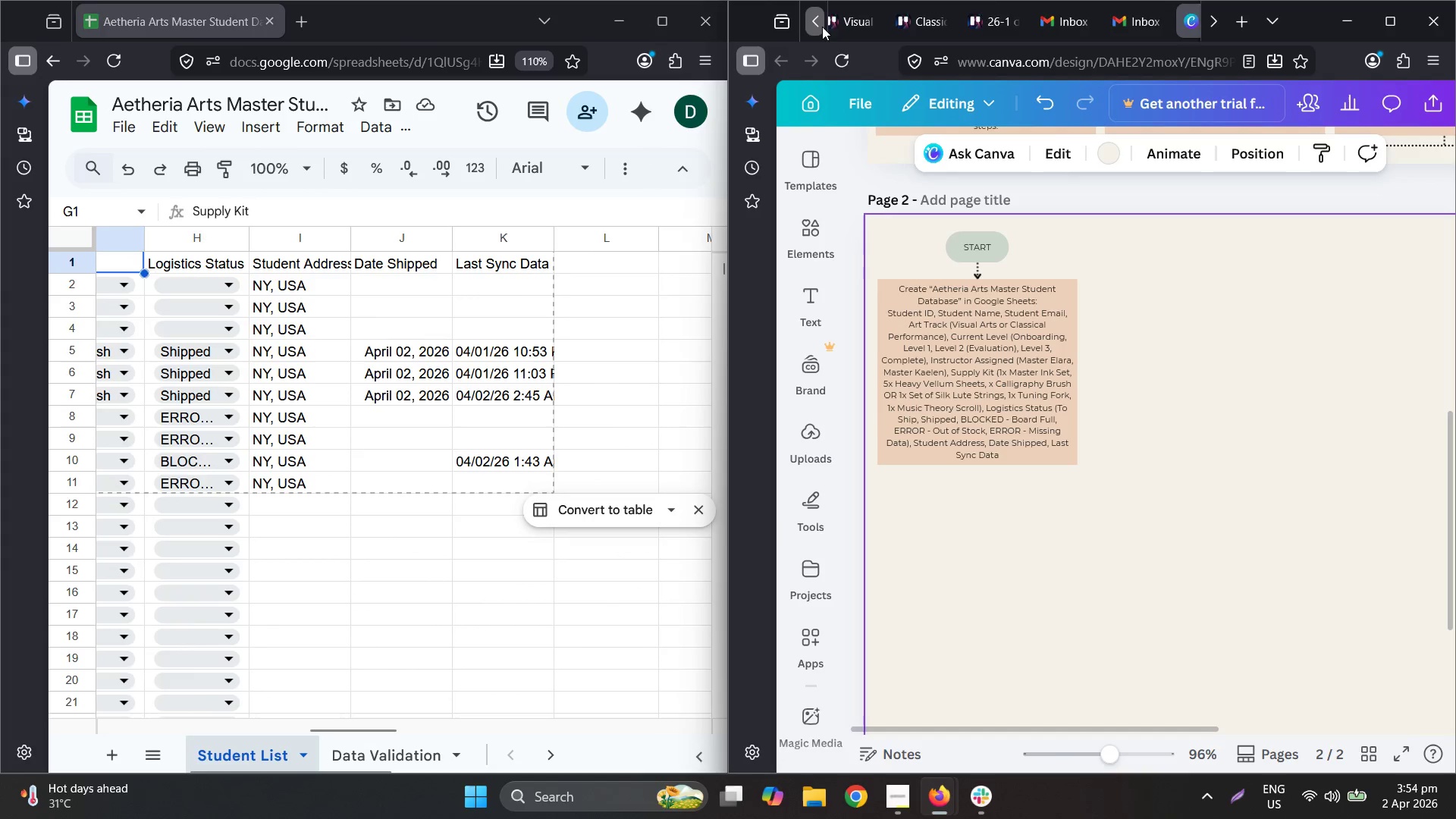 
triple_click([822, 27])
 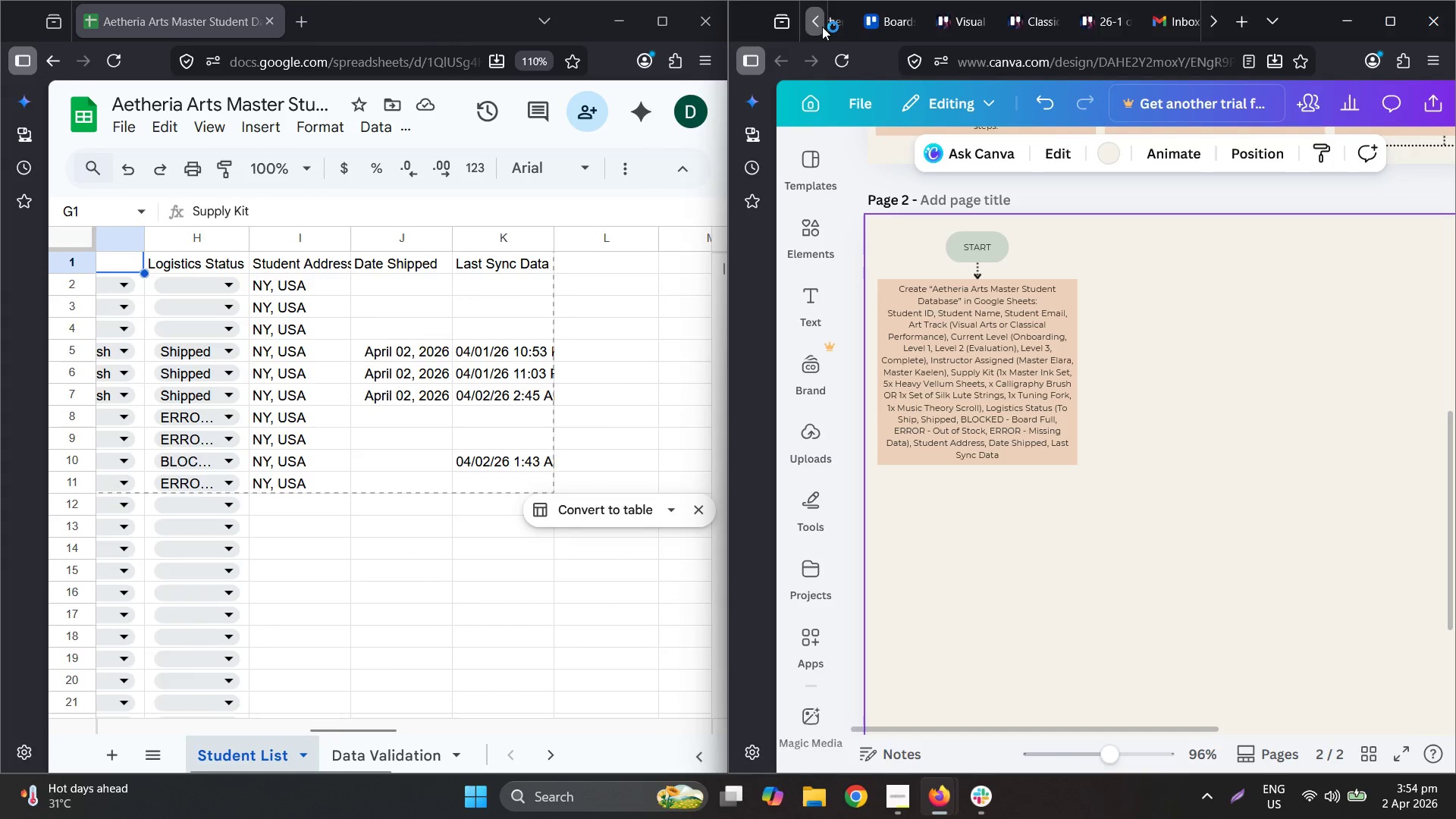 
triple_click([822, 27])
 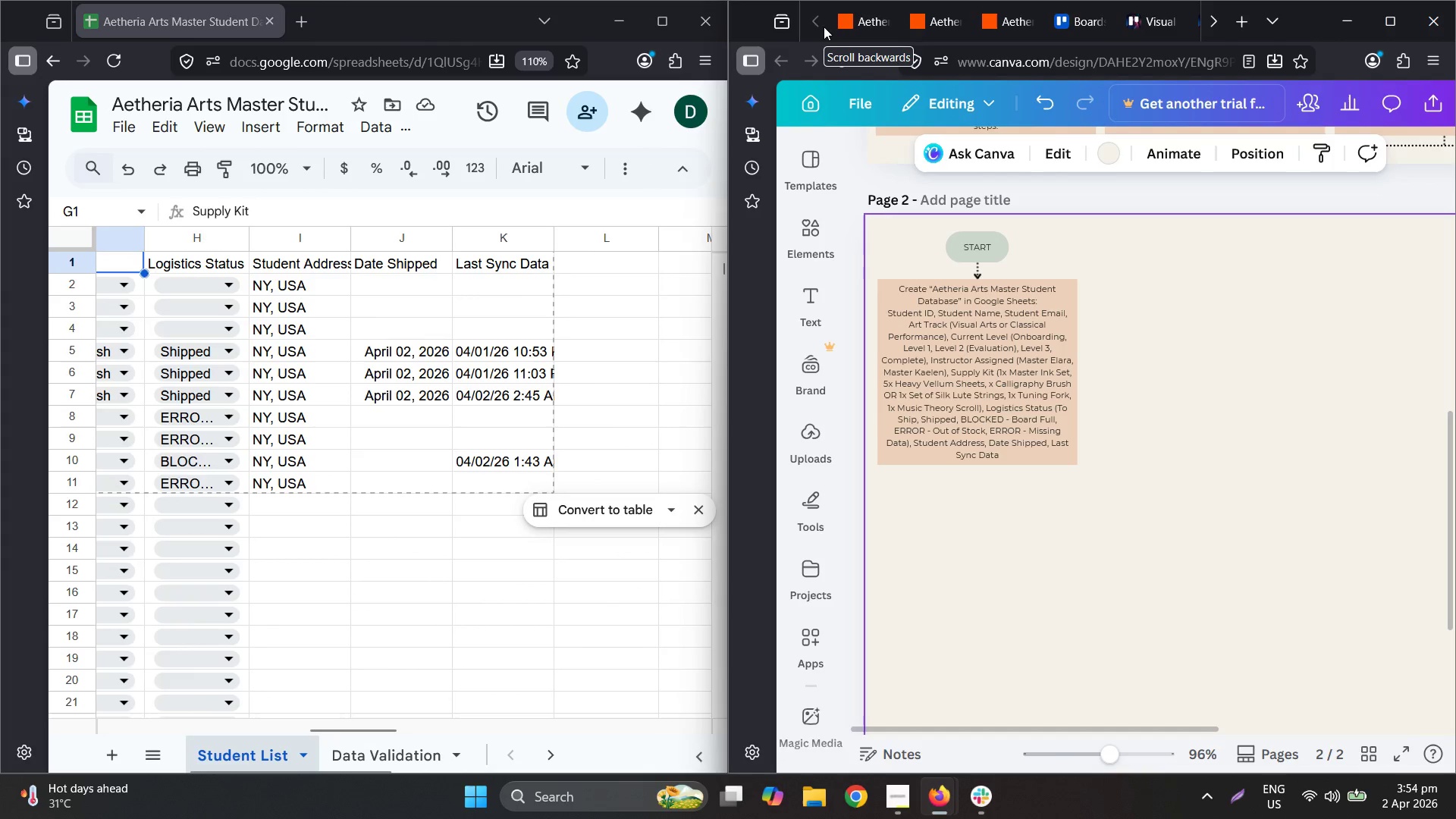 
left_click([824, 27])
 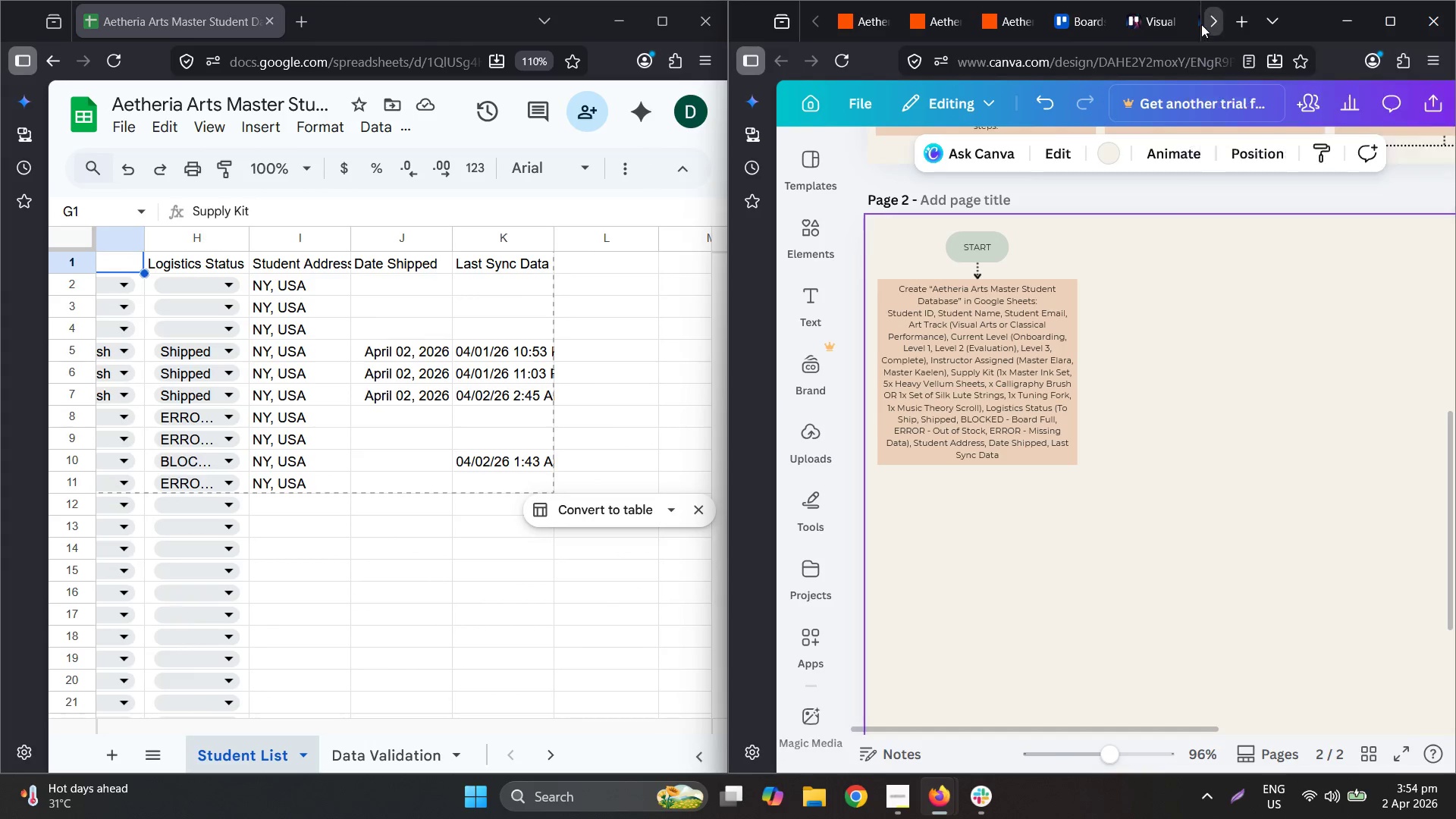 
left_click([1149, 21])
 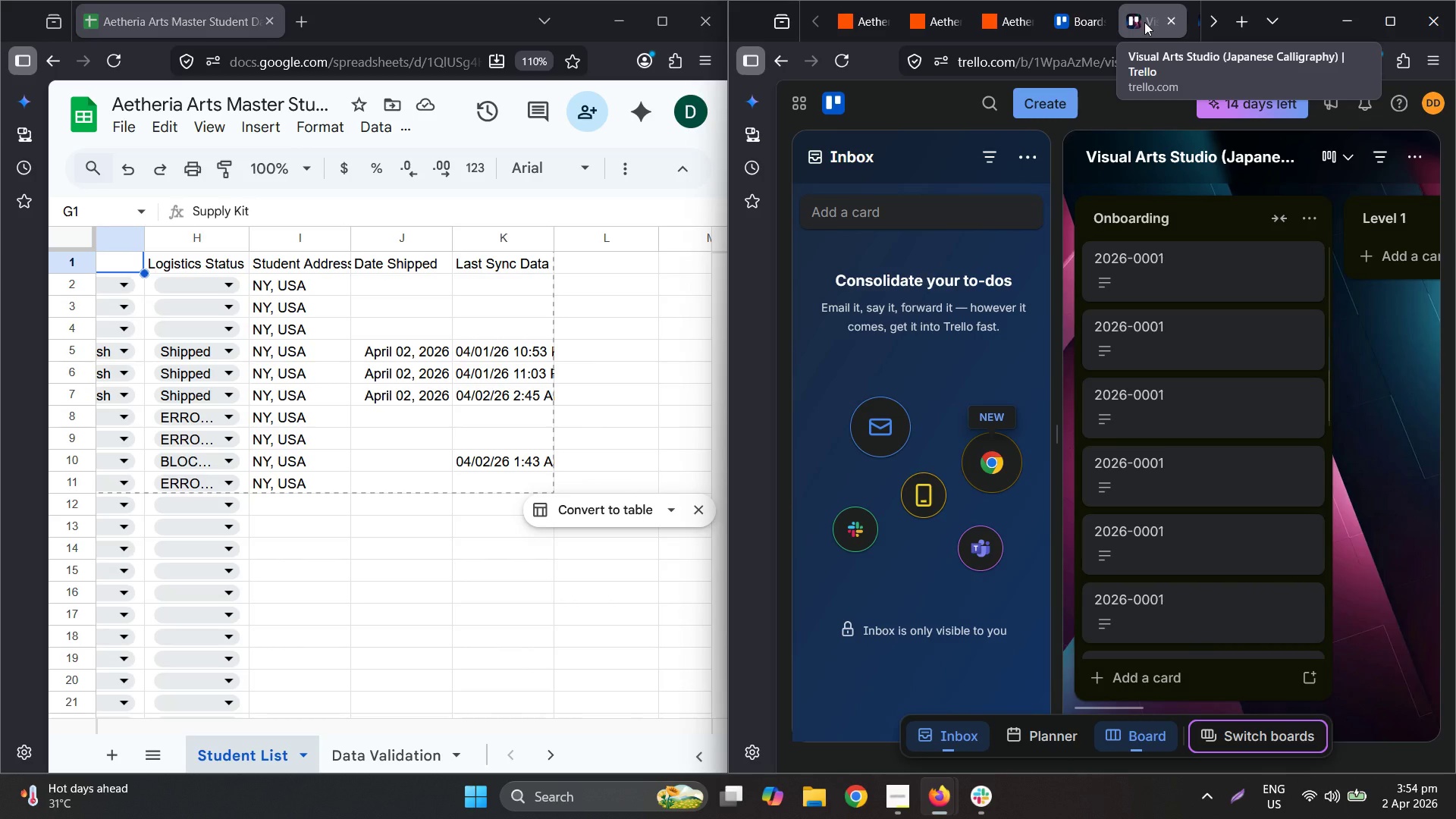 
left_click_drag(start_coordinate=[1146, 22], to_coordinate=[335, 12])
 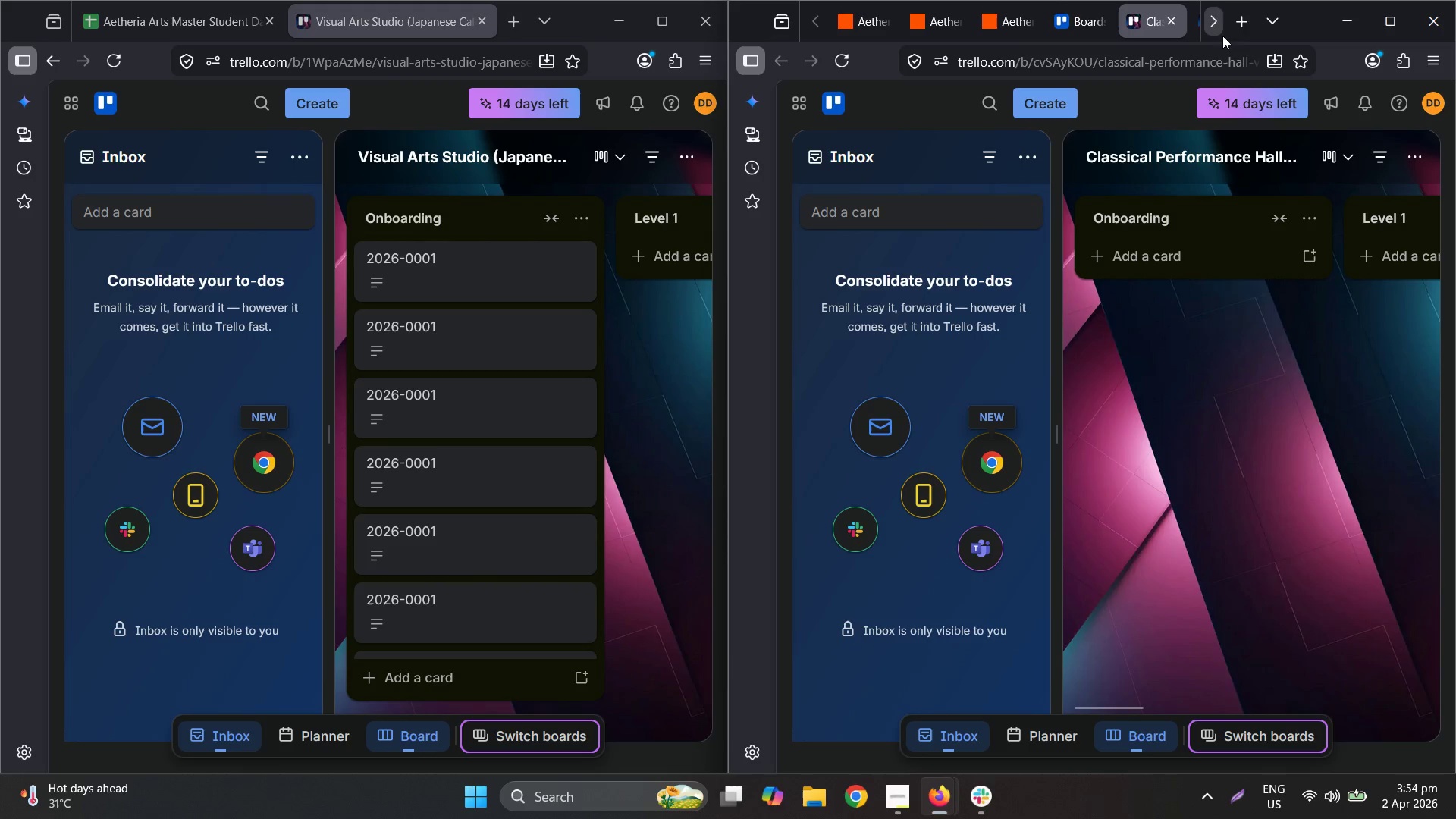 
double_click([1220, 23])
 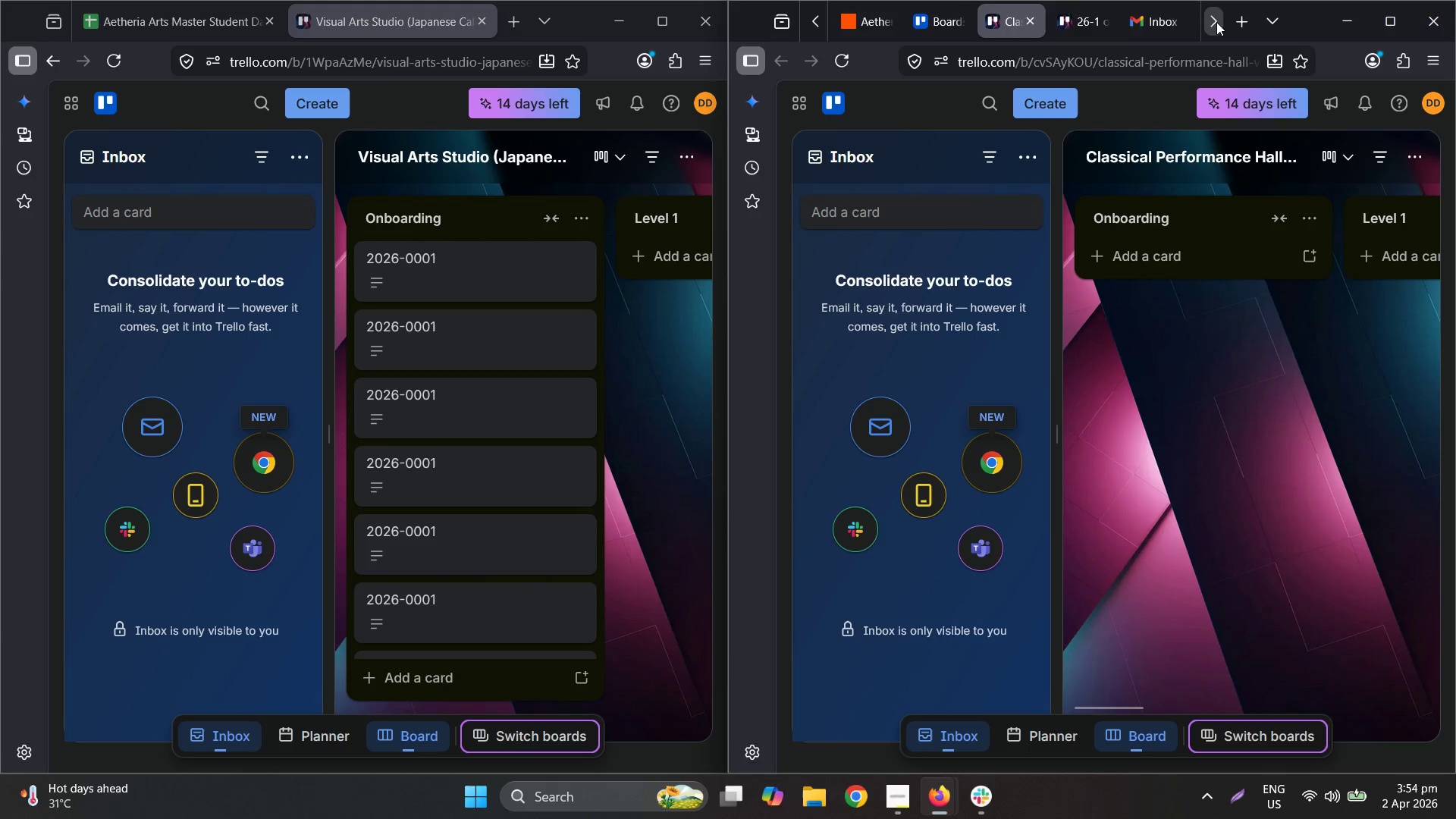 
triple_click([1216, 22])
 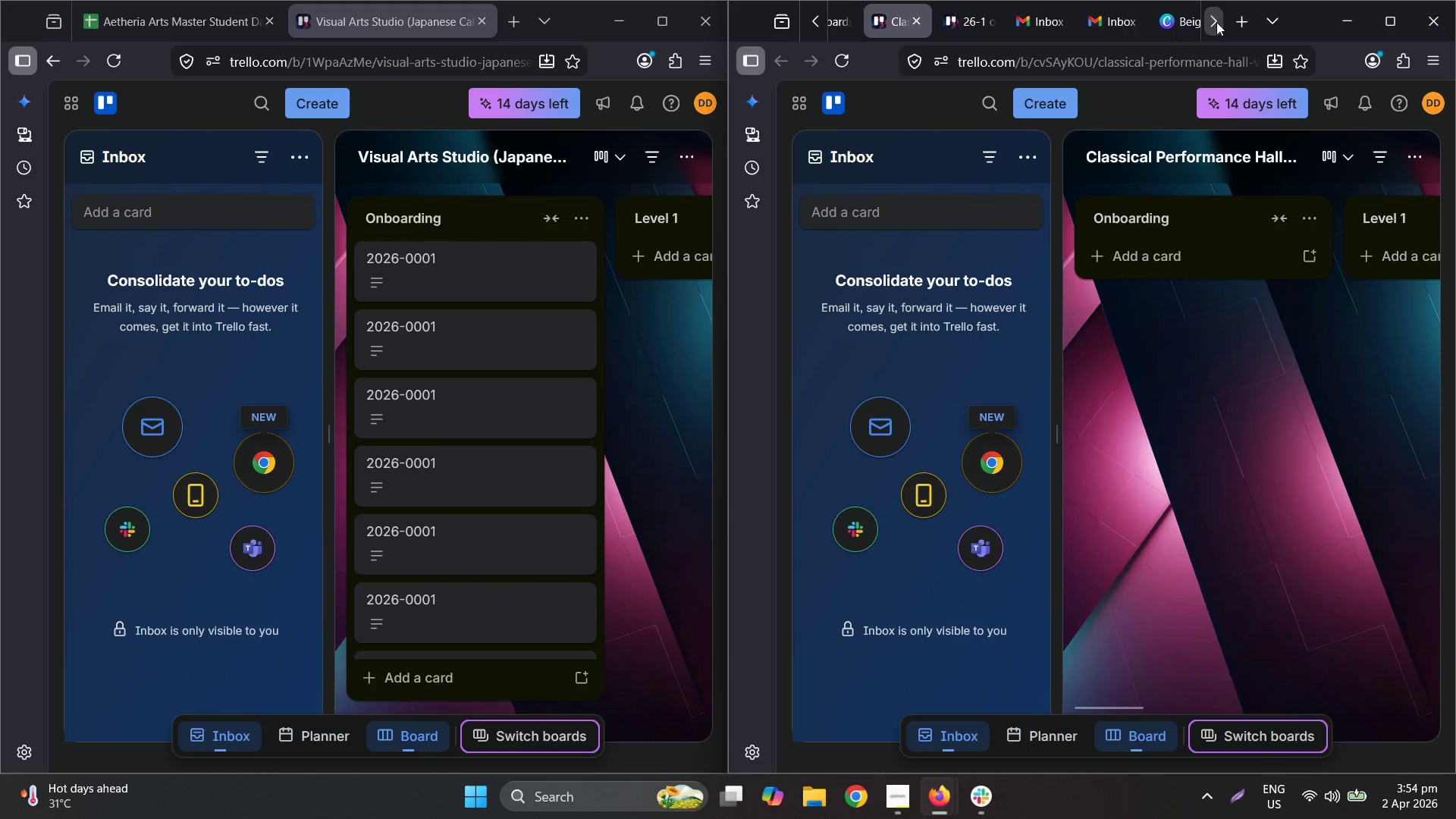 
triple_click([1216, 22])
 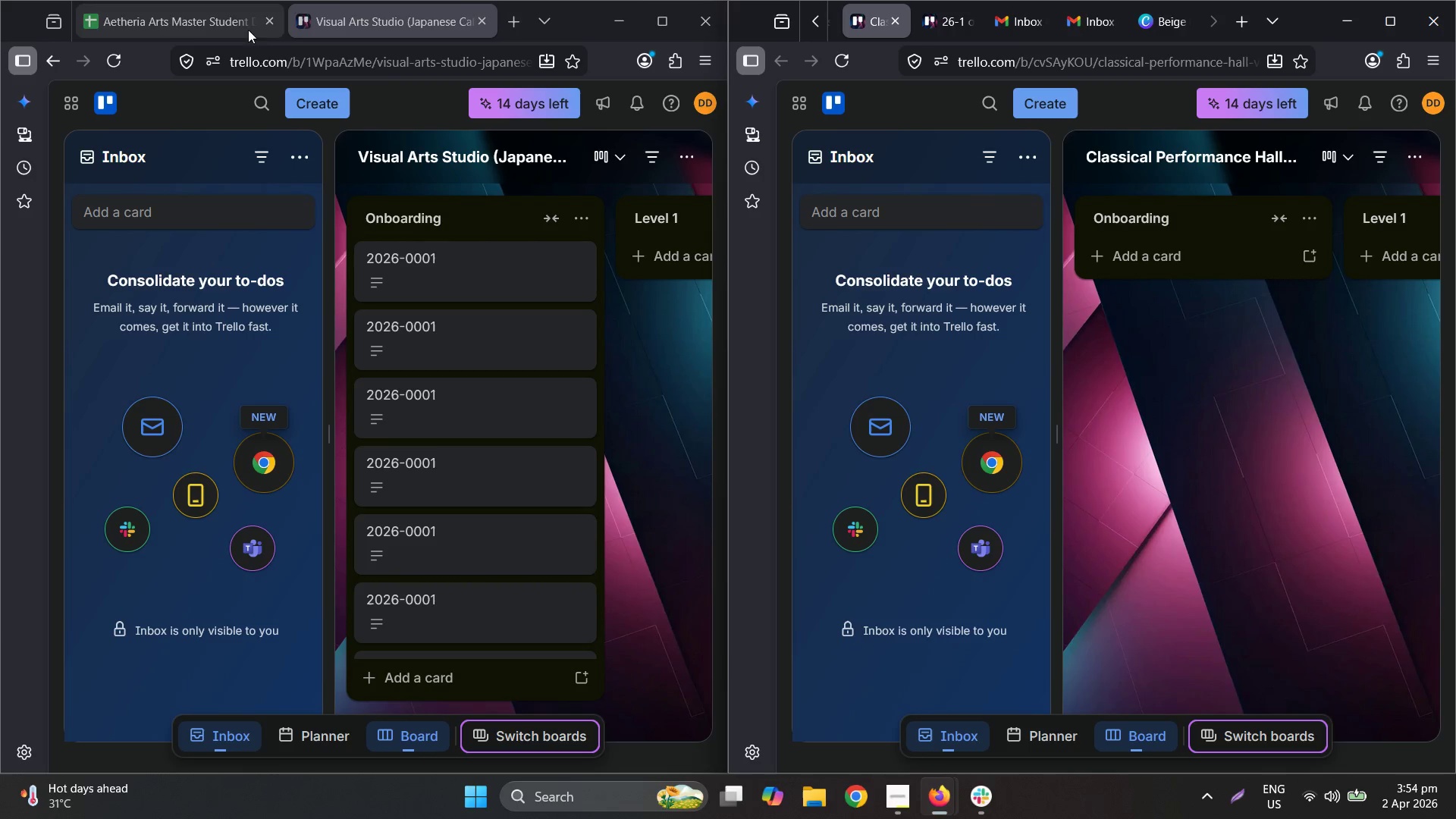 
left_click([1160, 23])
 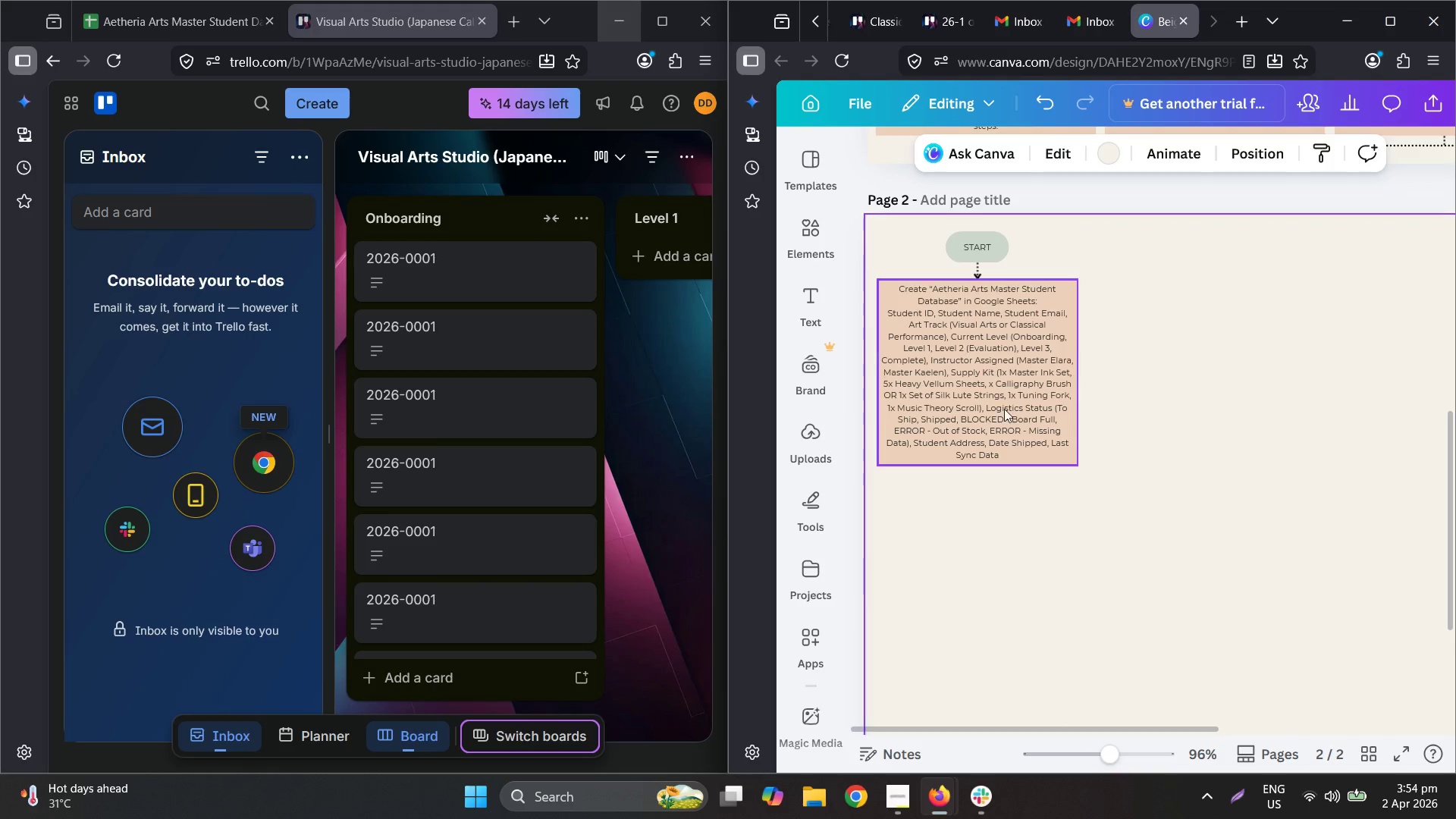 
key(Control+C)
 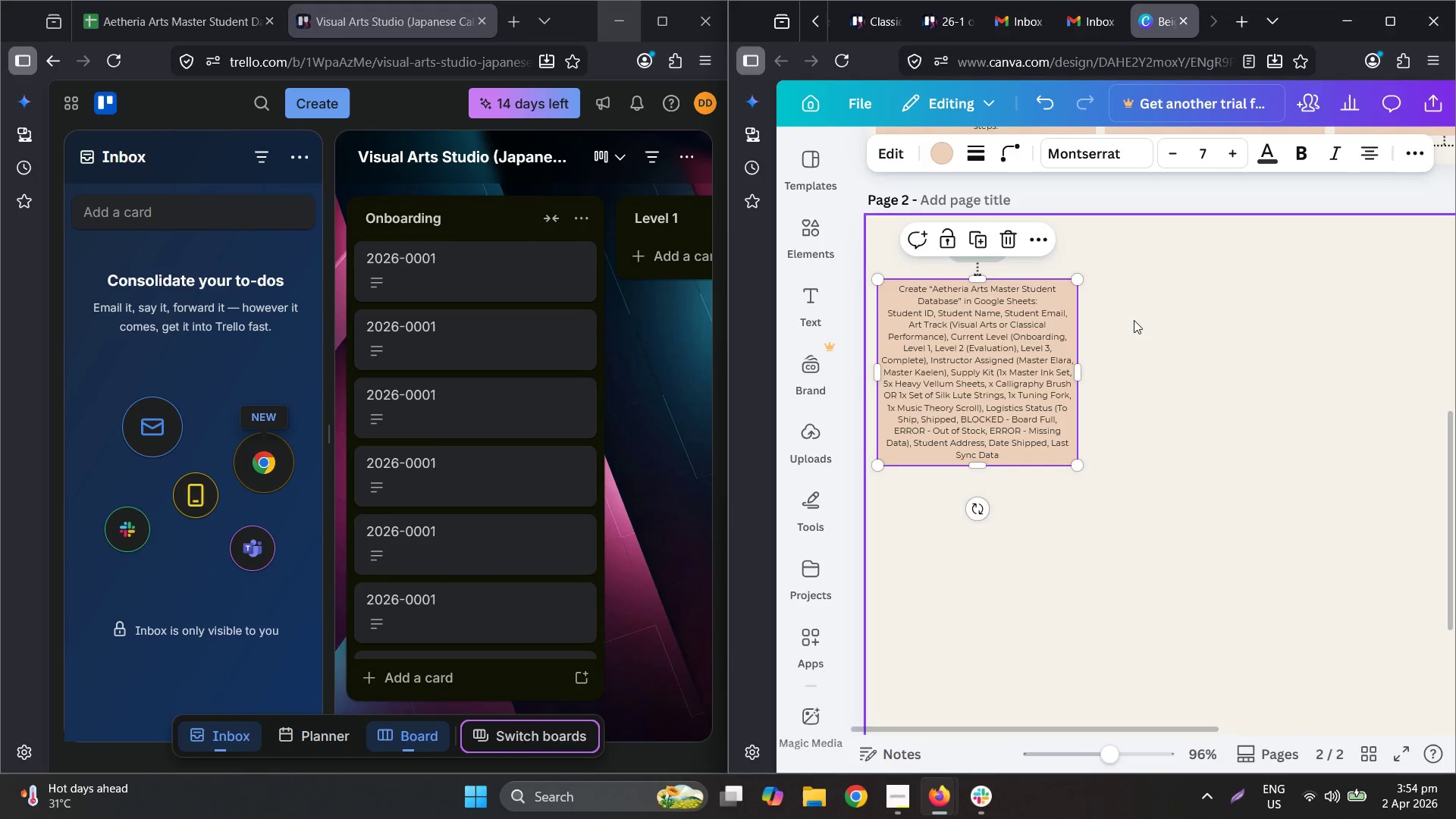 
key(Control+V)
 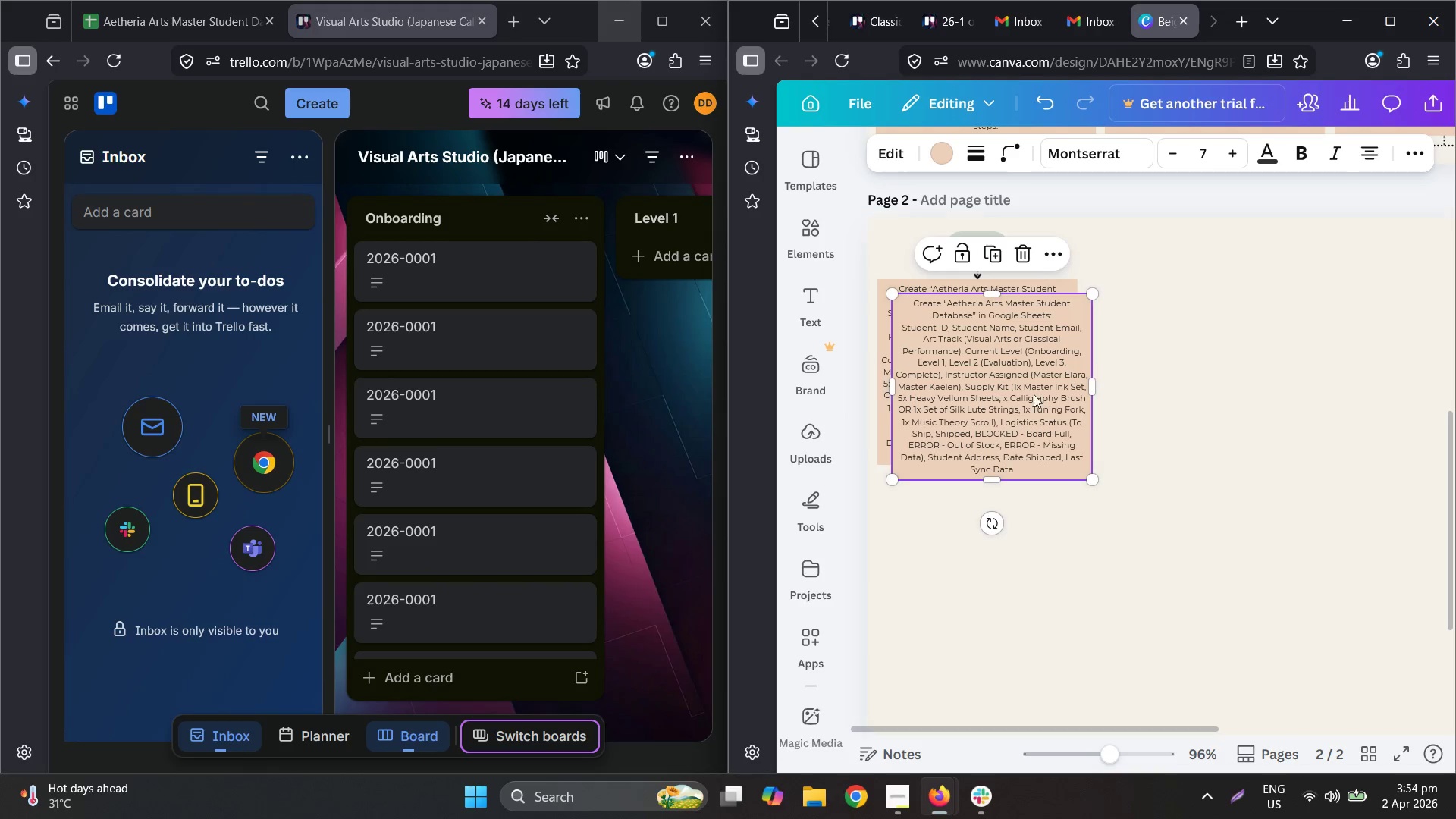 
left_click_drag(start_coordinate=[901, 386], to_coordinate=[1097, 371])
 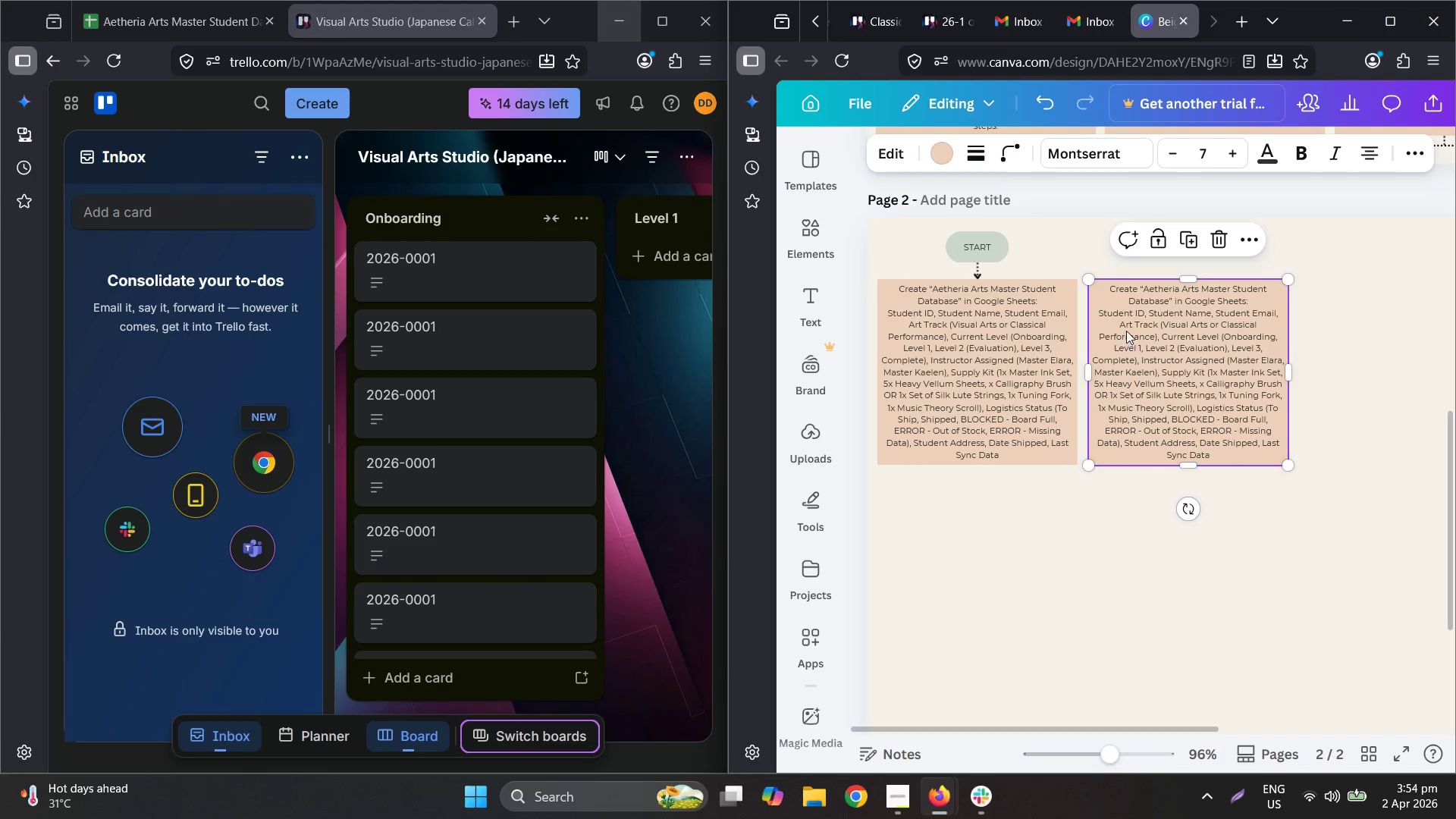 
double_click([1126, 330])
 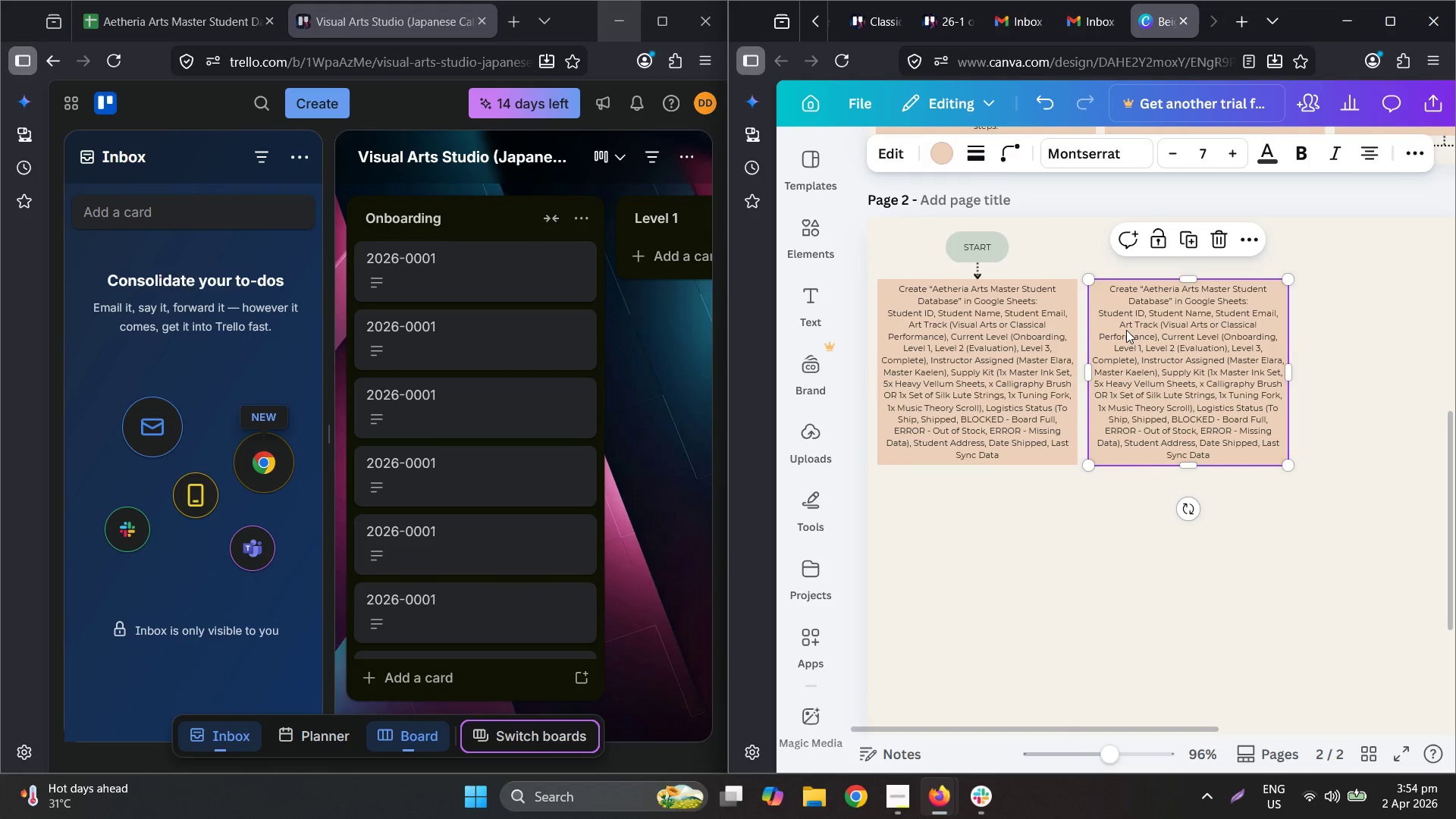 
key(Control+ControlLeft)
 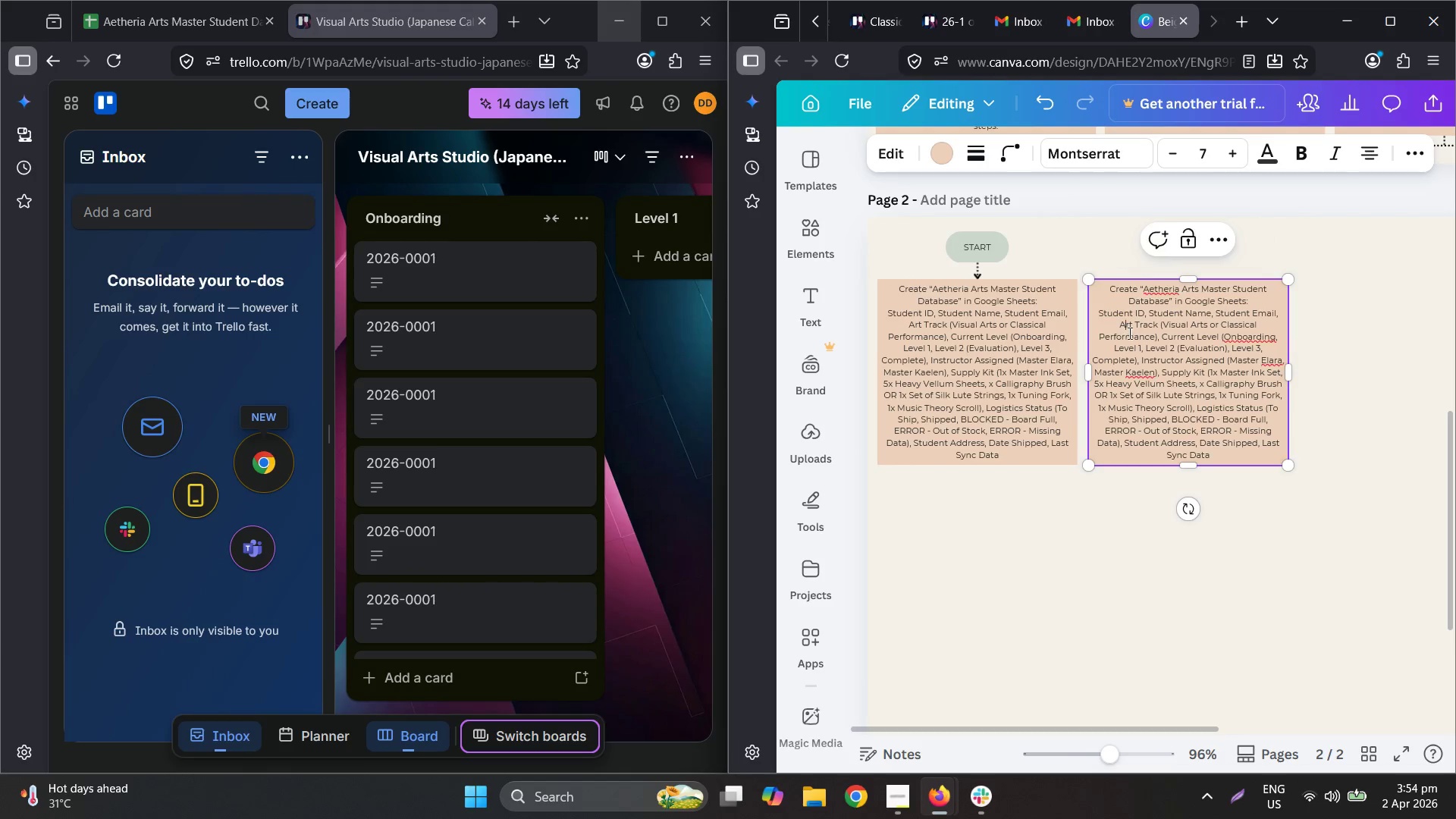 
key(Control+A)
 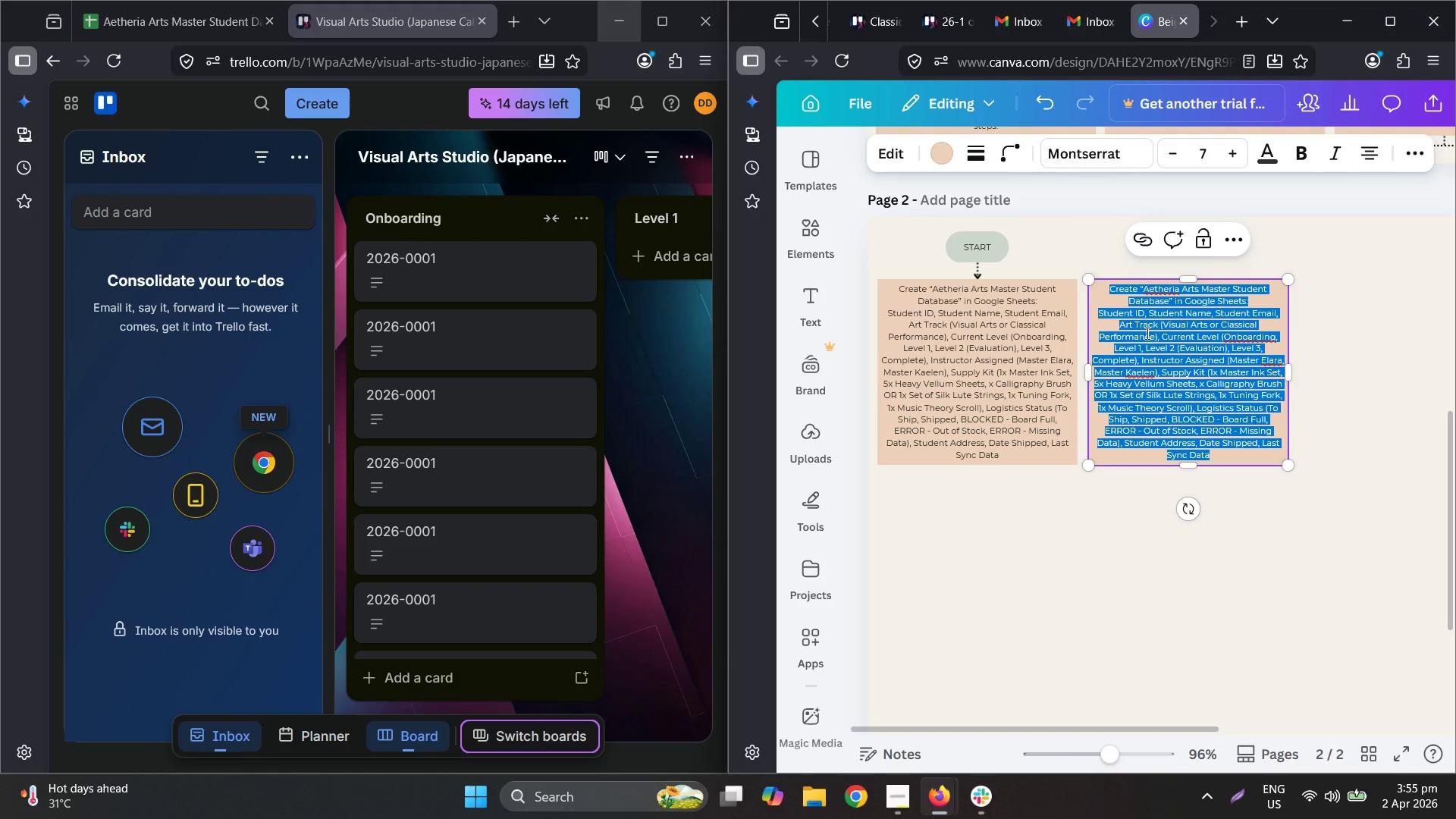 
type(Trello: crea)
key(Backspace)
key(Backspace)
key(Backspace)
key(Backspace)
type(Create 3 differnet )
key(Backspace)
key(Backspace)
key(Backspace)
key(Backspace)
key(Backspace)
type(rent boards:)
 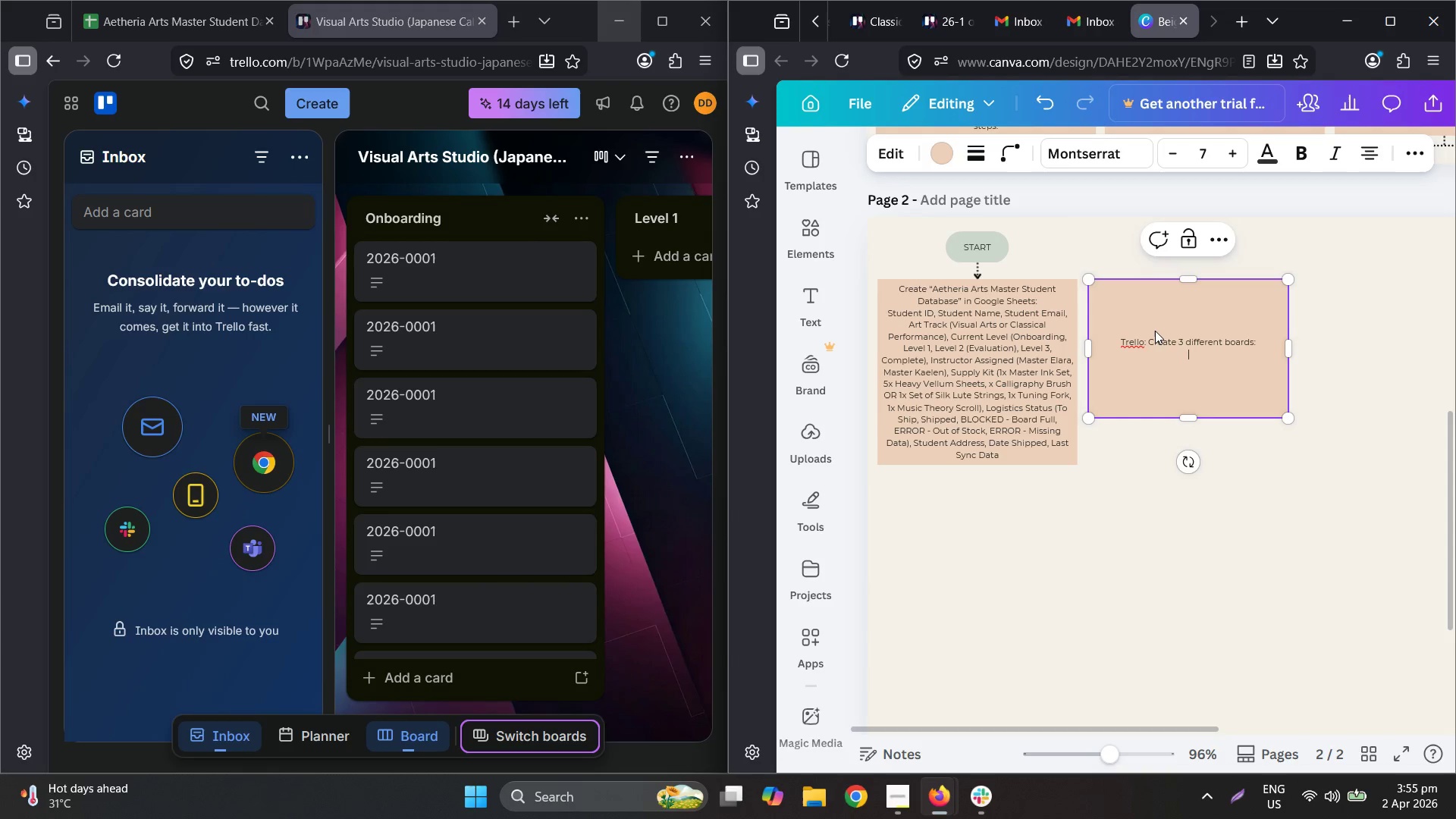 
 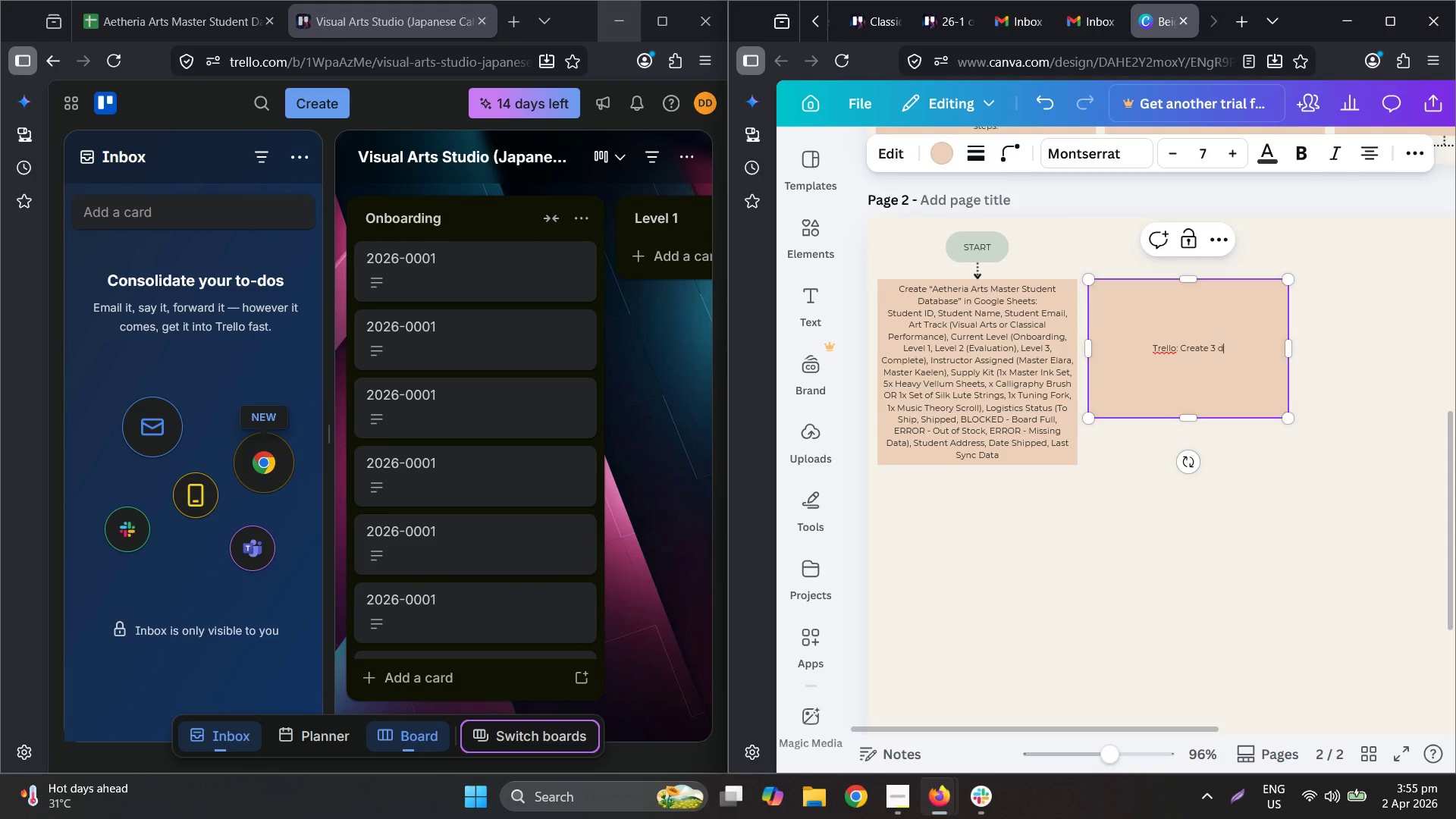 
key(Enter)
 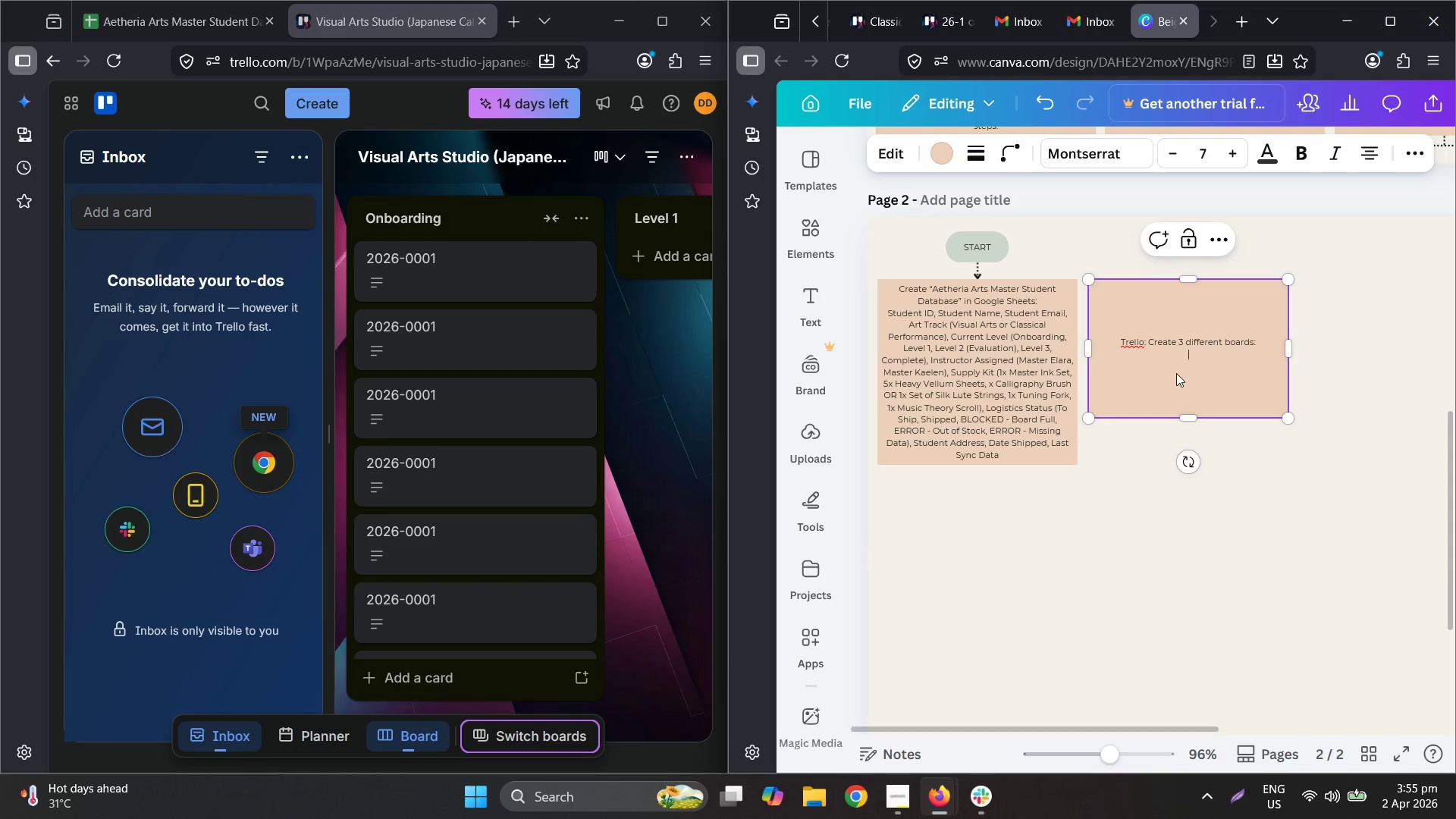 
type(1. Vis)
 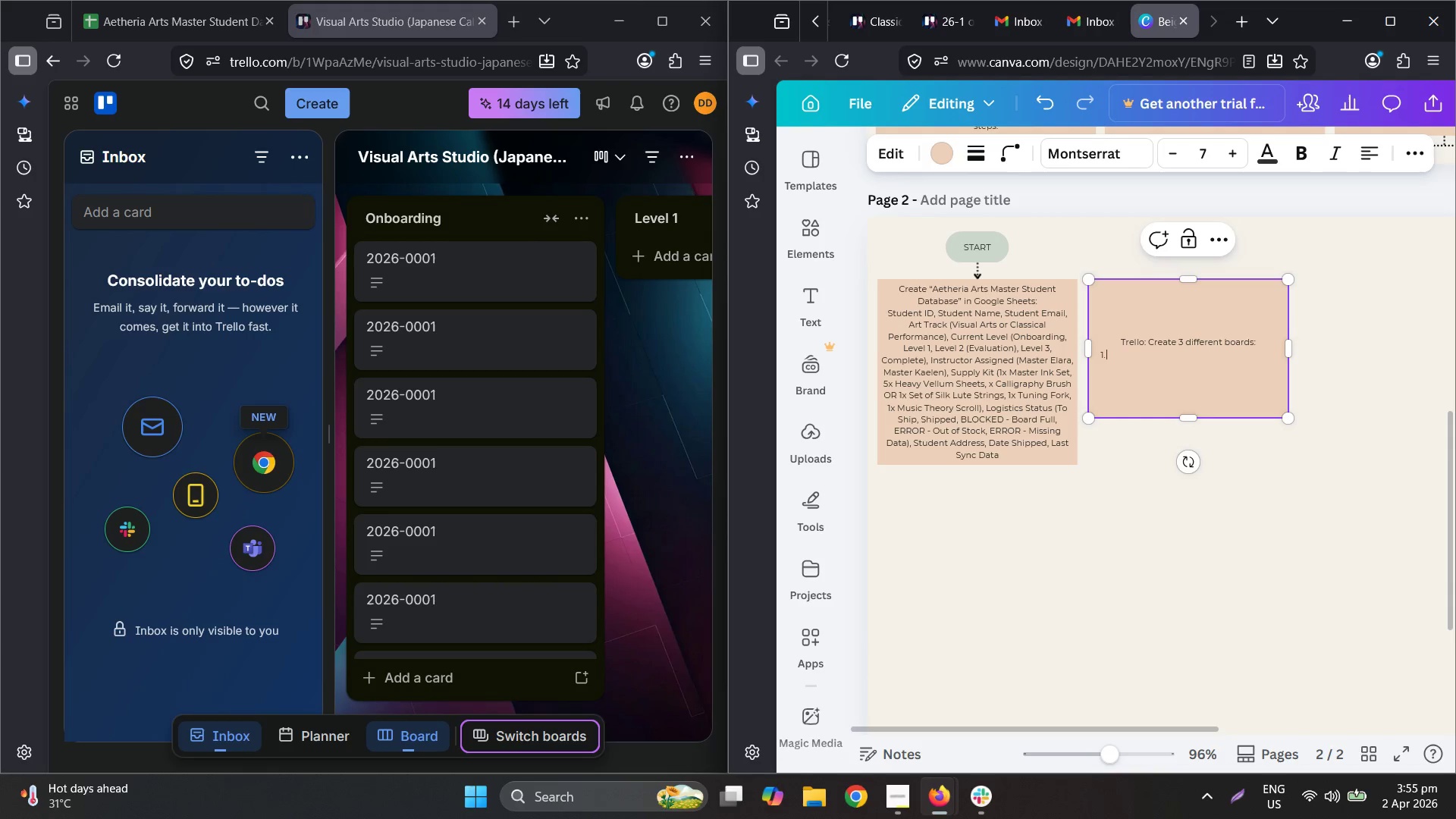 
key(Control+Z)
 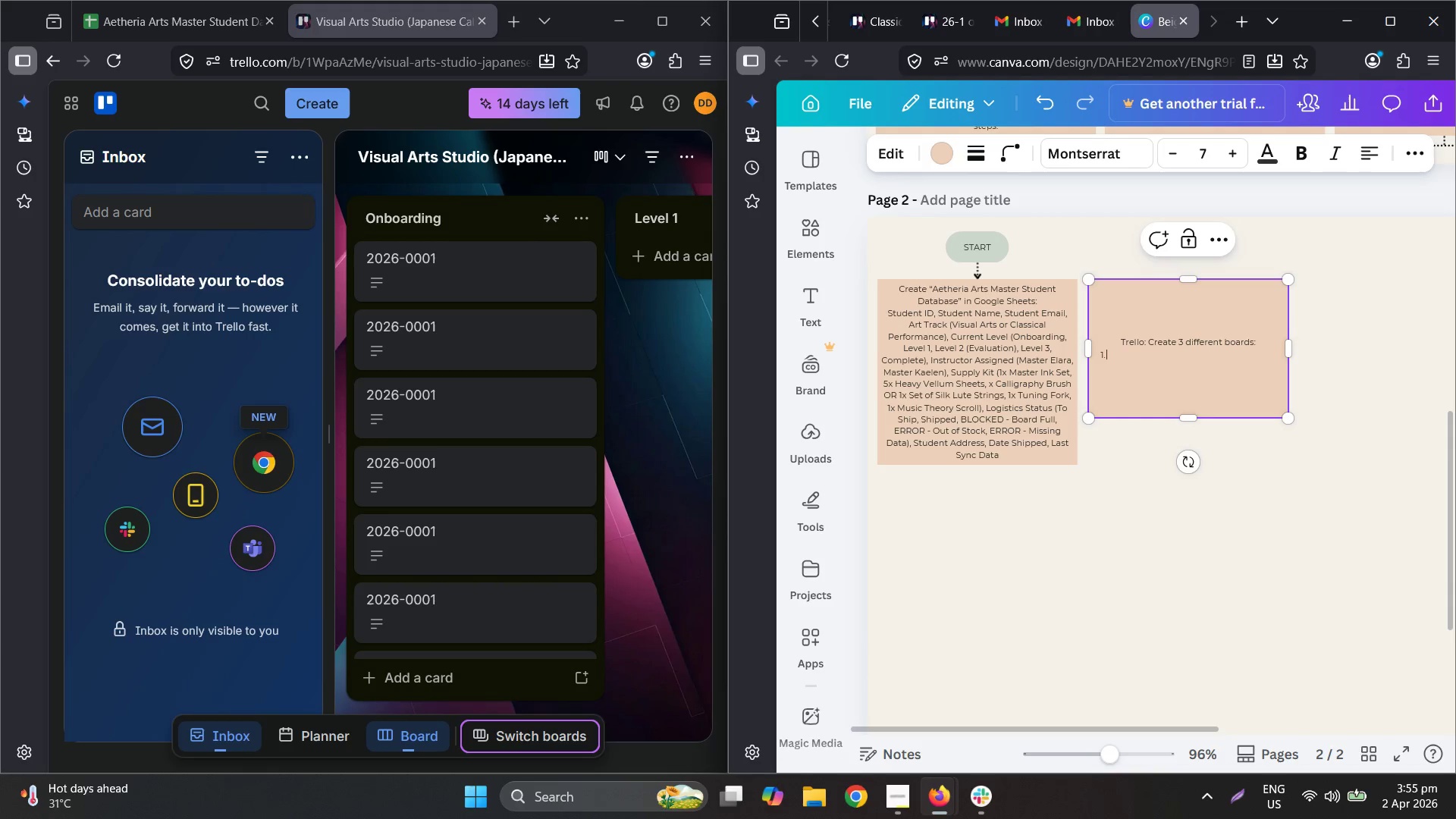 
key(Control+Z)
 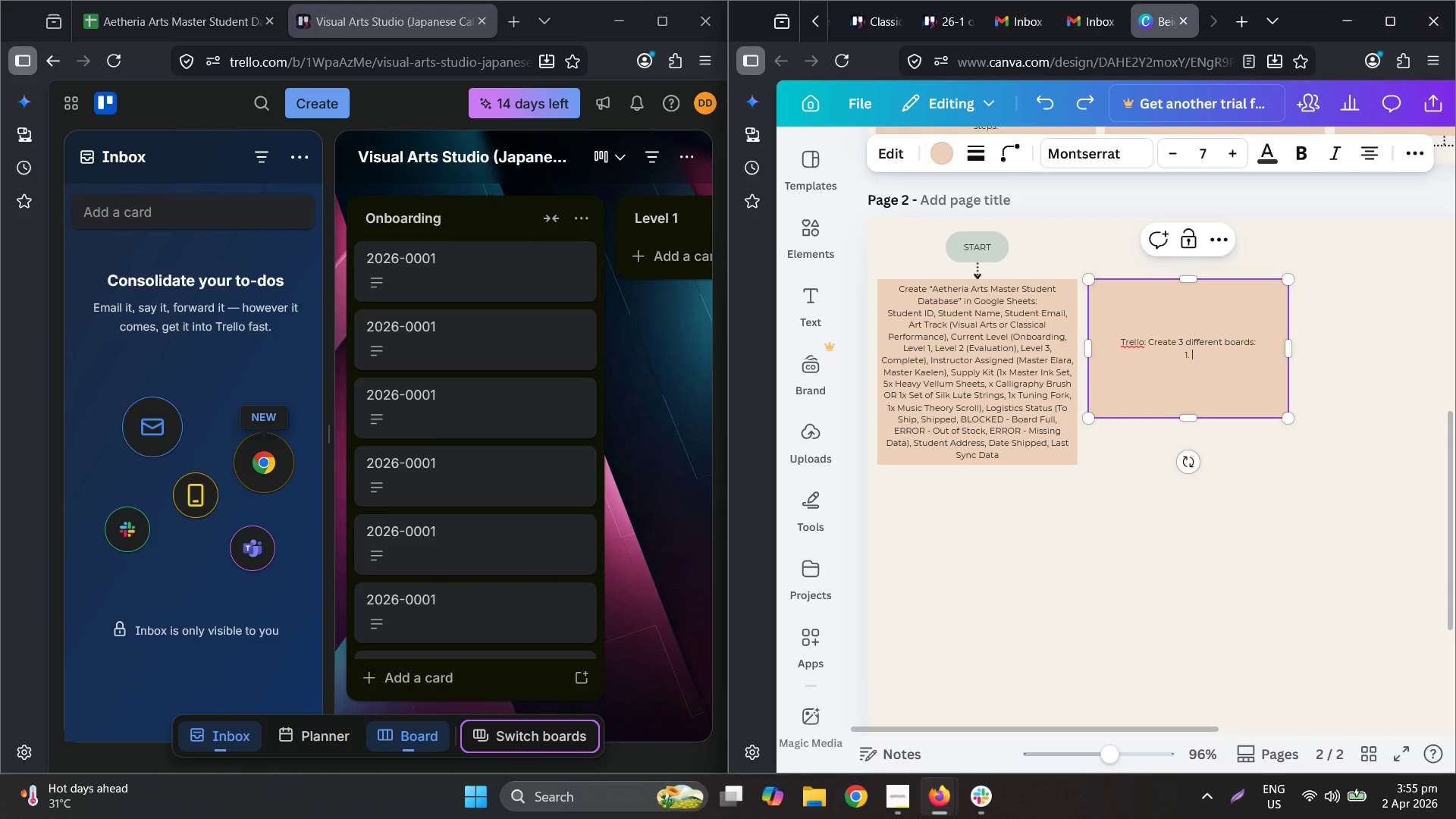 
type(Vs)
key(Backspace)
type(isual )
 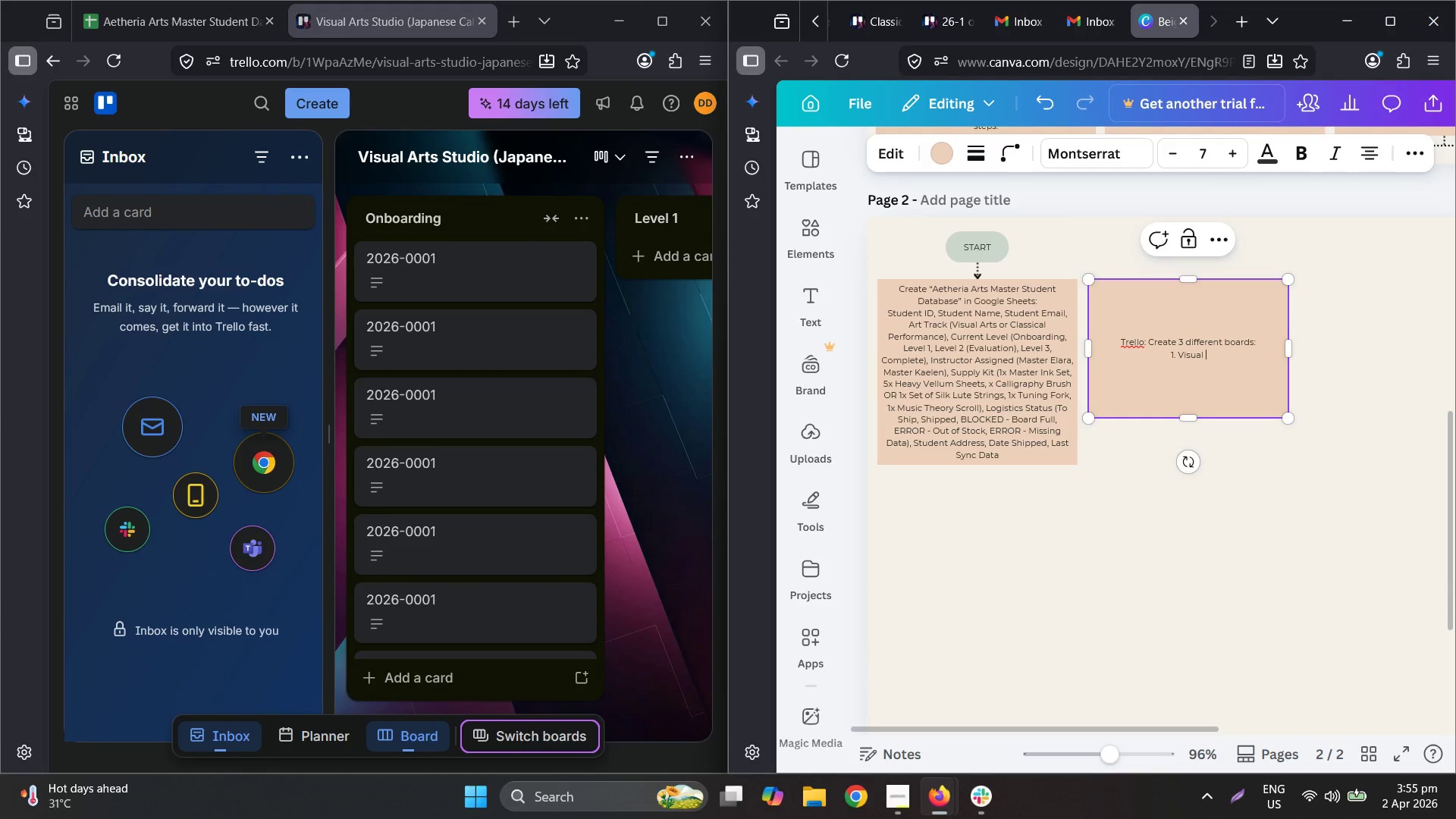 
left_click([394, 161])
 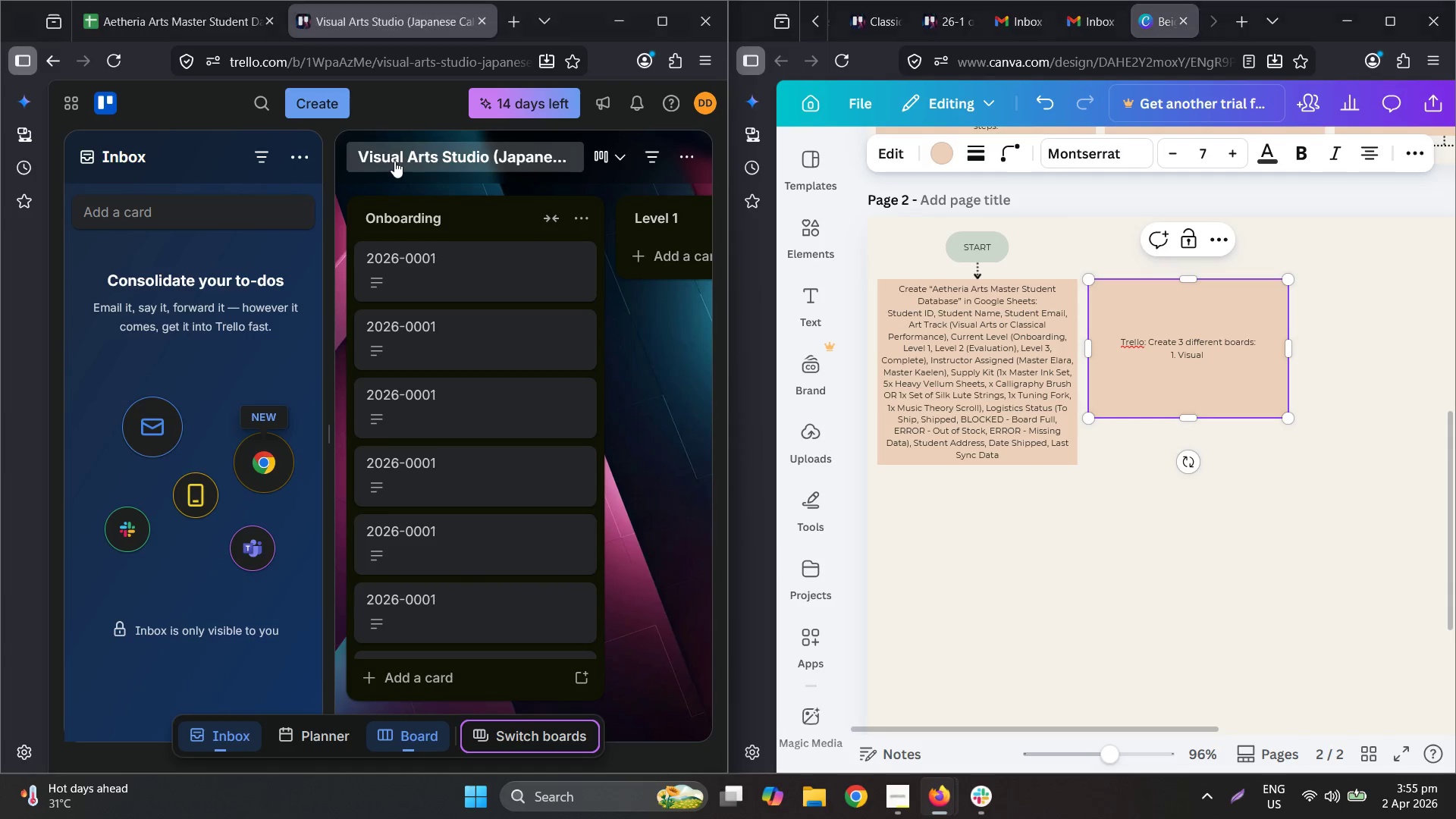 
key(Control+A)
 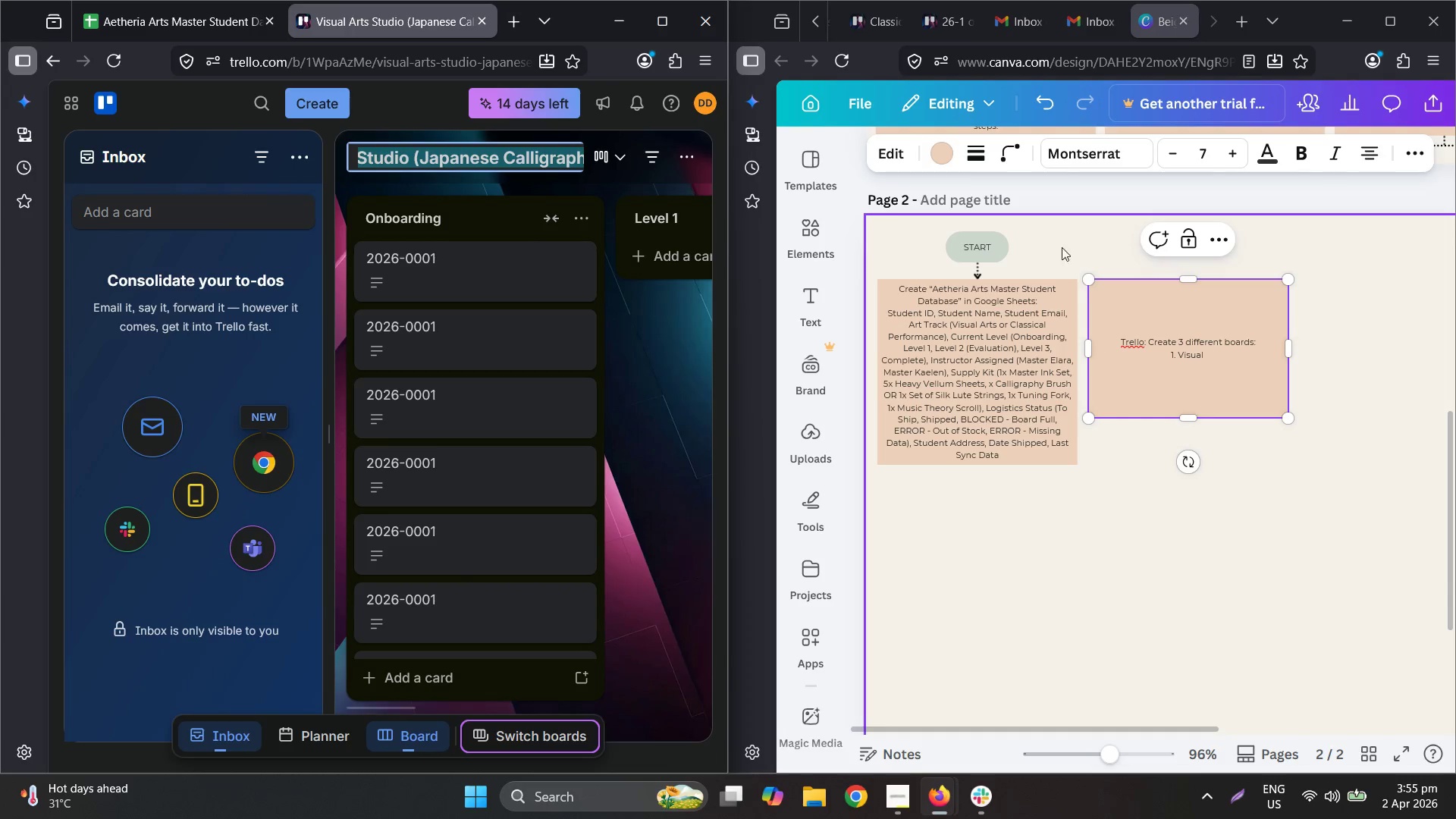 
key(Control+C)
 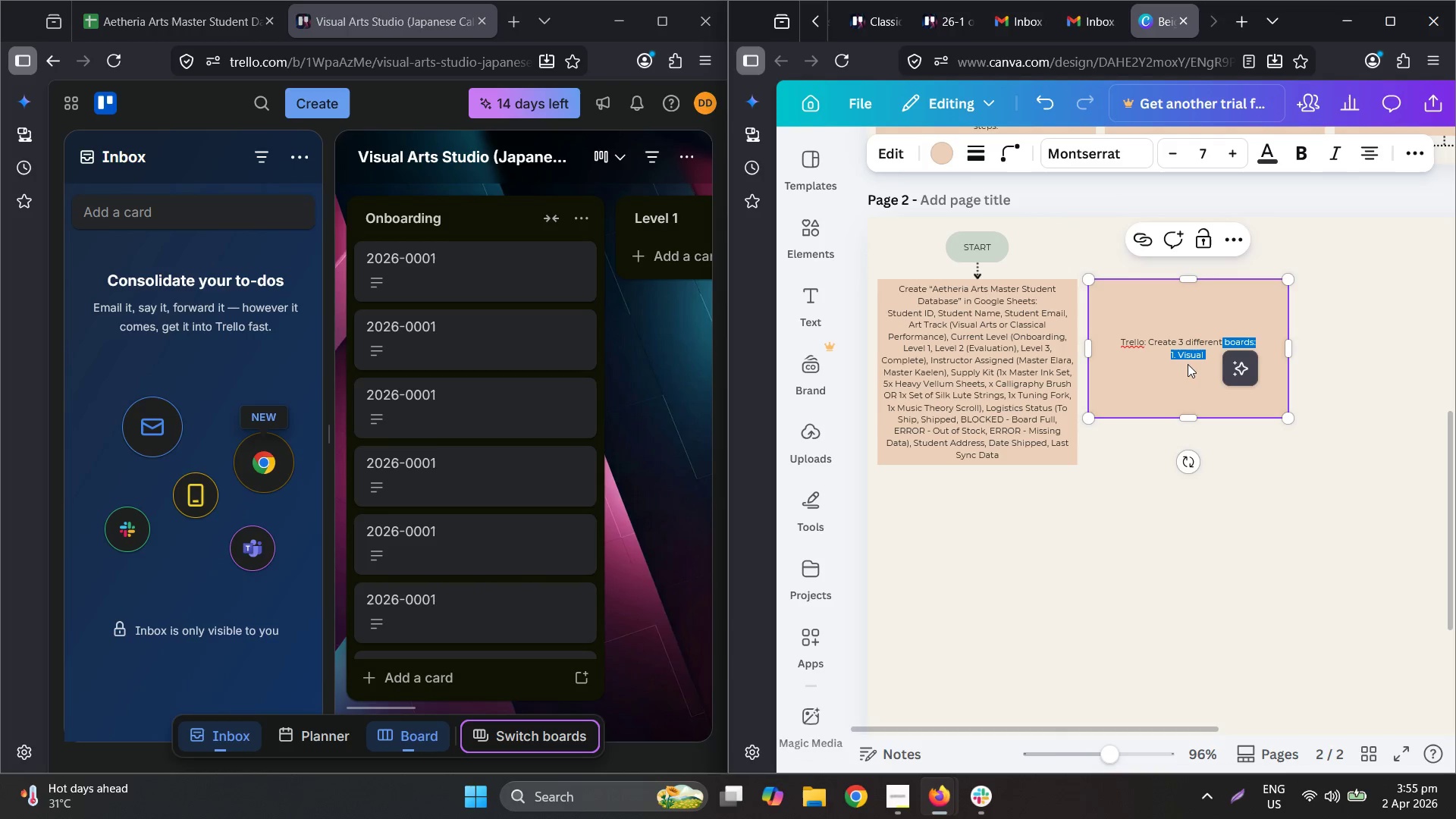 
double_click([1185, 354])
 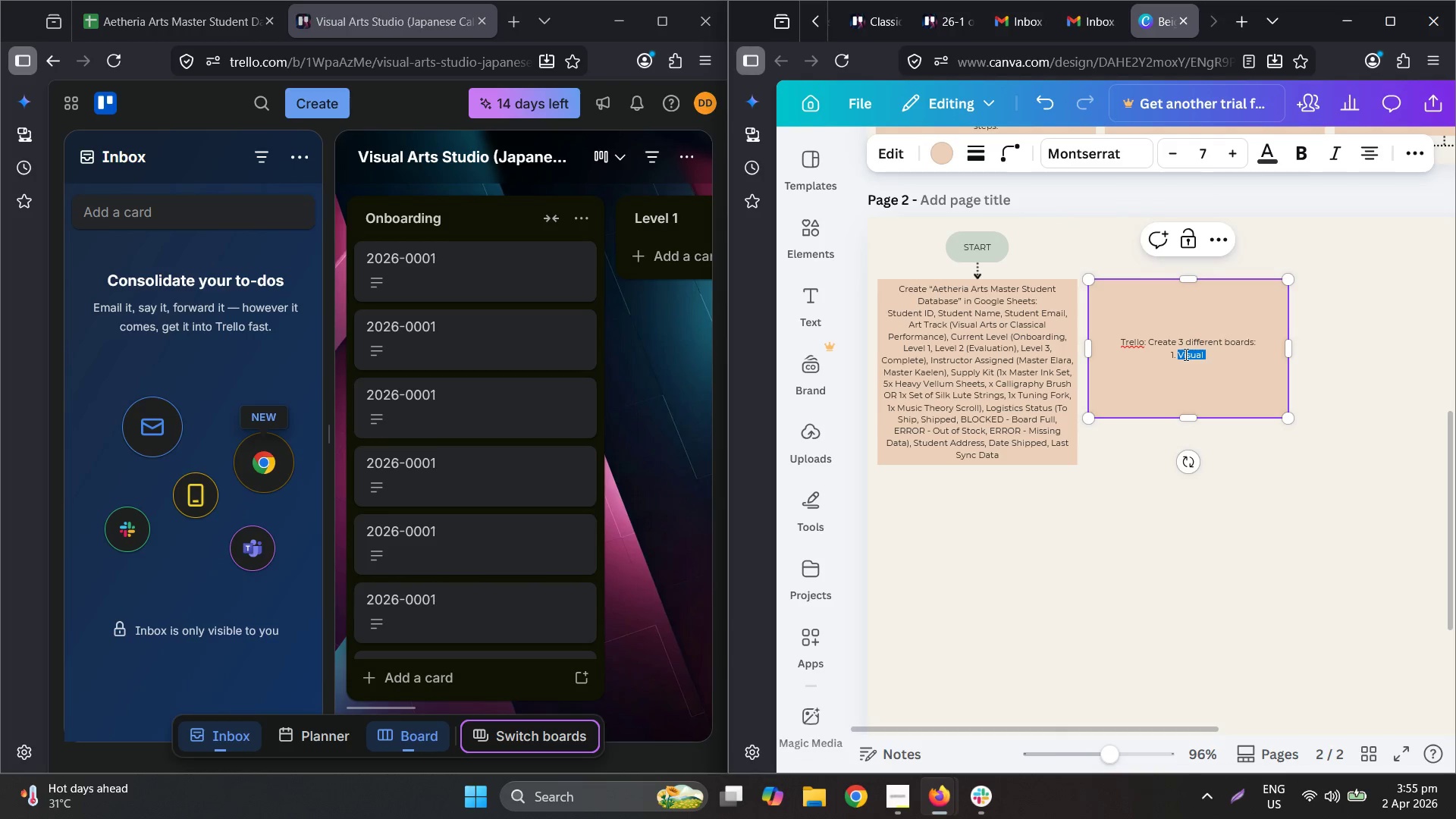 
key(Control+ControlLeft)
 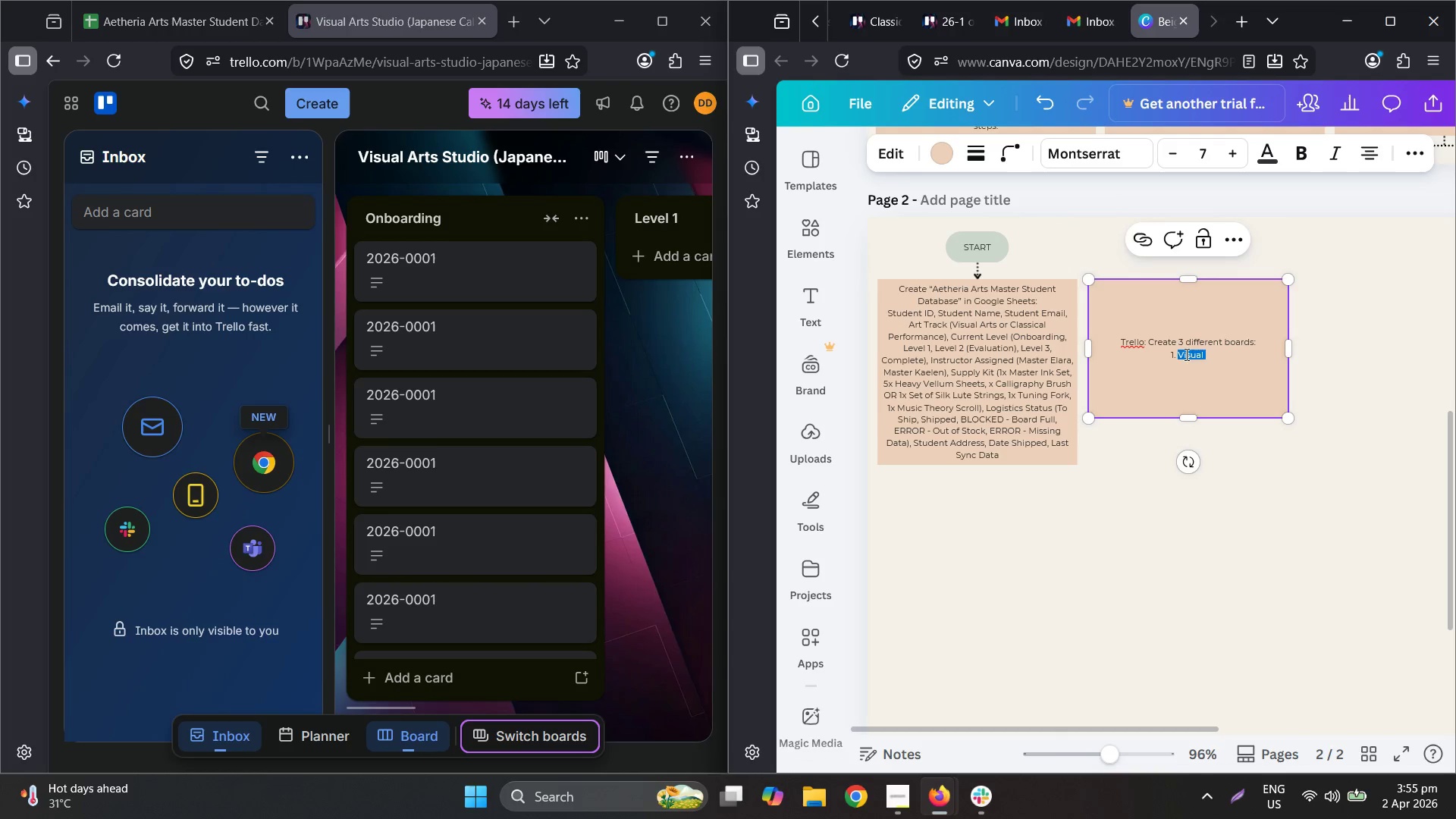 
key(Control+V)
 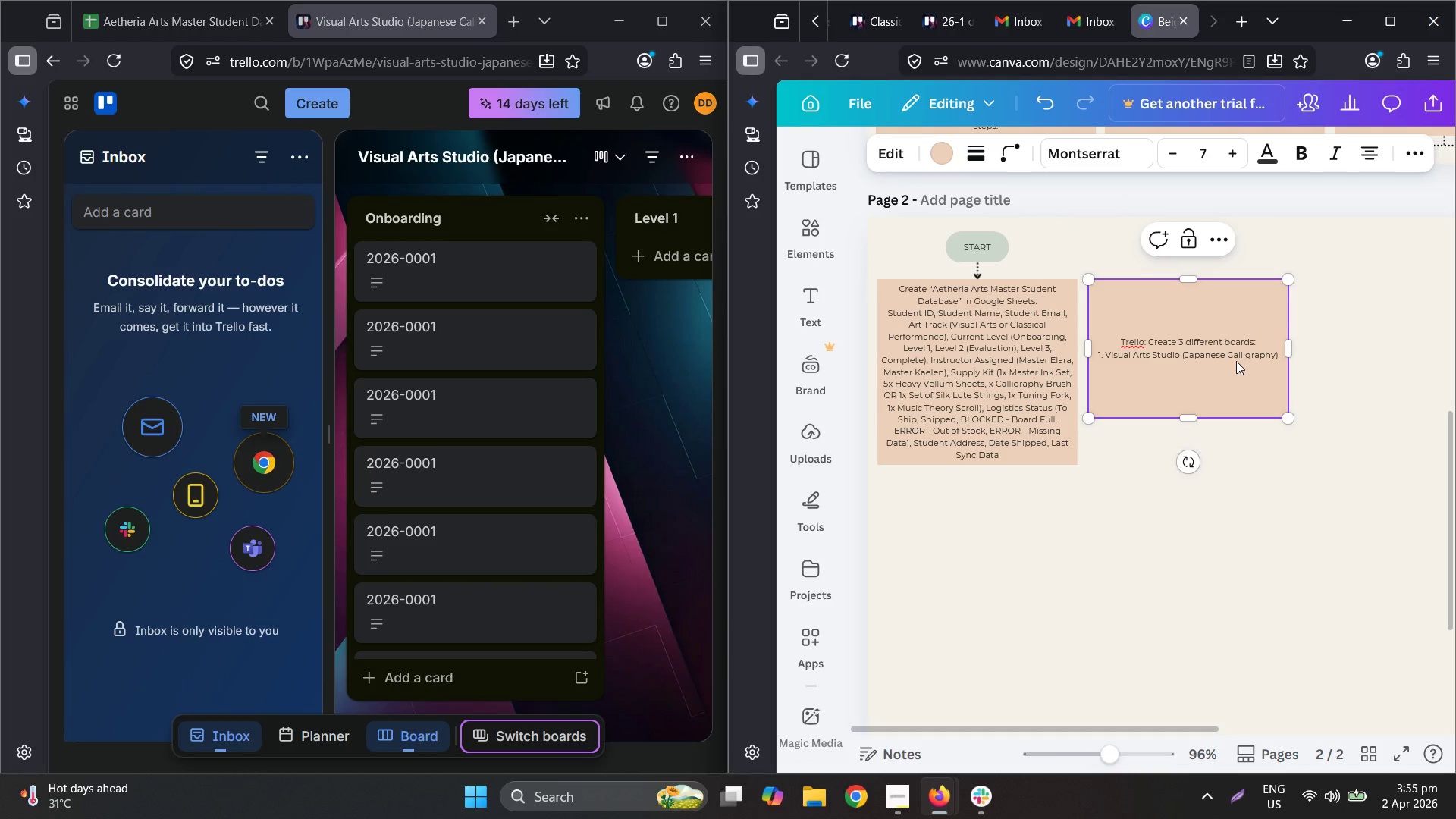 
key(Enter)
 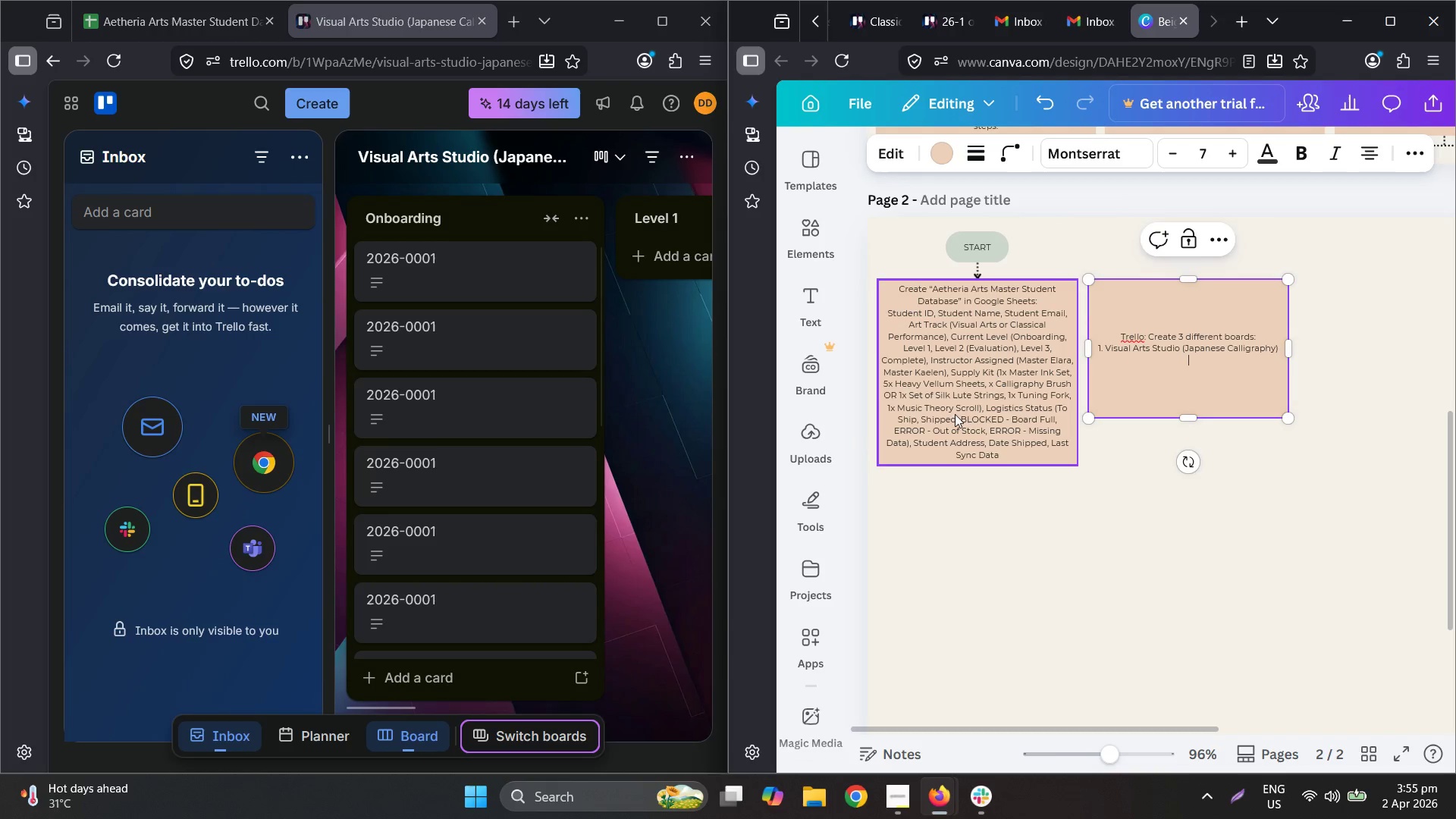 
hold_key(key=ControlLeft, duration=0.62)
scroll: coordinate [970, 402], scroll_direction: up, amount: 2.0
 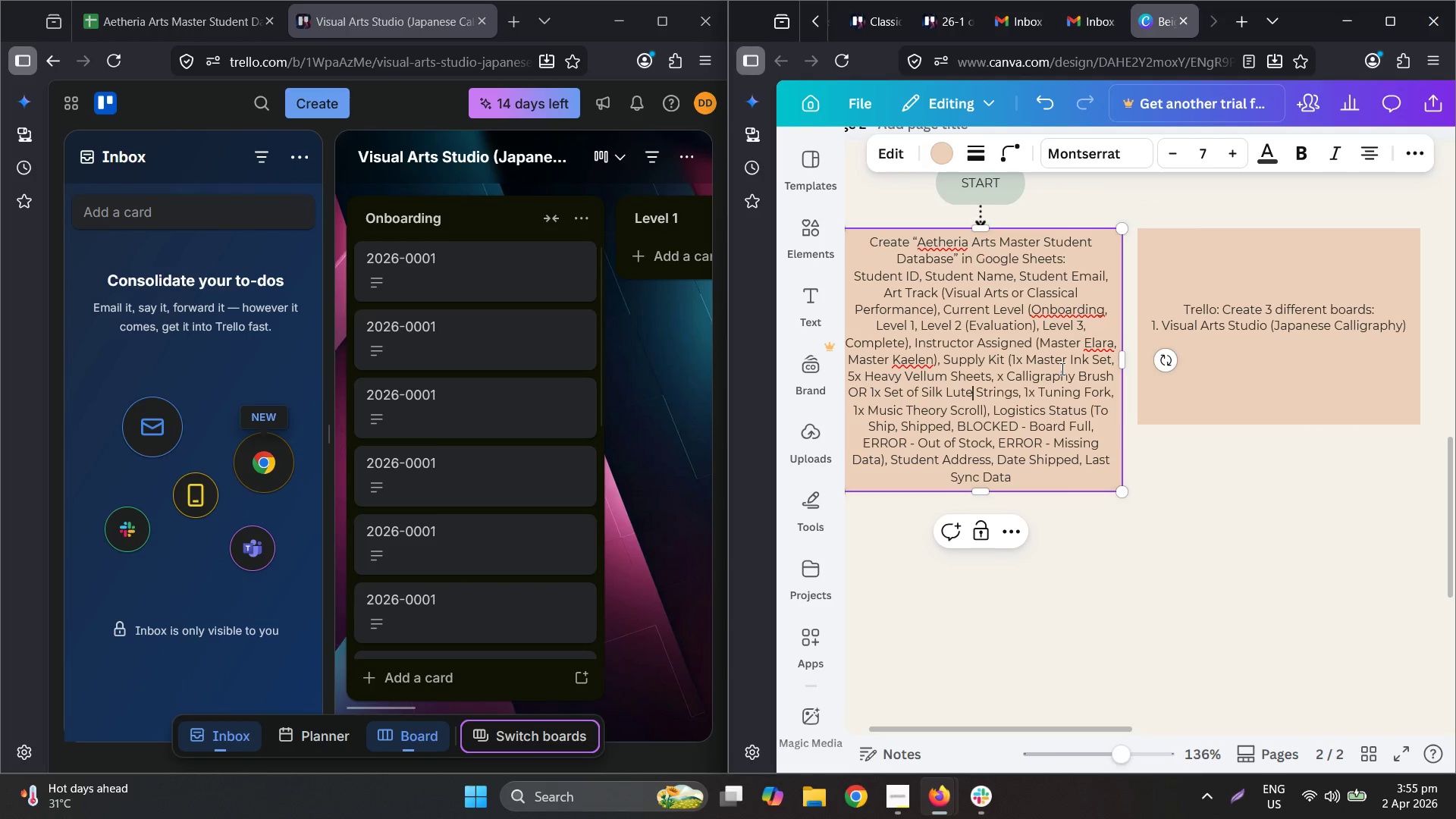 
left_click([1061, 366])
 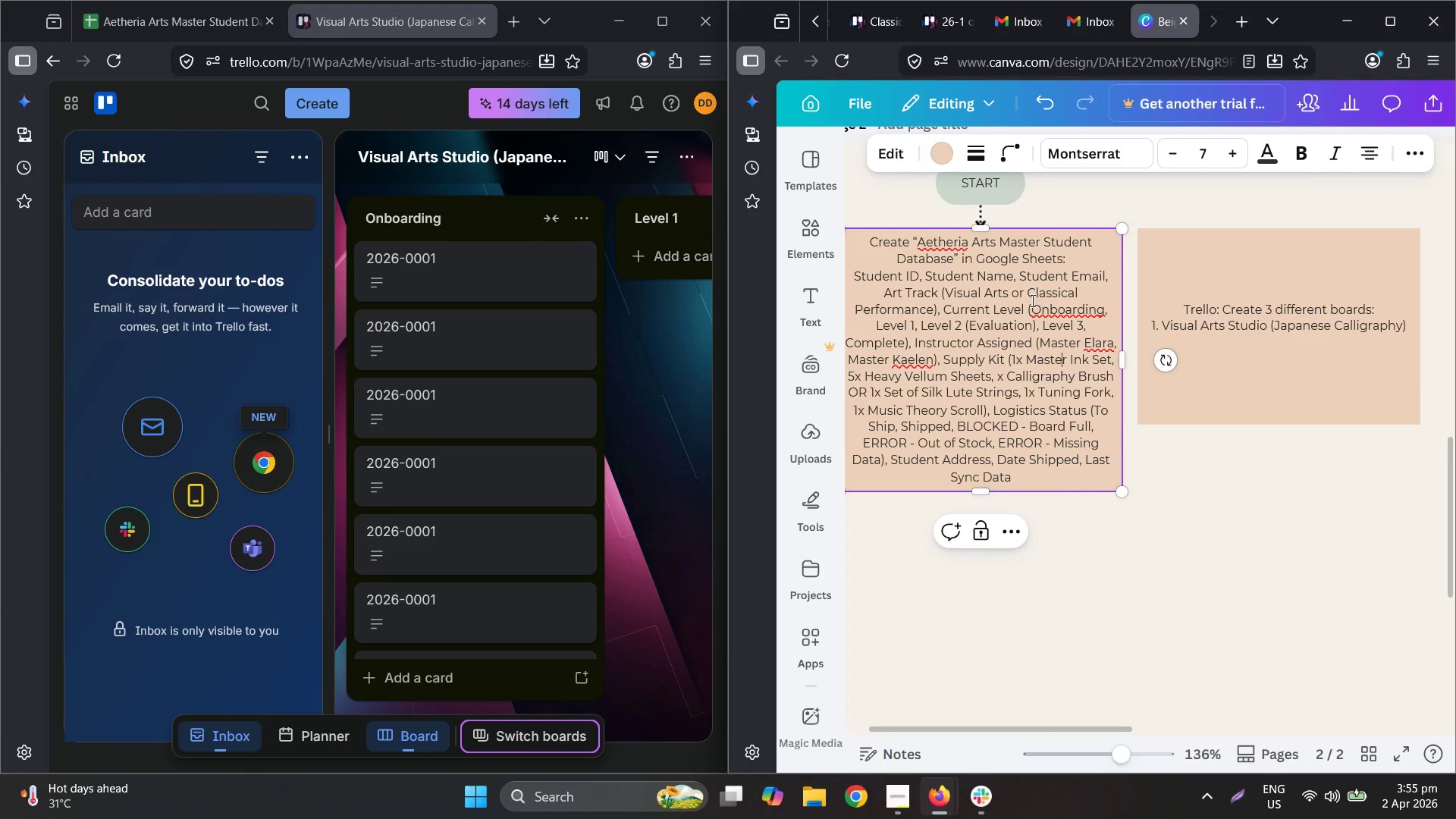 
left_click_drag(start_coordinate=[1028, 304], to_coordinate=[1037, 324])
 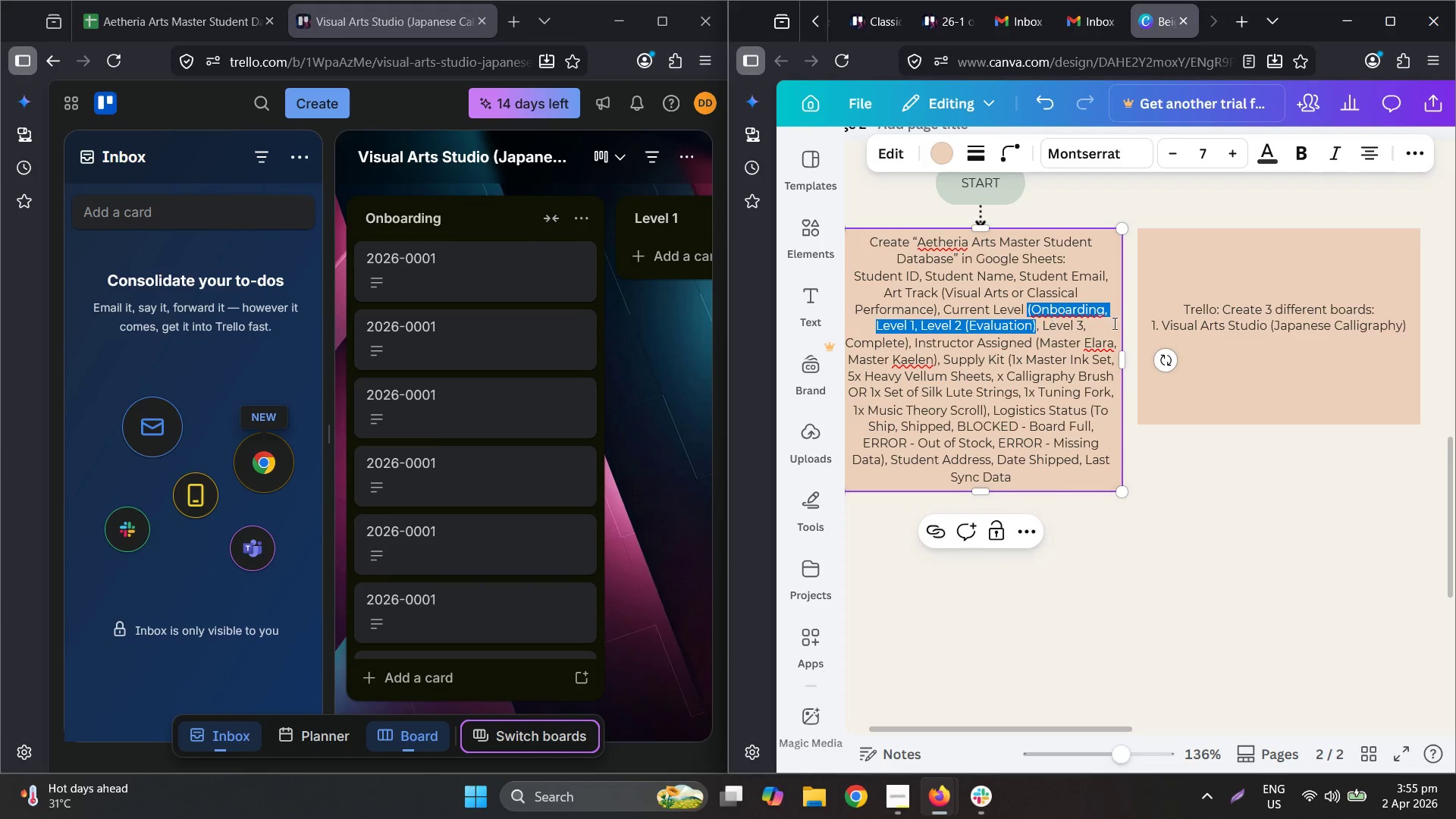 
hold_key(key=ControlLeft, duration=1.26)
 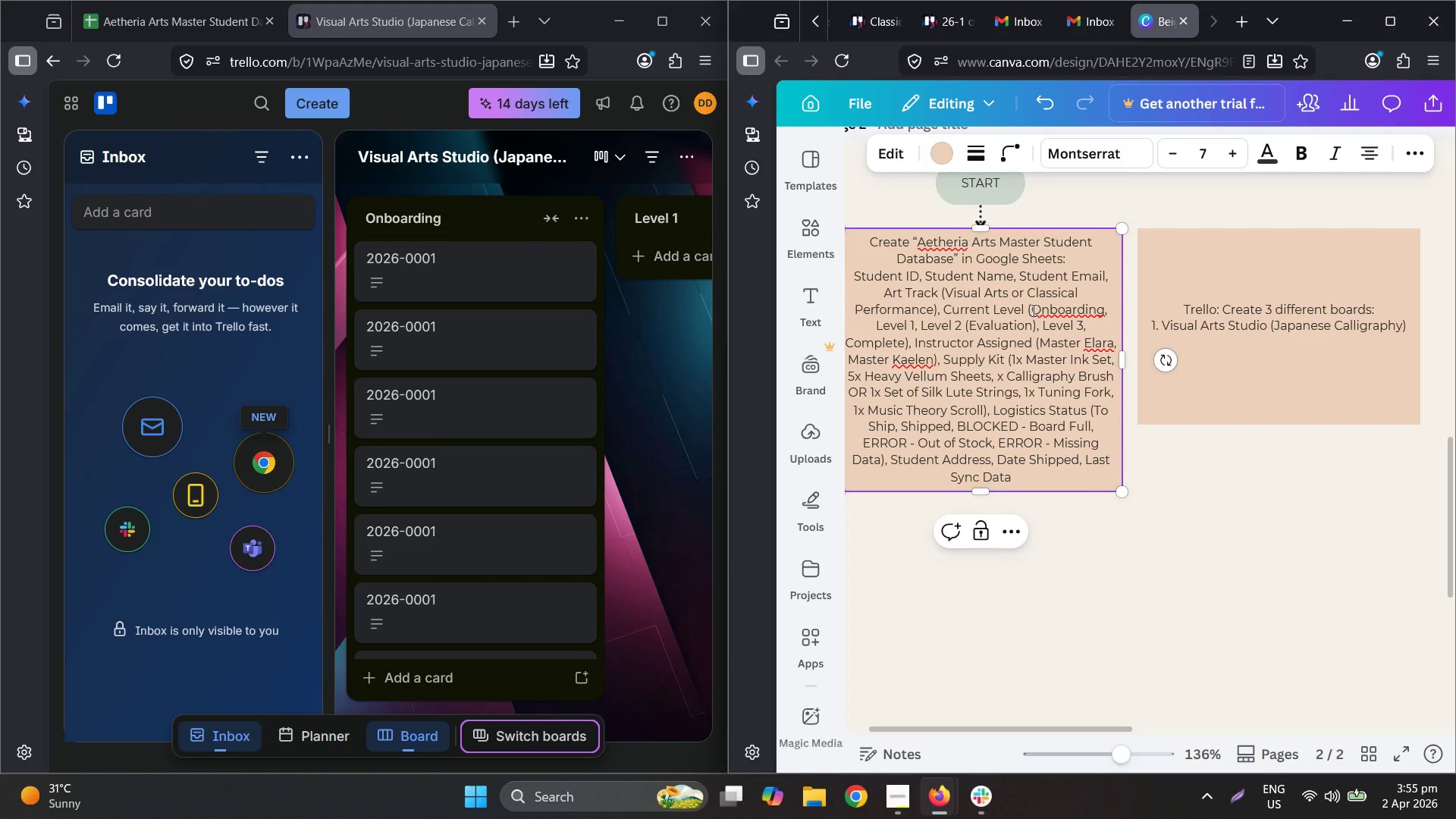 
left_click_drag(start_coordinate=[1028, 309], to_coordinate=[907, 345])
 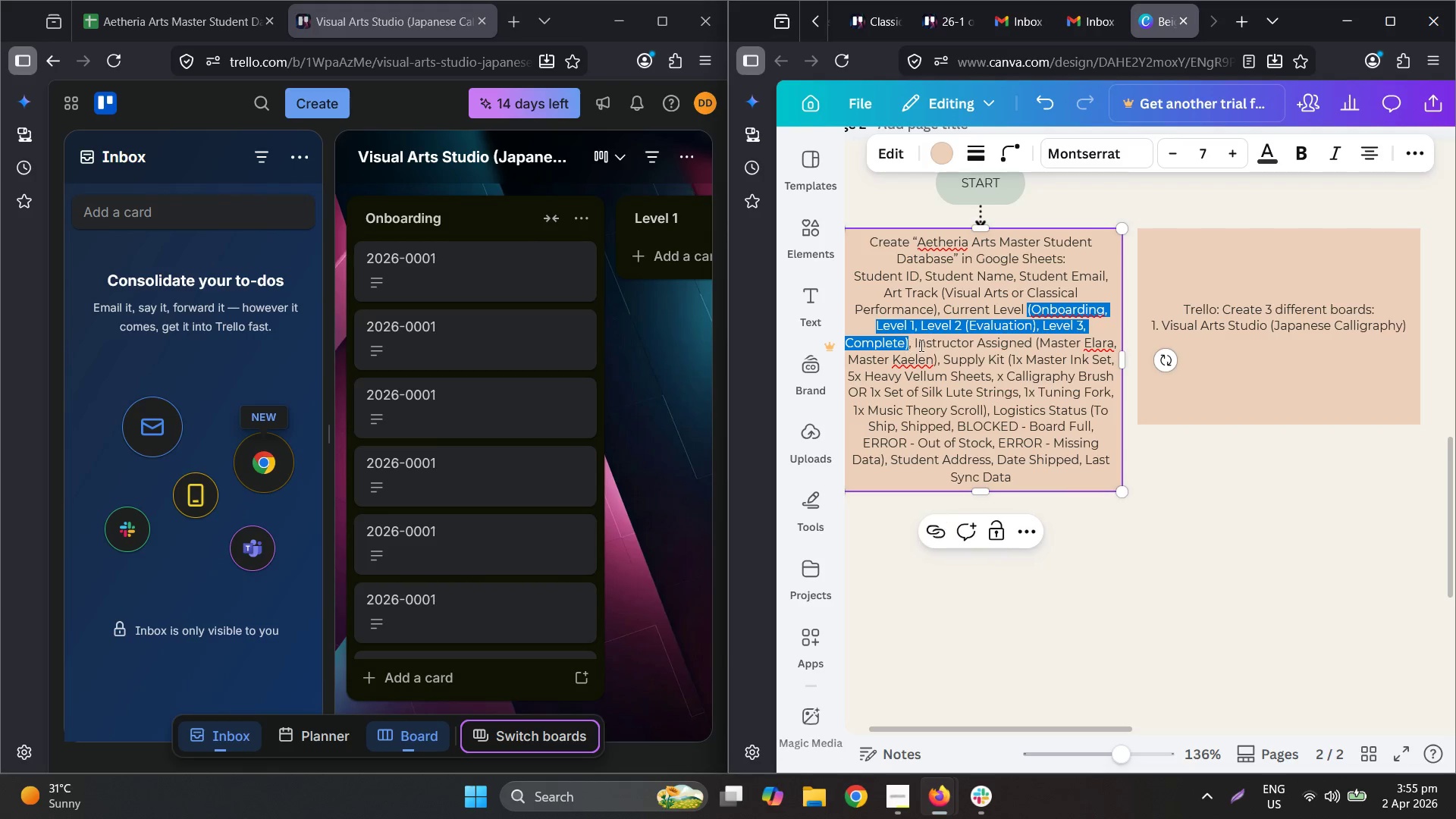 
key(Control+ControlLeft)
 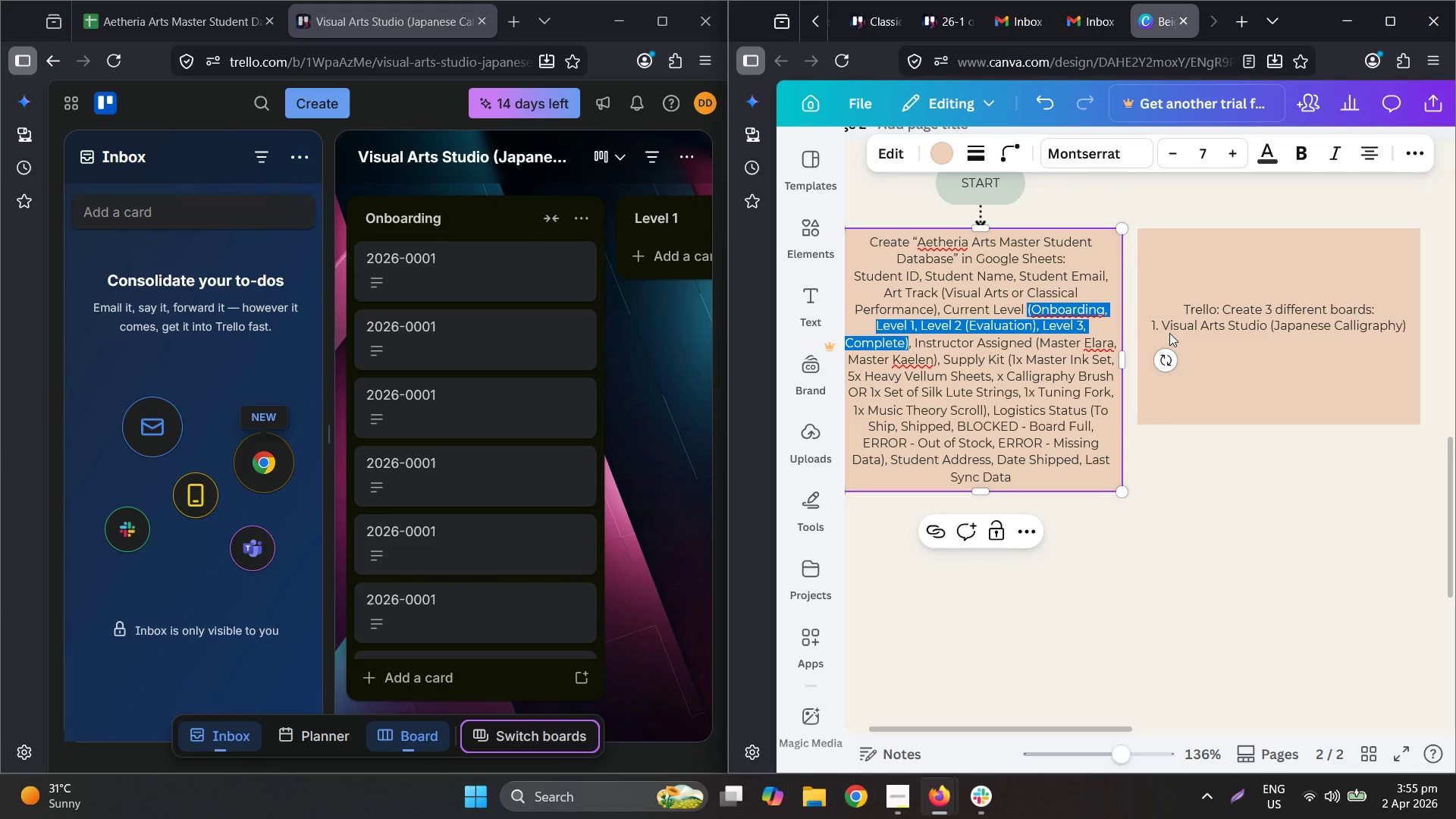 
key(Control+C)
 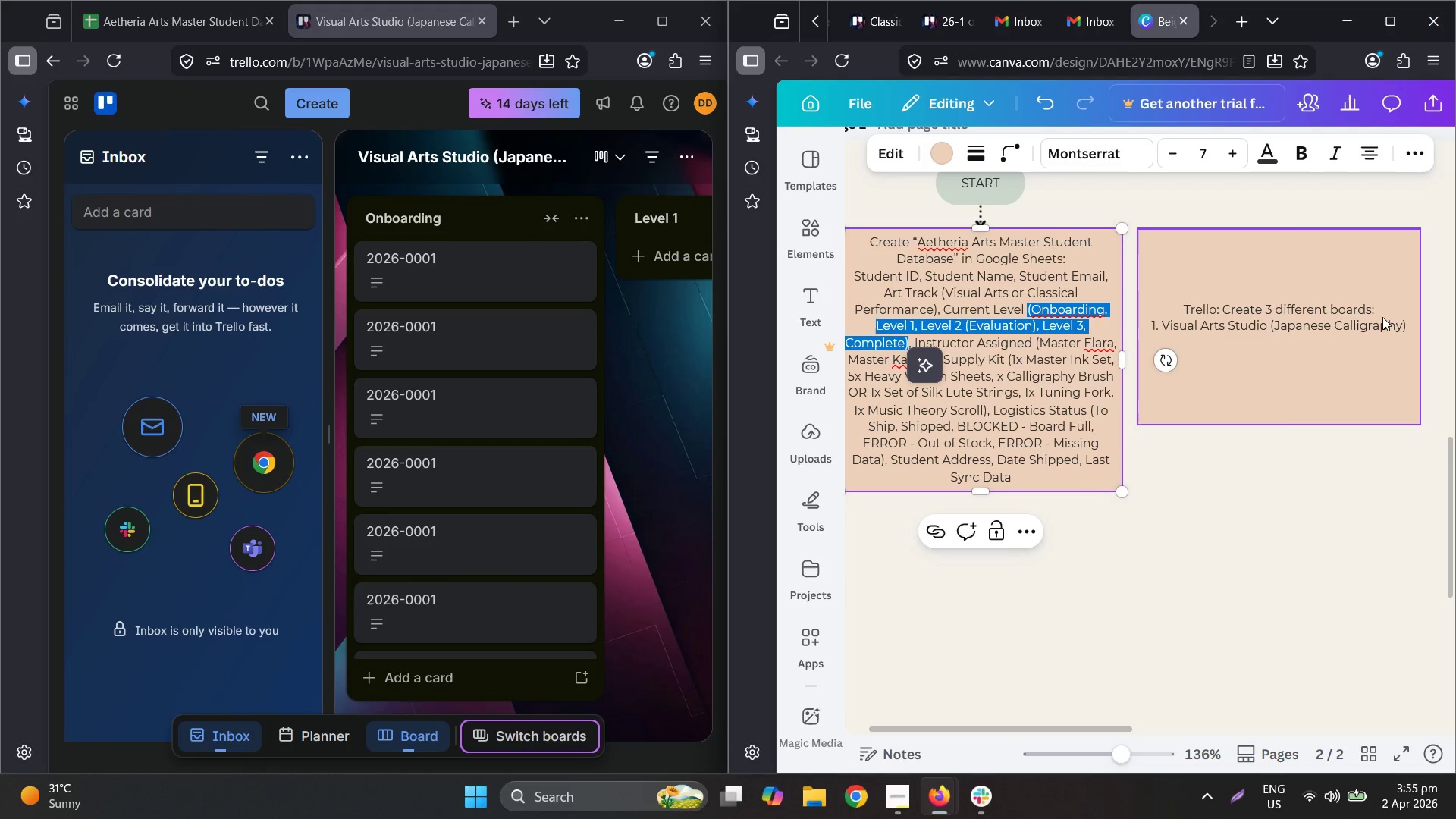 
double_click([1392, 318])
 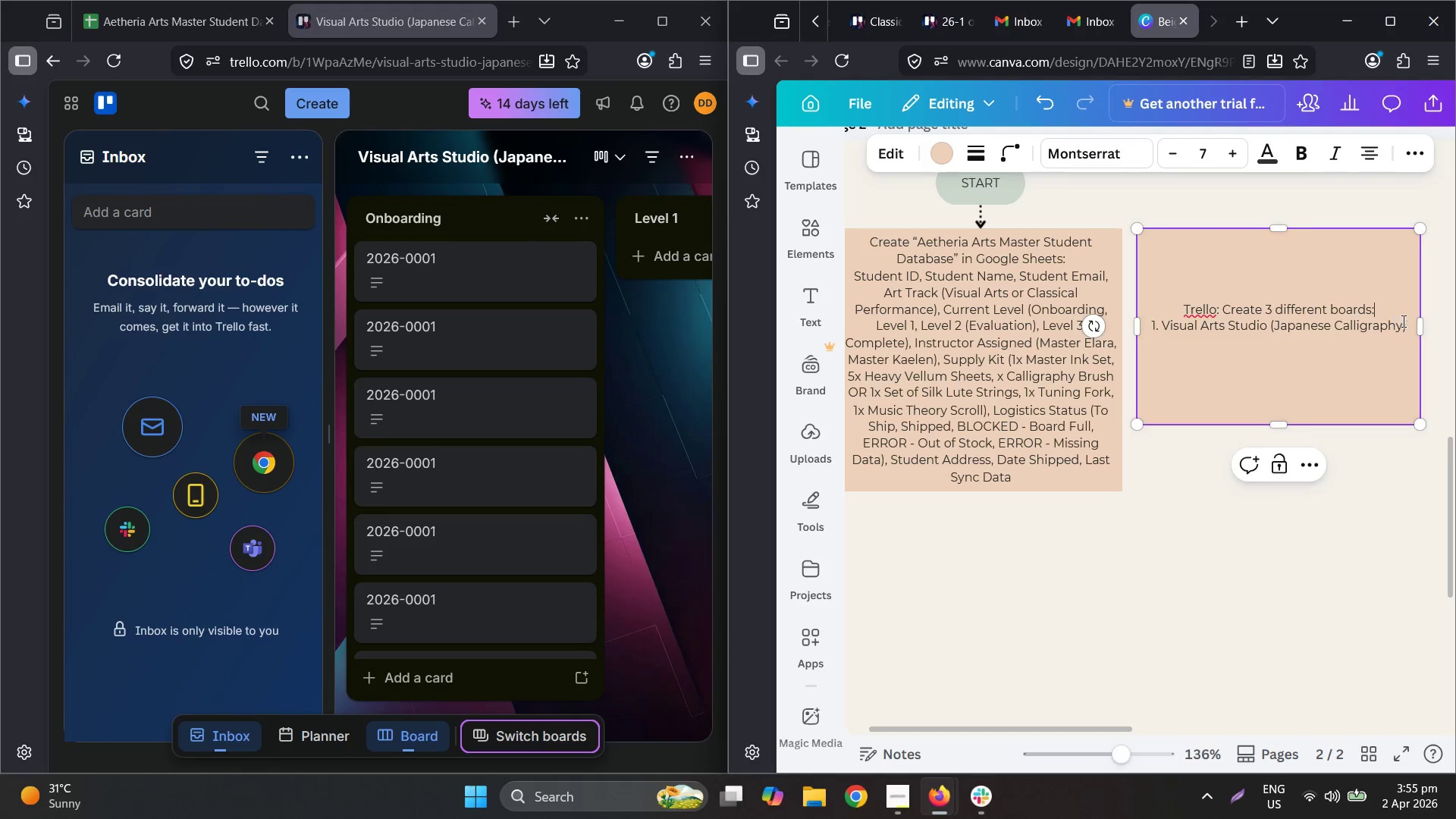 
triple_click([1412, 322])
 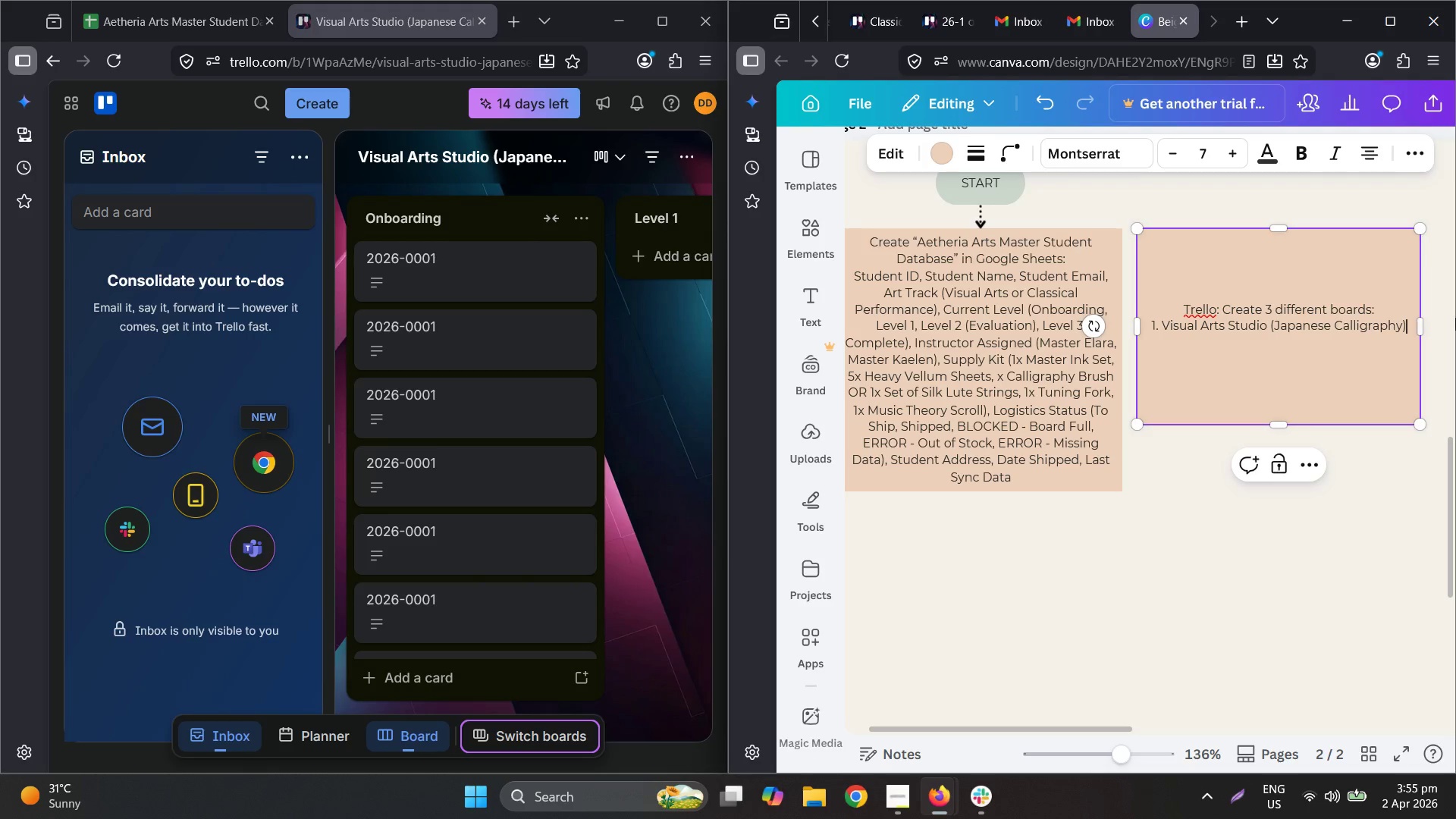 
type( with the lists: )
 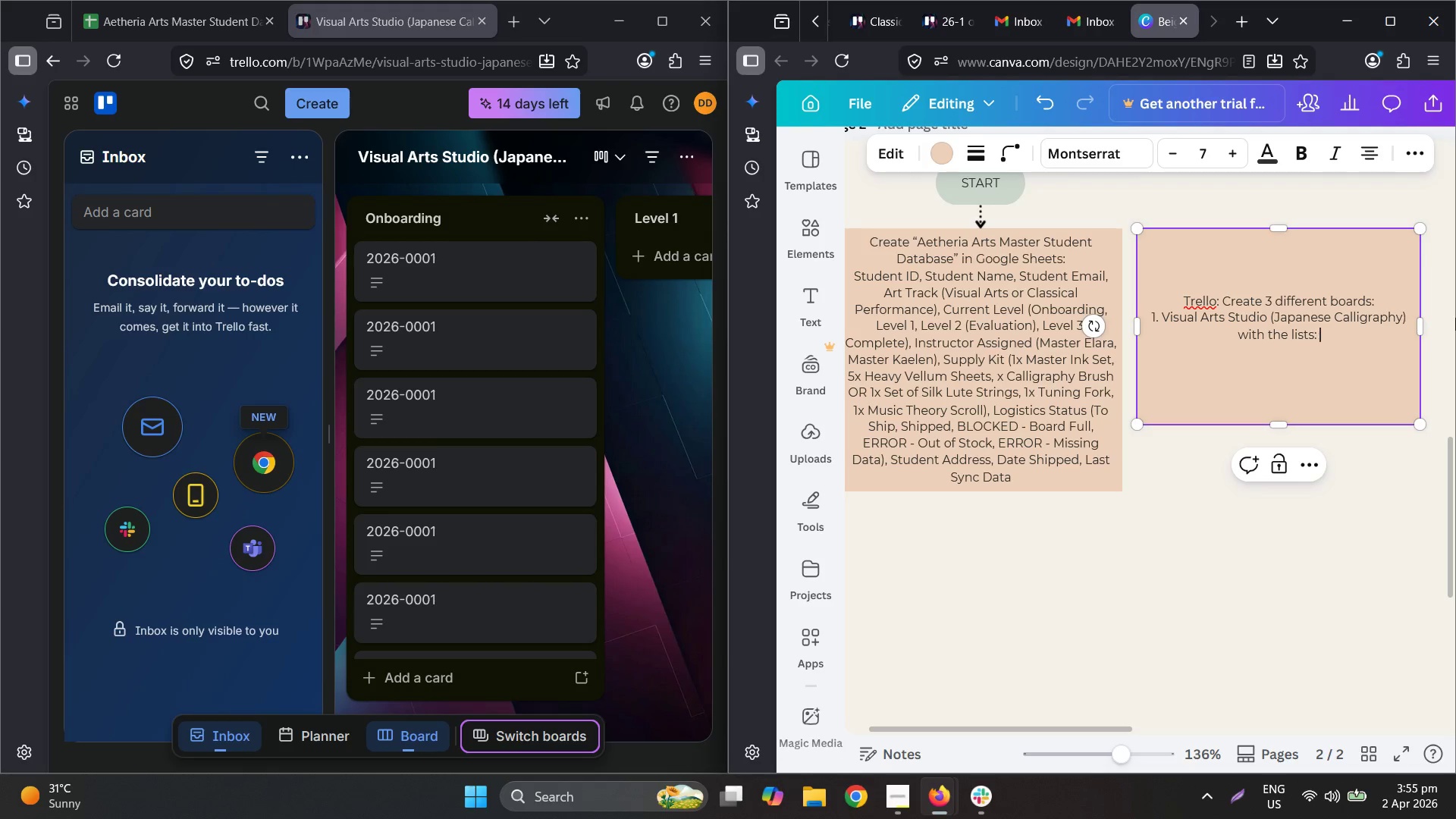 
key(Control+ControlLeft)
 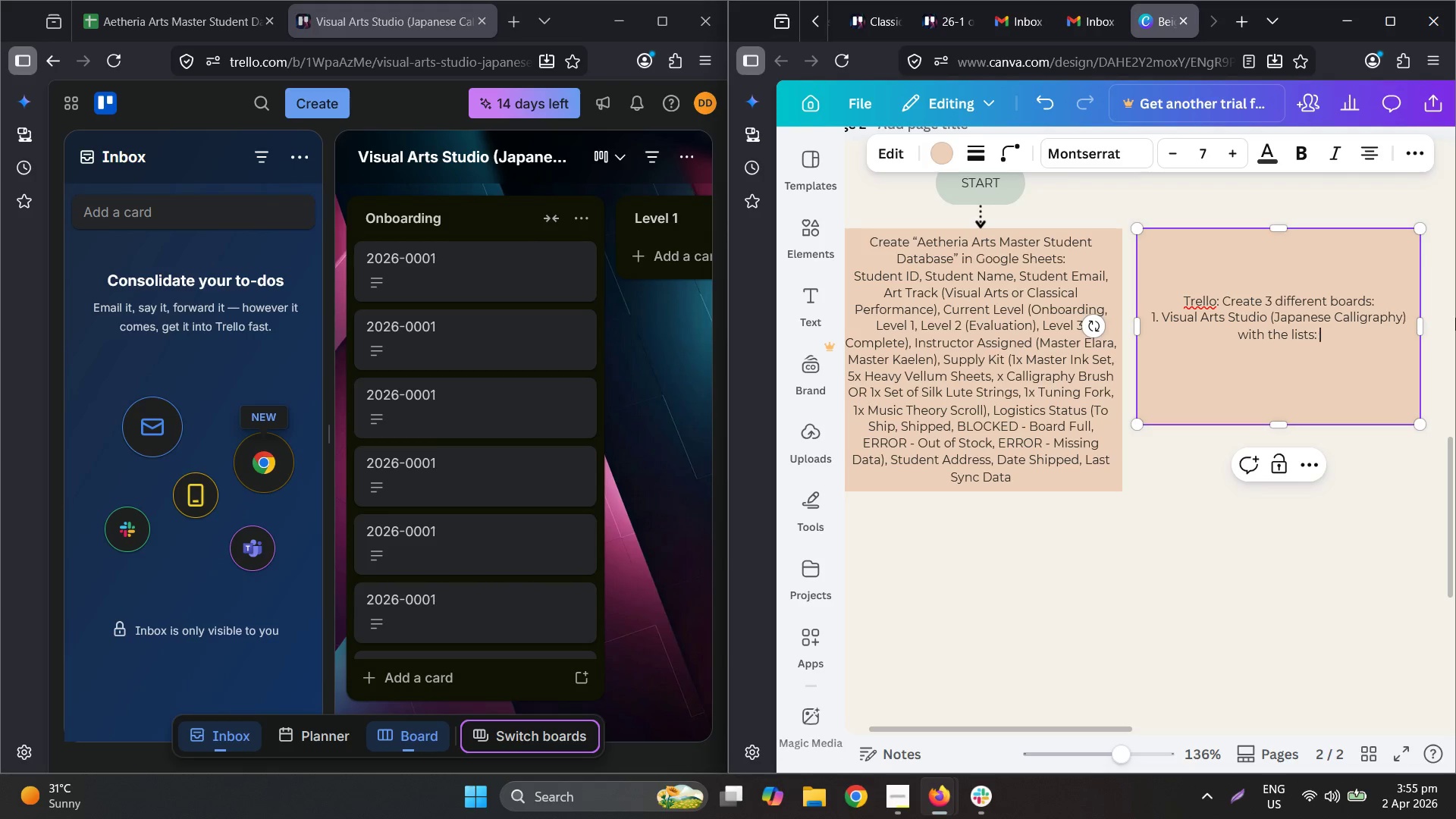 
key(Control+V)
 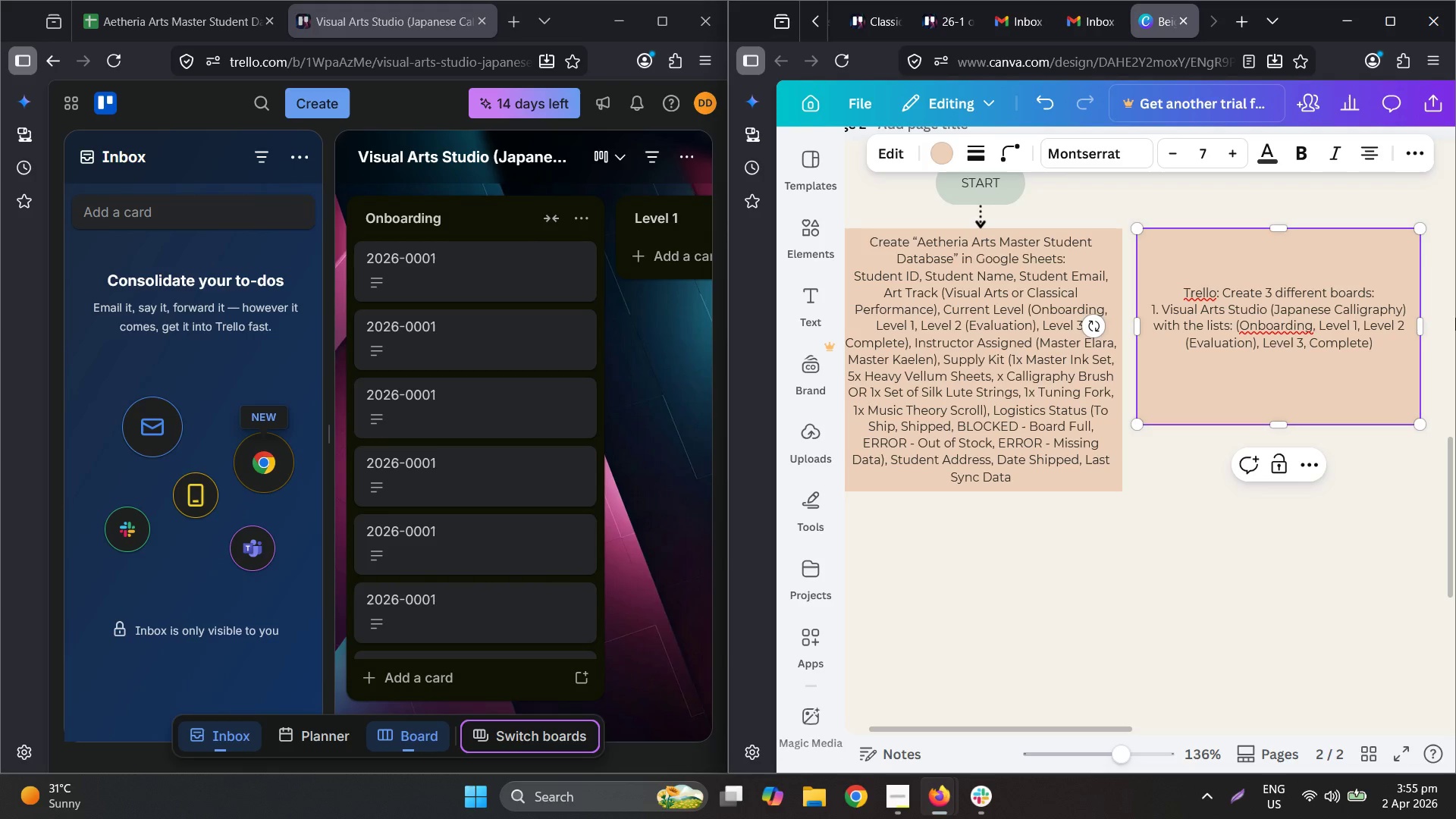 
key(Enter)
 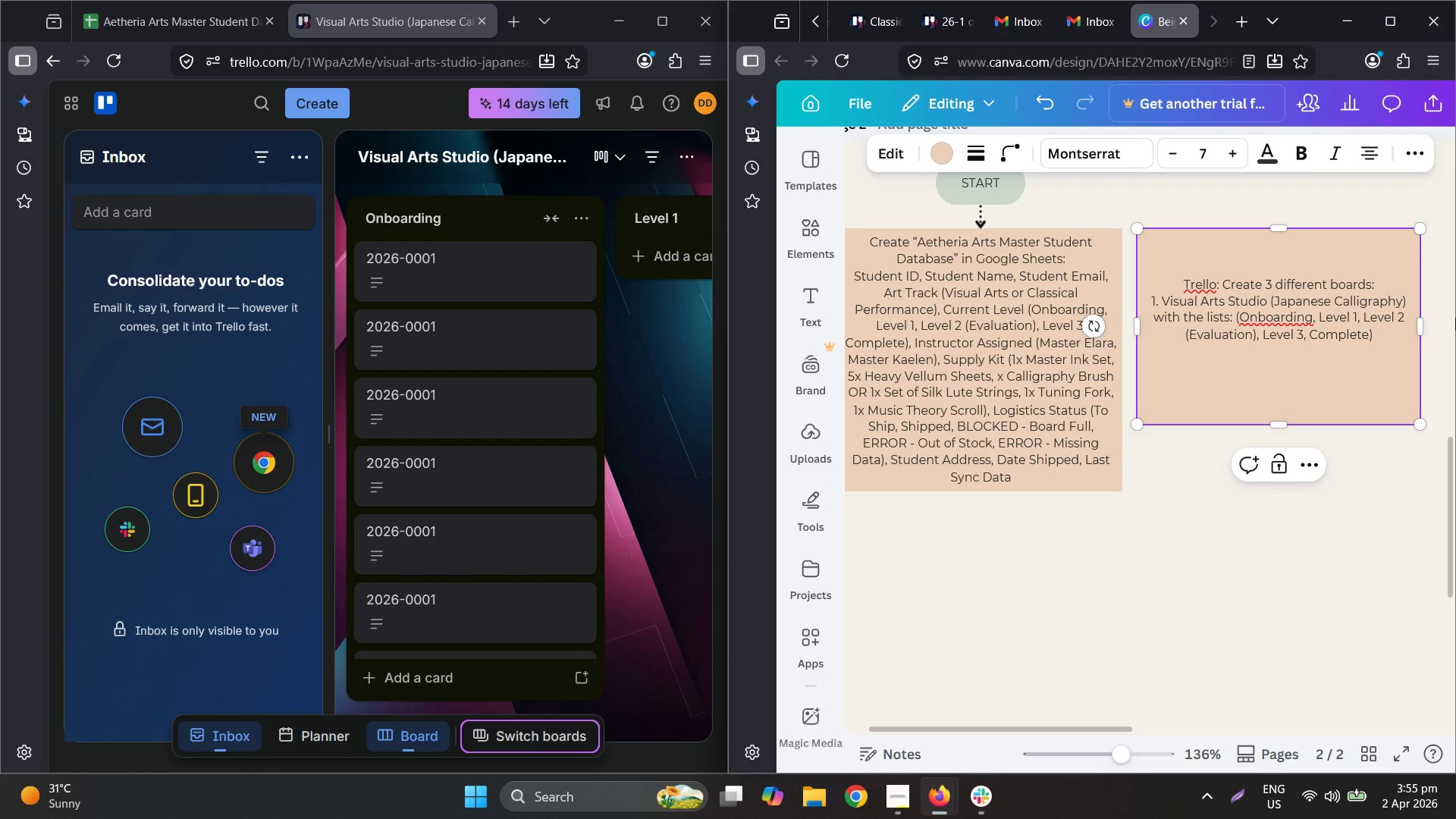 
key(2)
 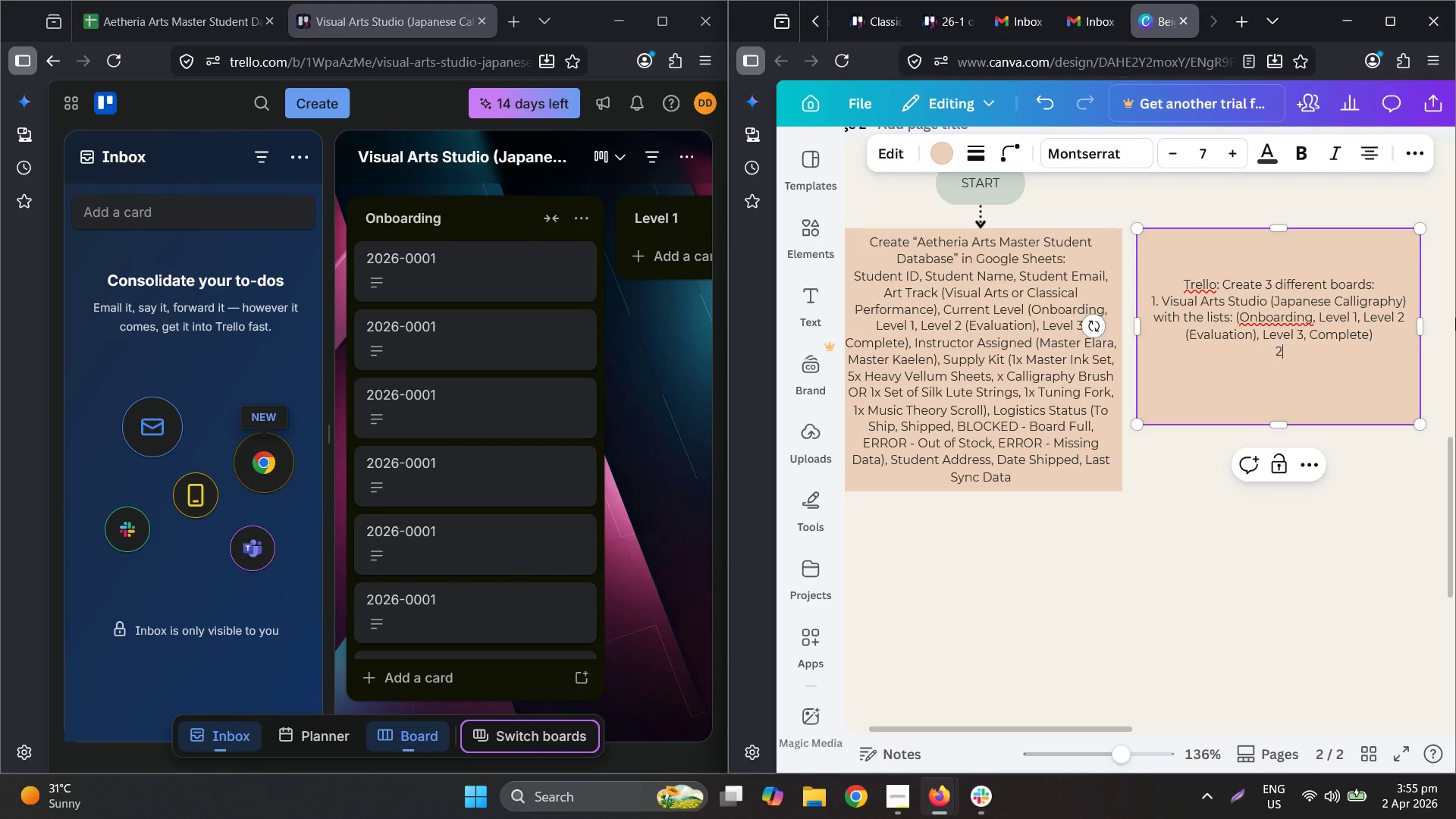 
key(Period)
 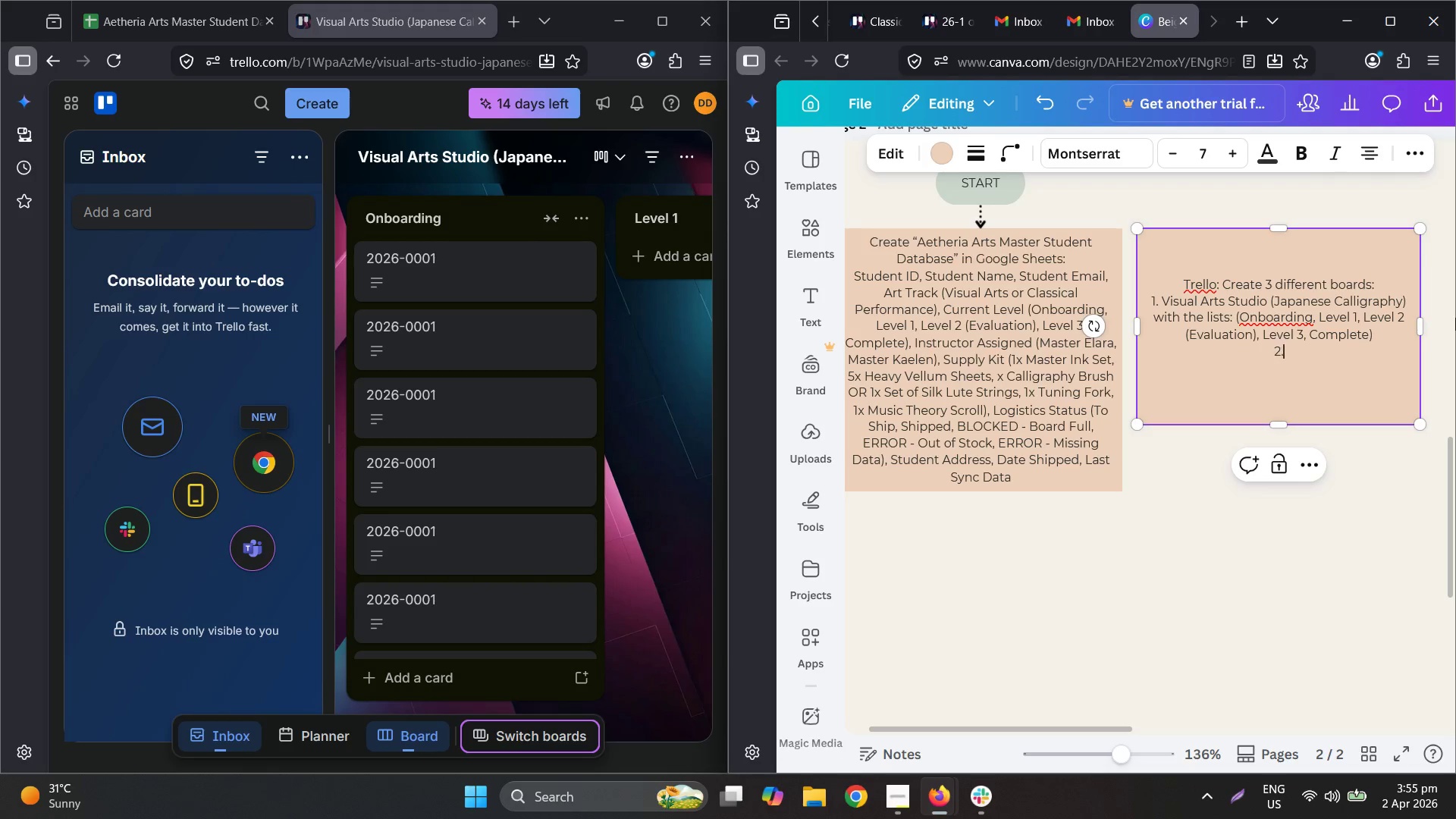 
key(Space)
 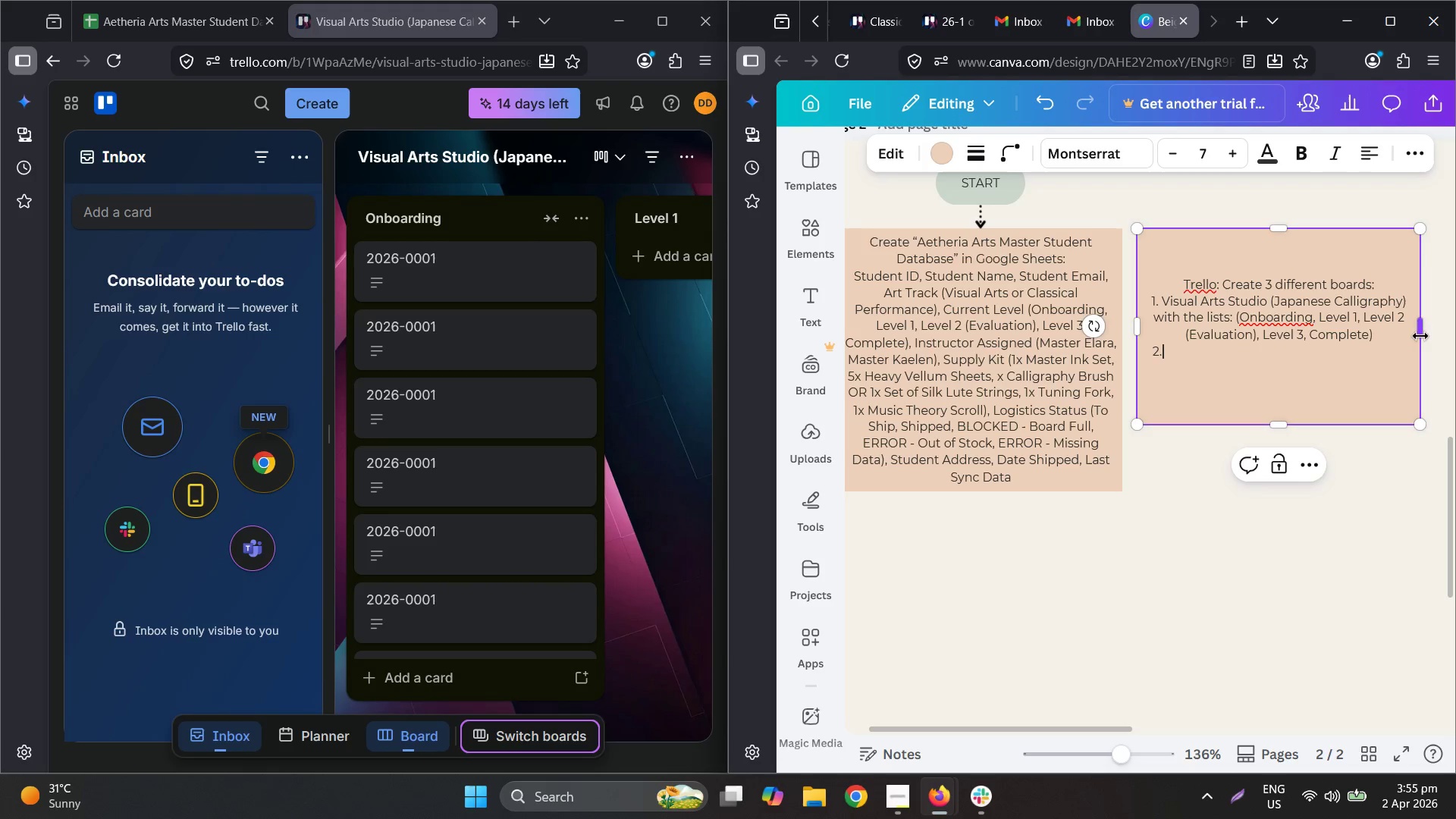 
key(Control+ControlLeft)
 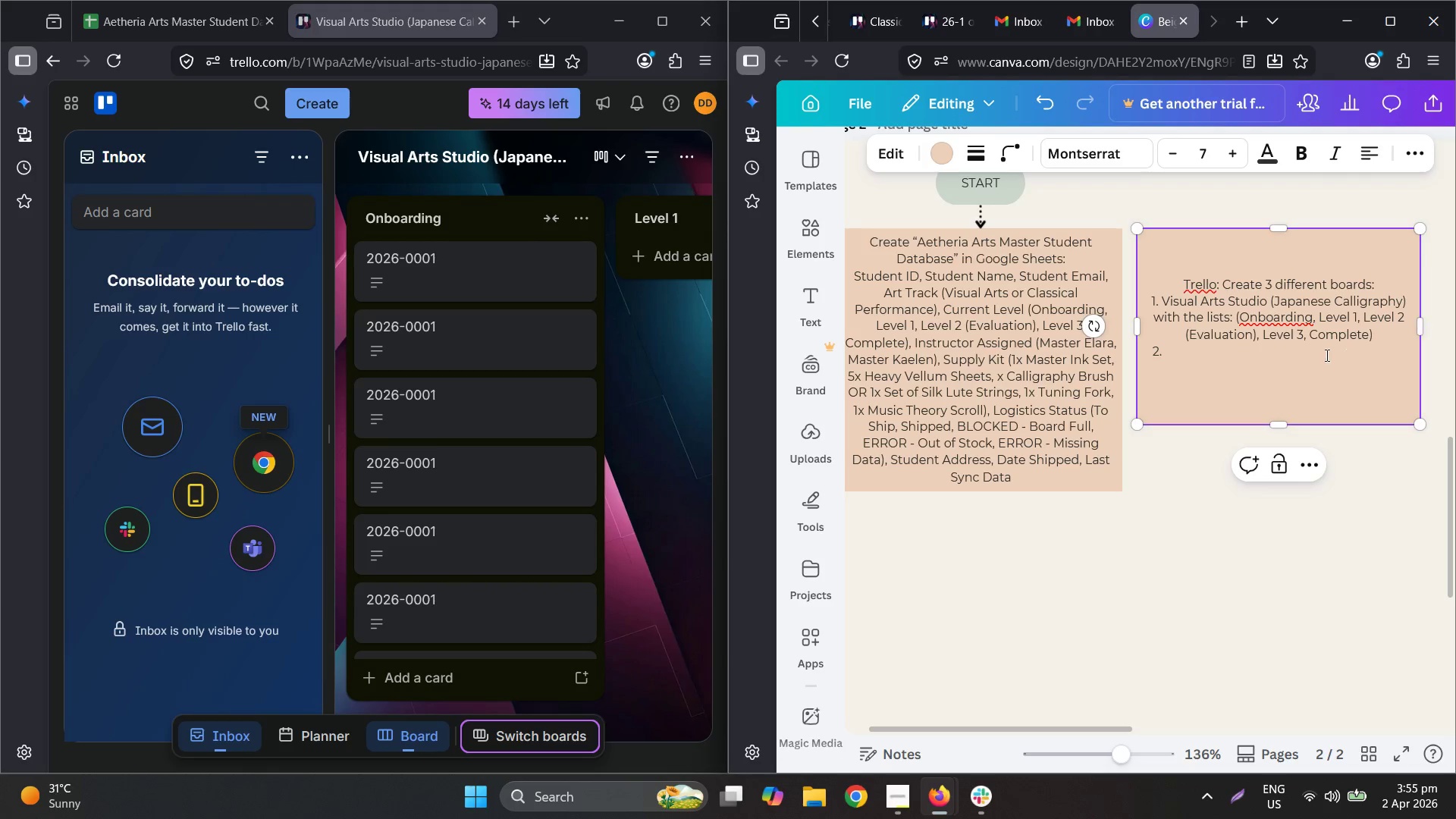 
key(Control+Z)
 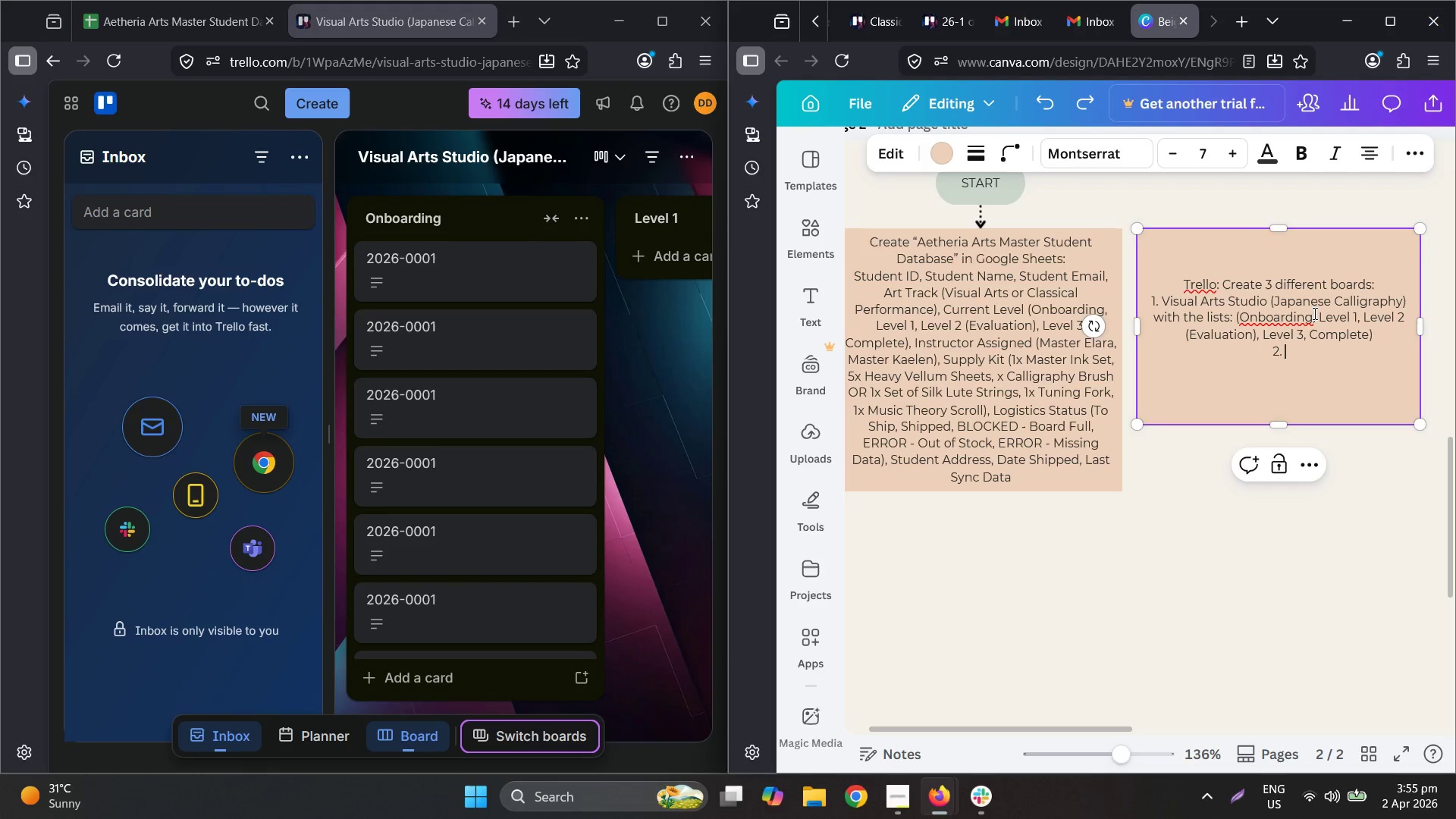 
double_click([1313, 312])
 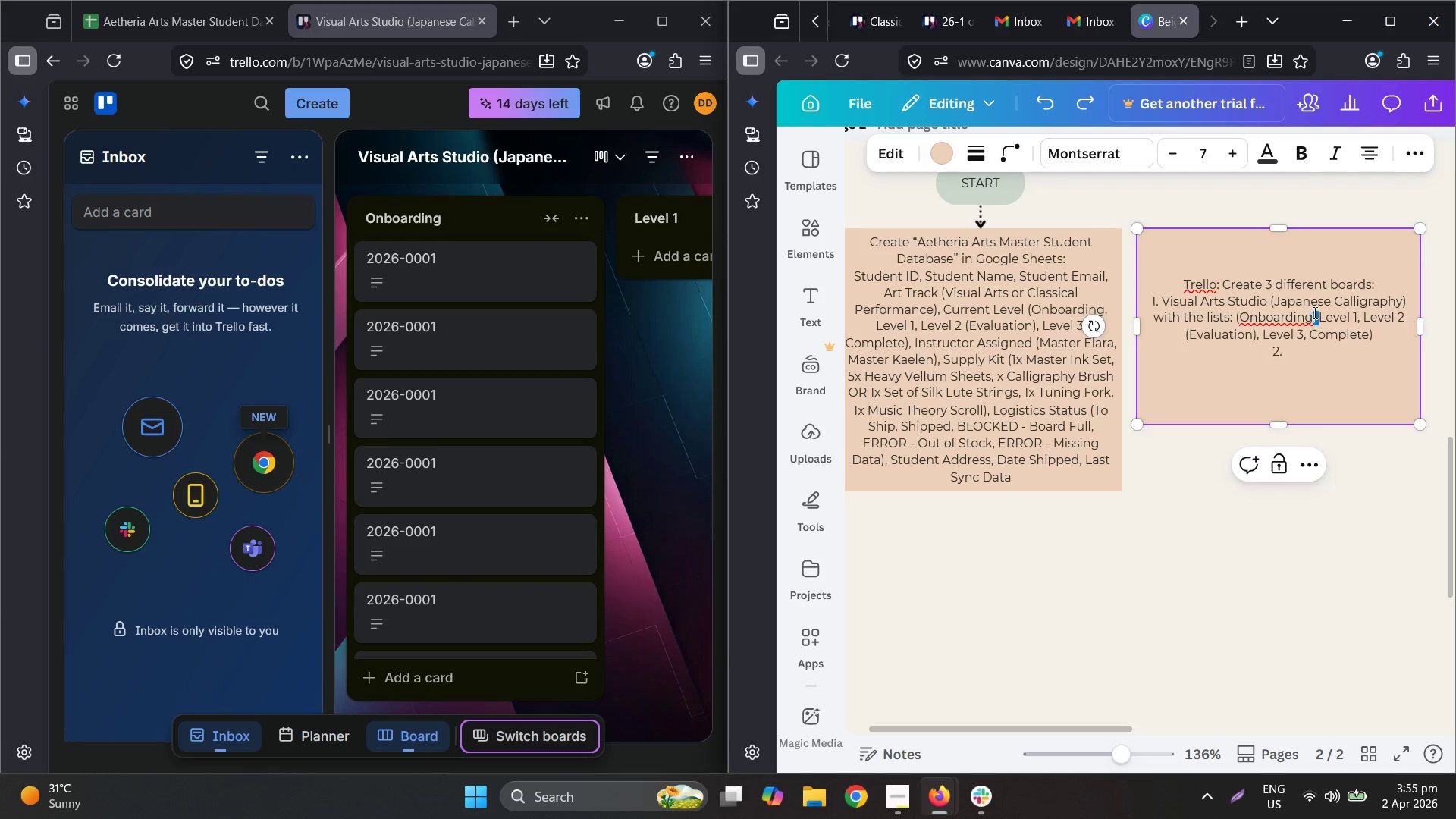 
triple_click([1313, 312])
 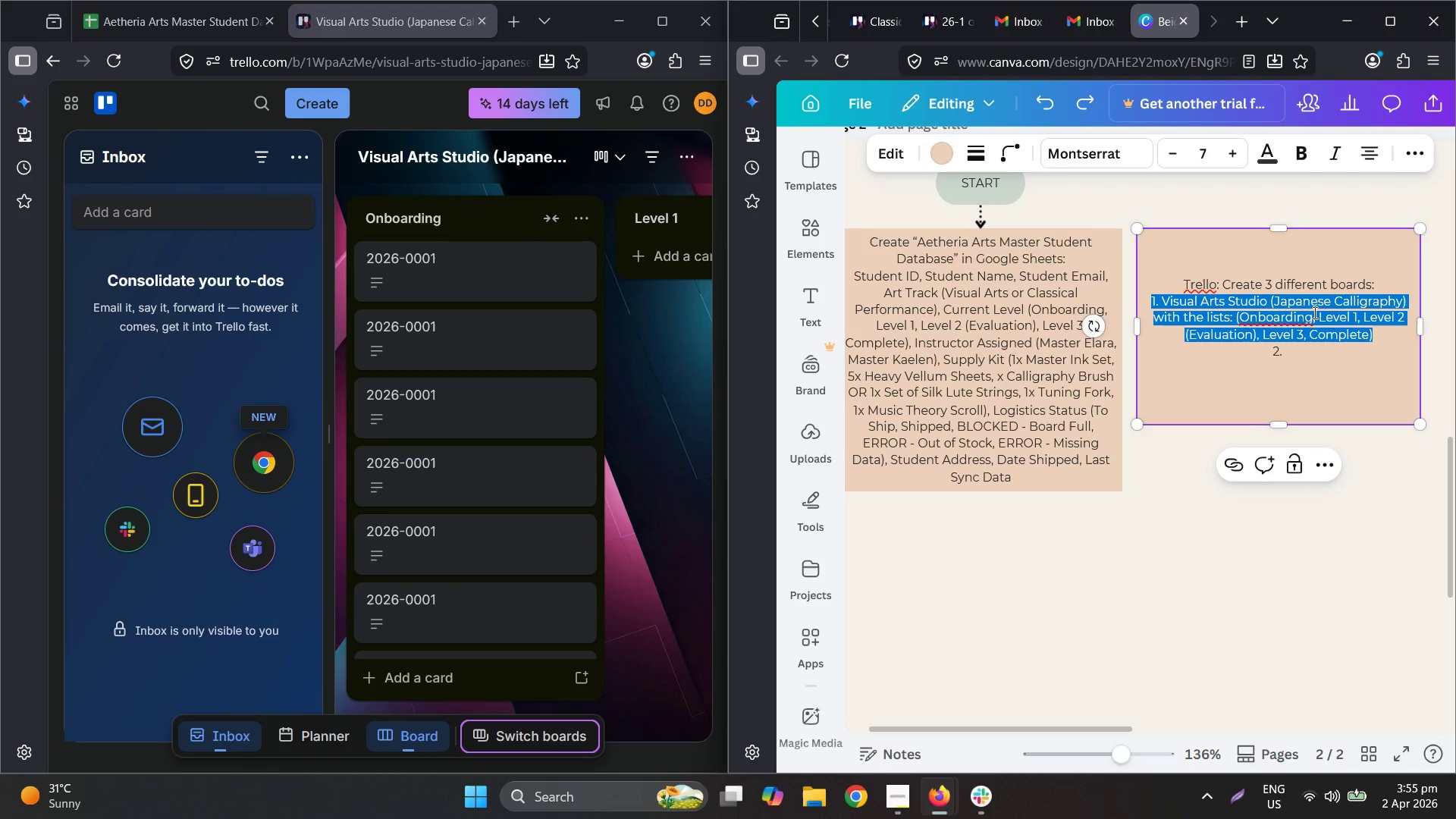 
key(Control+ControlLeft)
 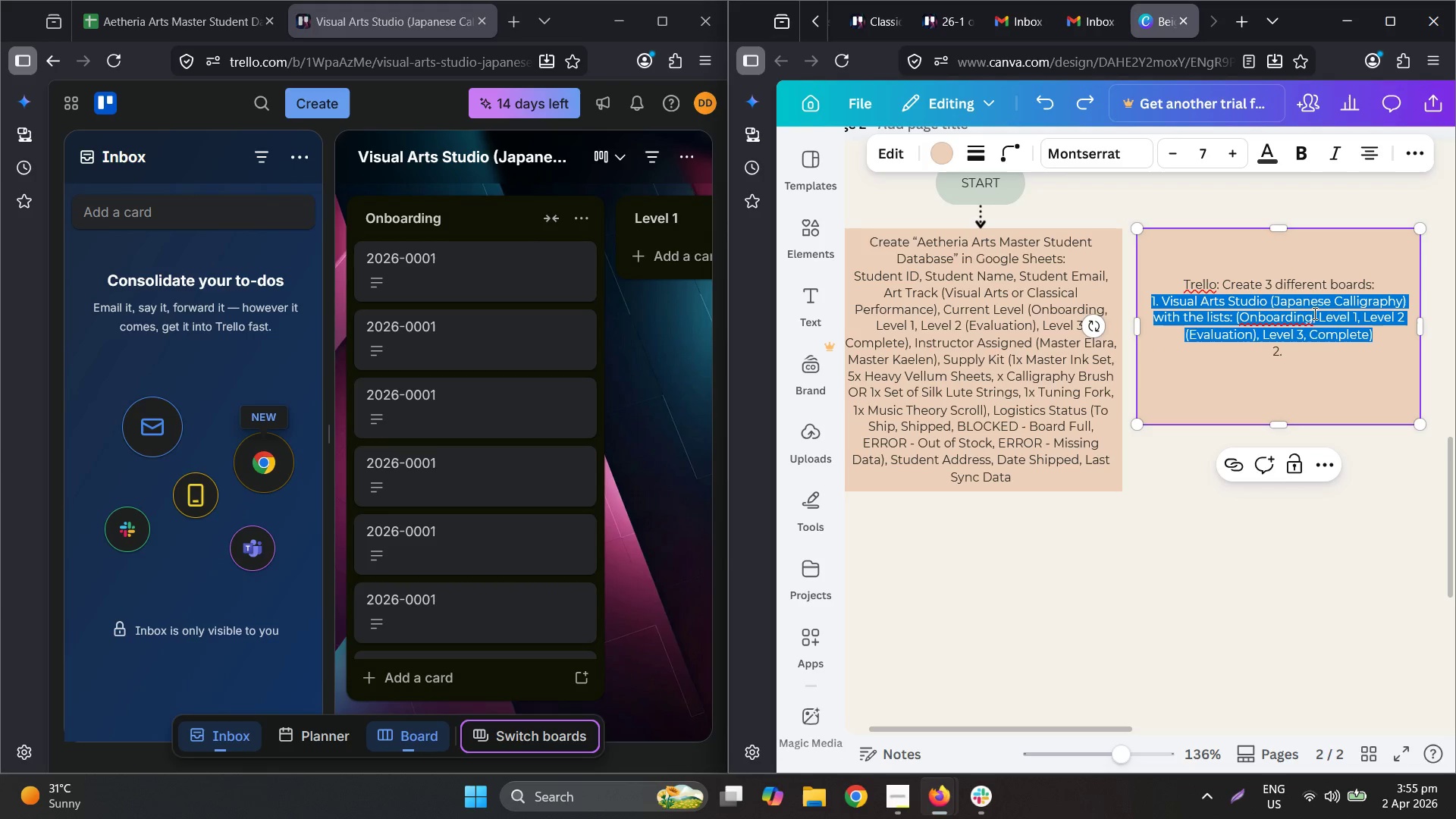 
key(Control+C)
 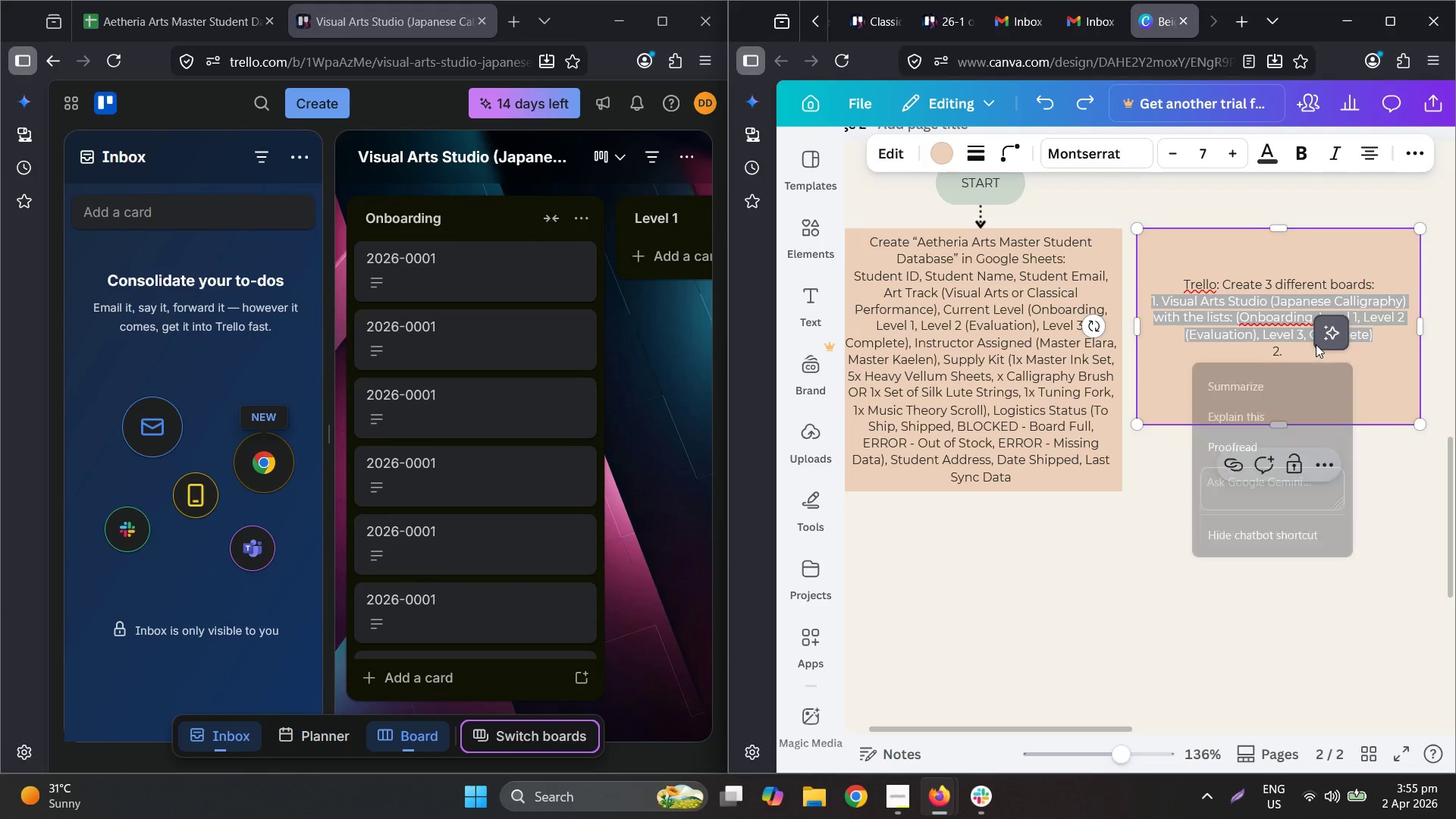 
triple_click([1298, 351])
 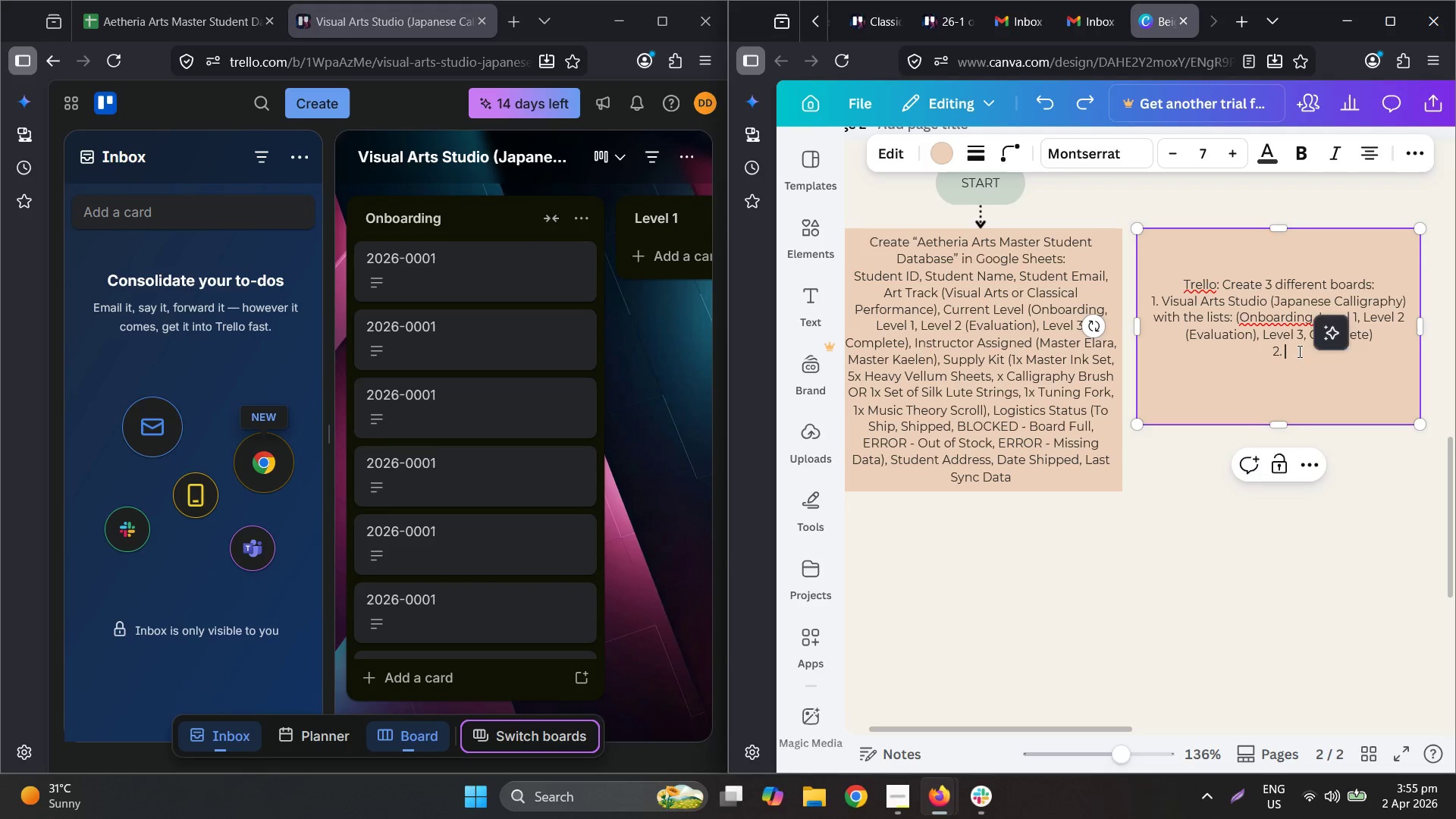 
key(Control+ControlLeft)
 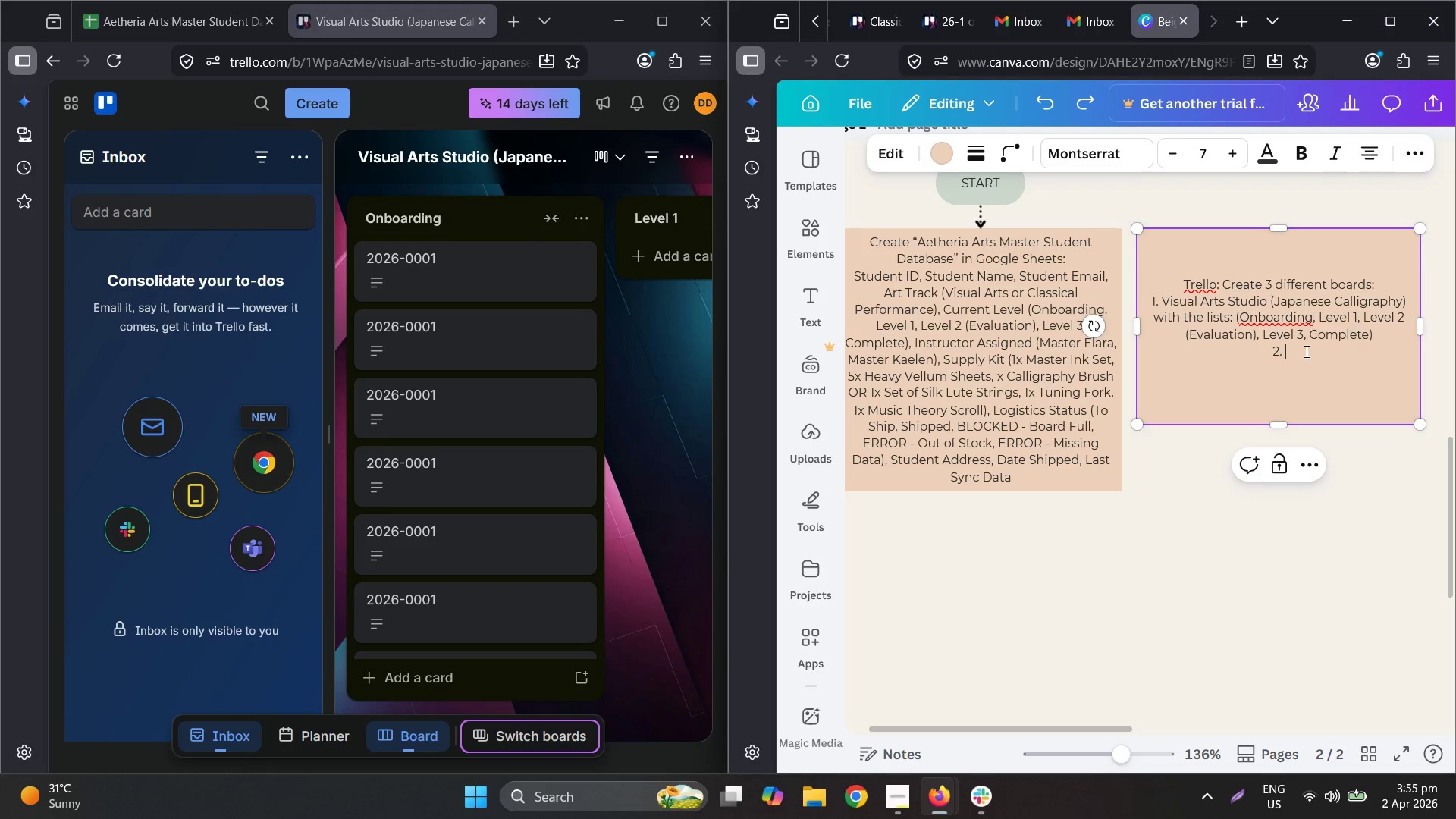 
key(Control+V)
 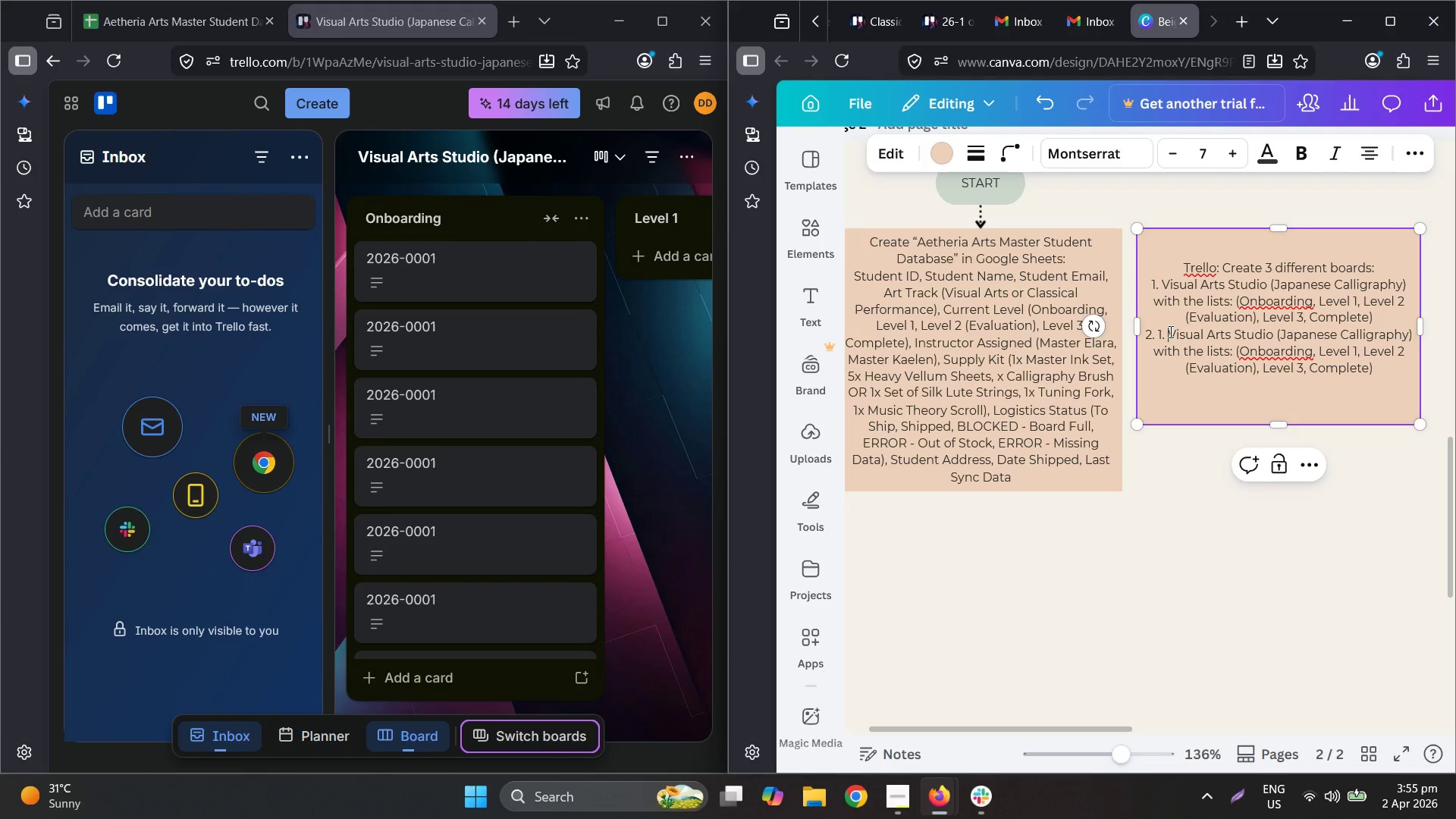 
key(Backspace)
 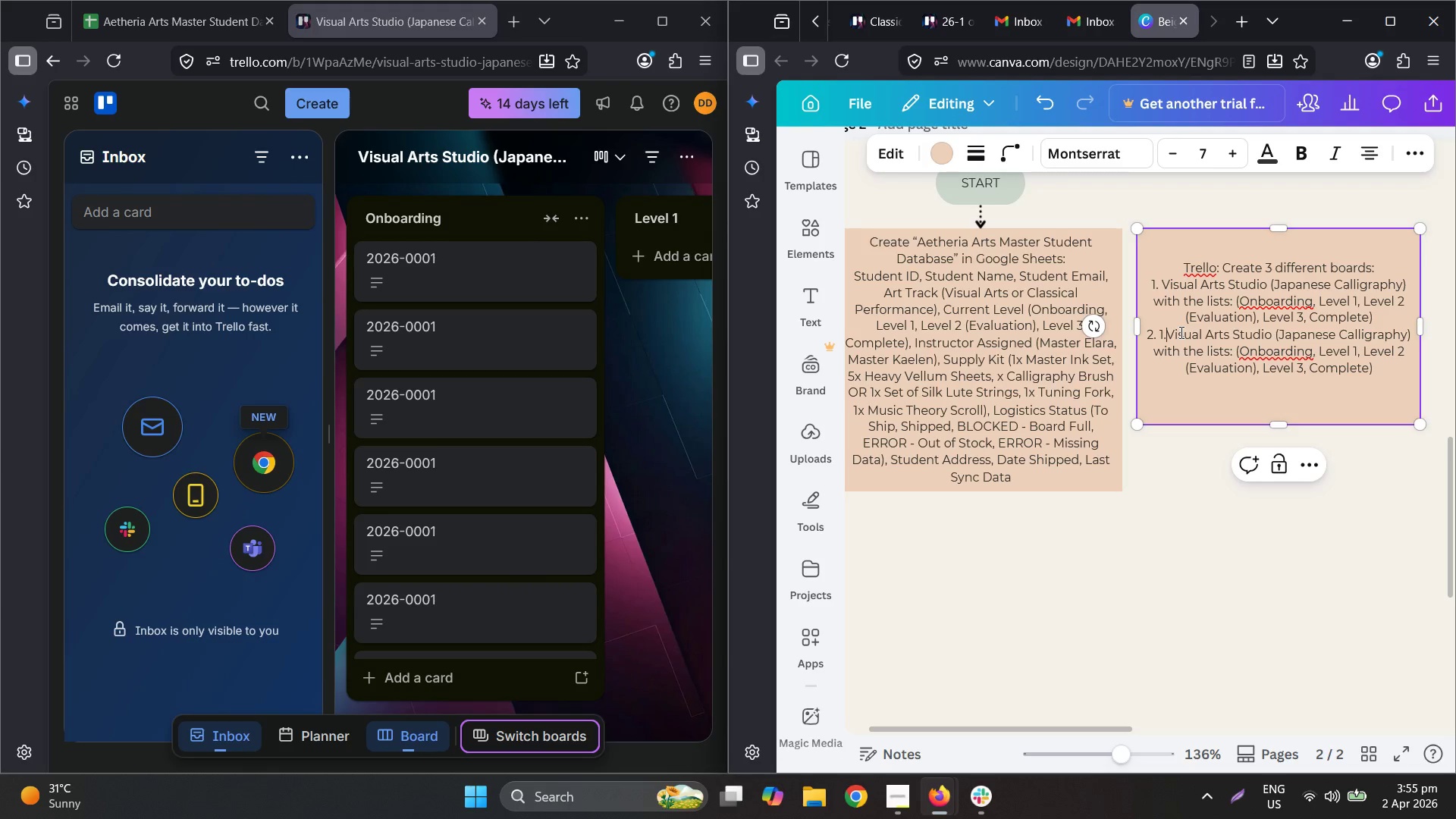 
key(Backspace)
 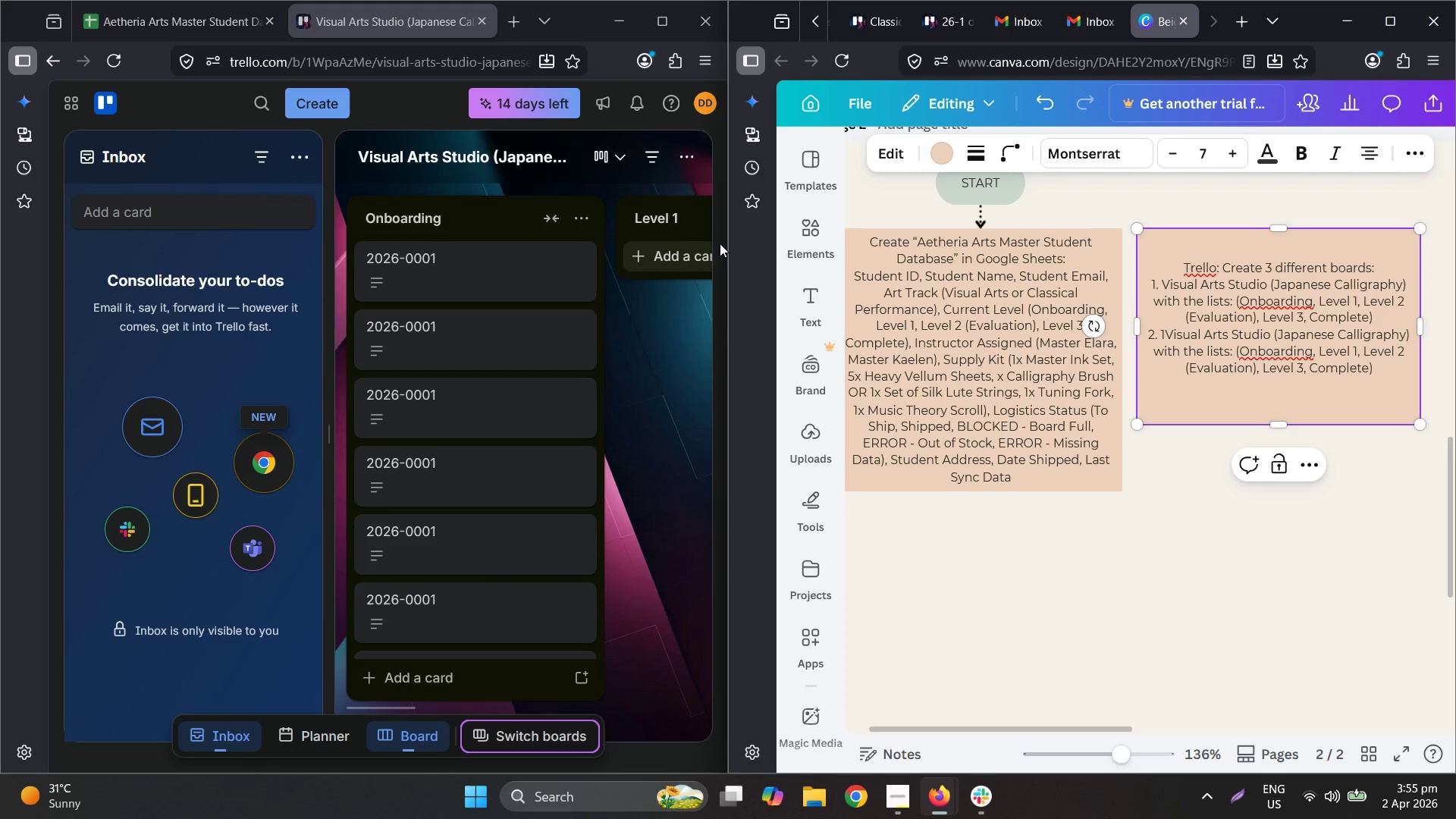 
key(Backspace)
 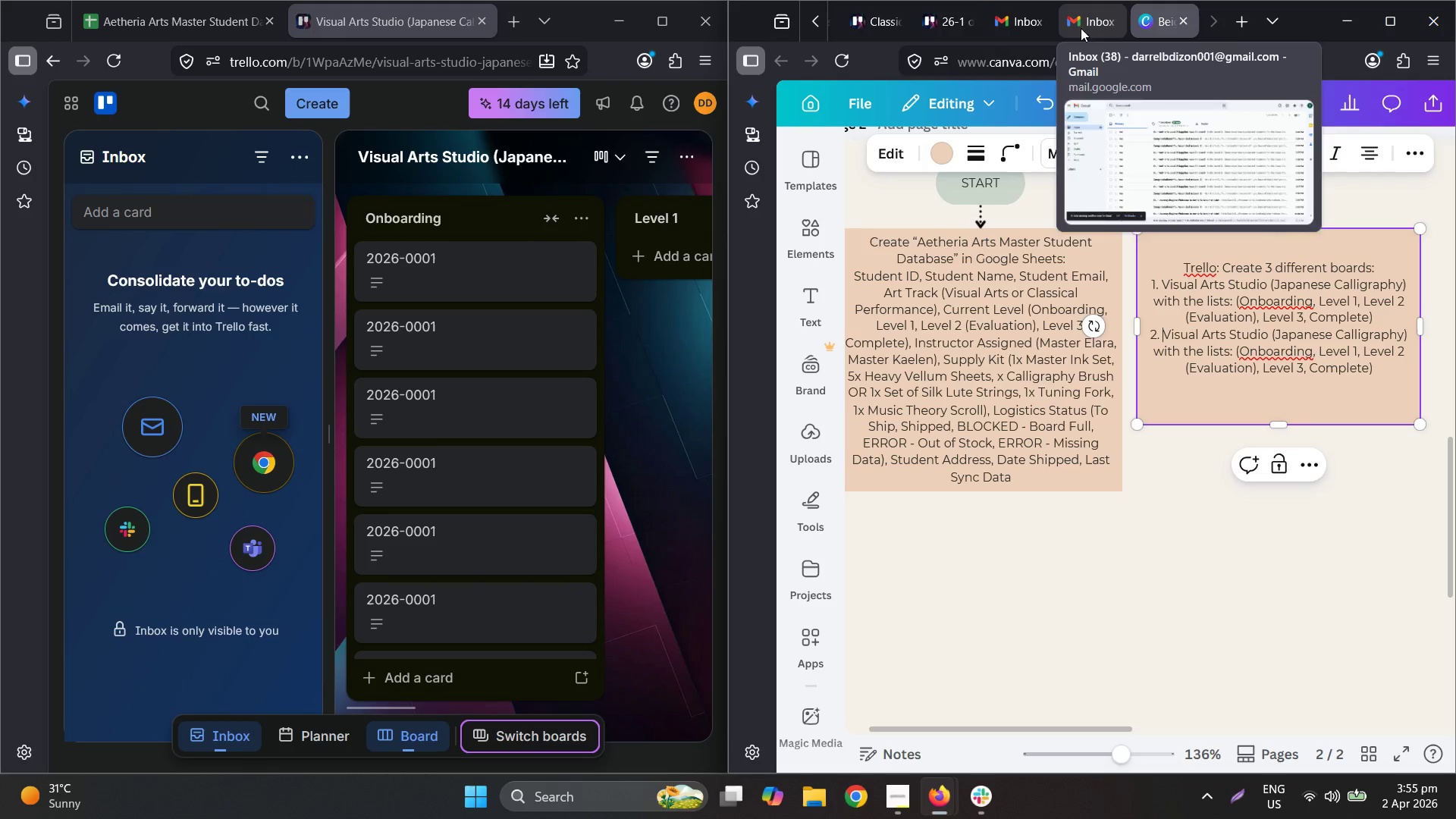 
left_click([875, 23])
 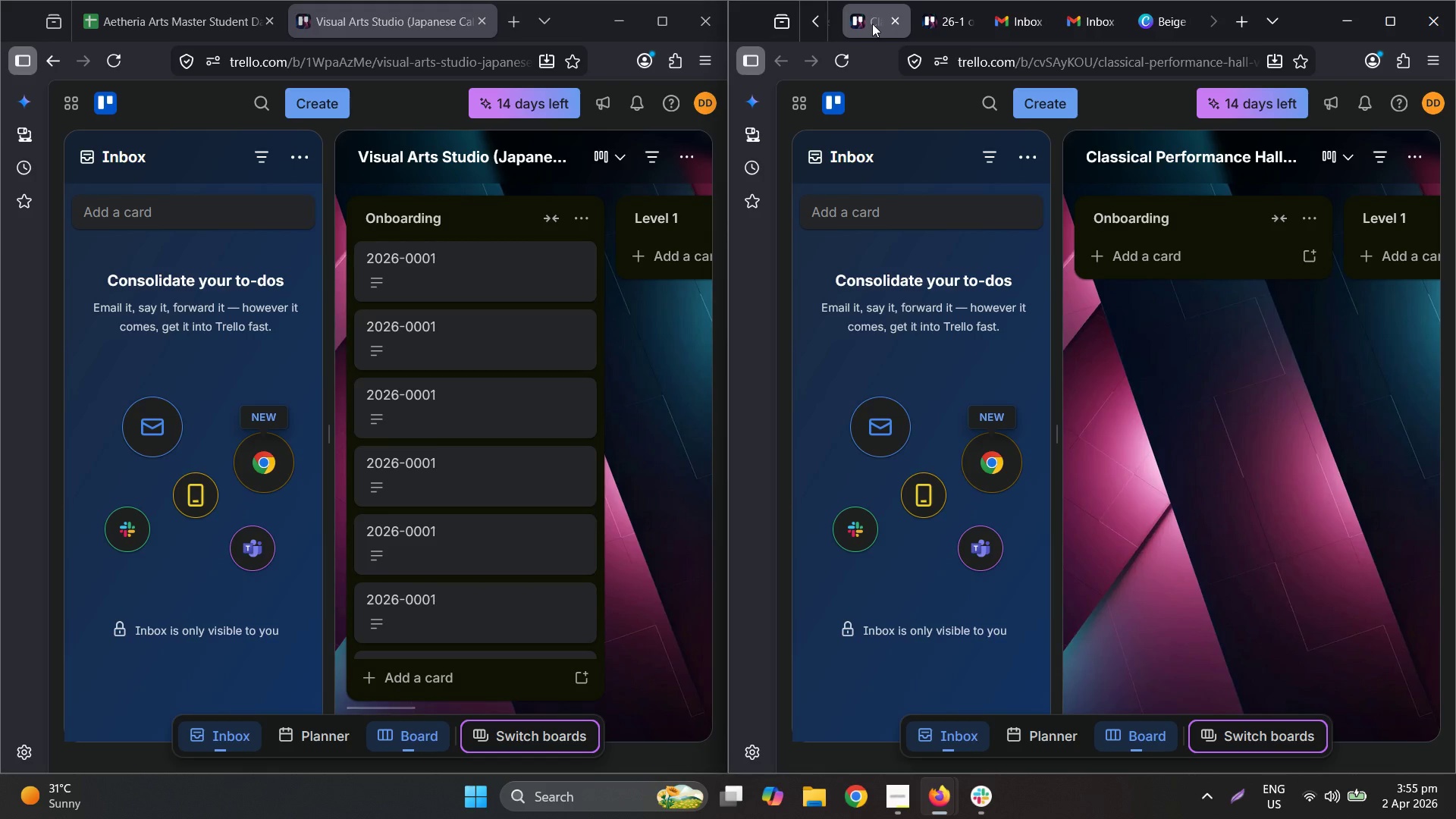 
left_click_drag(start_coordinate=[872, 23], to_coordinate=[508, 18])
 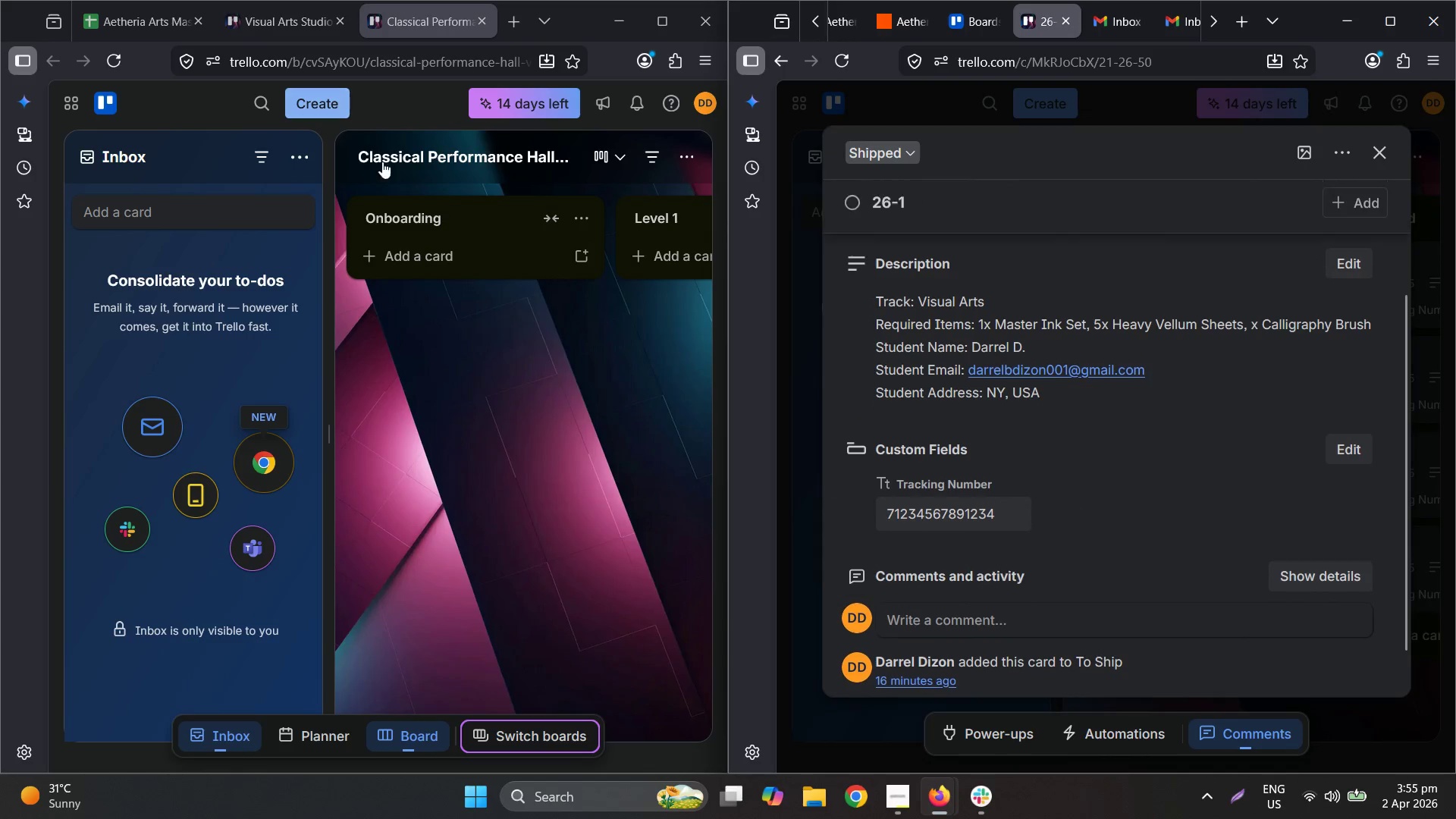 
left_click([414, 155])
 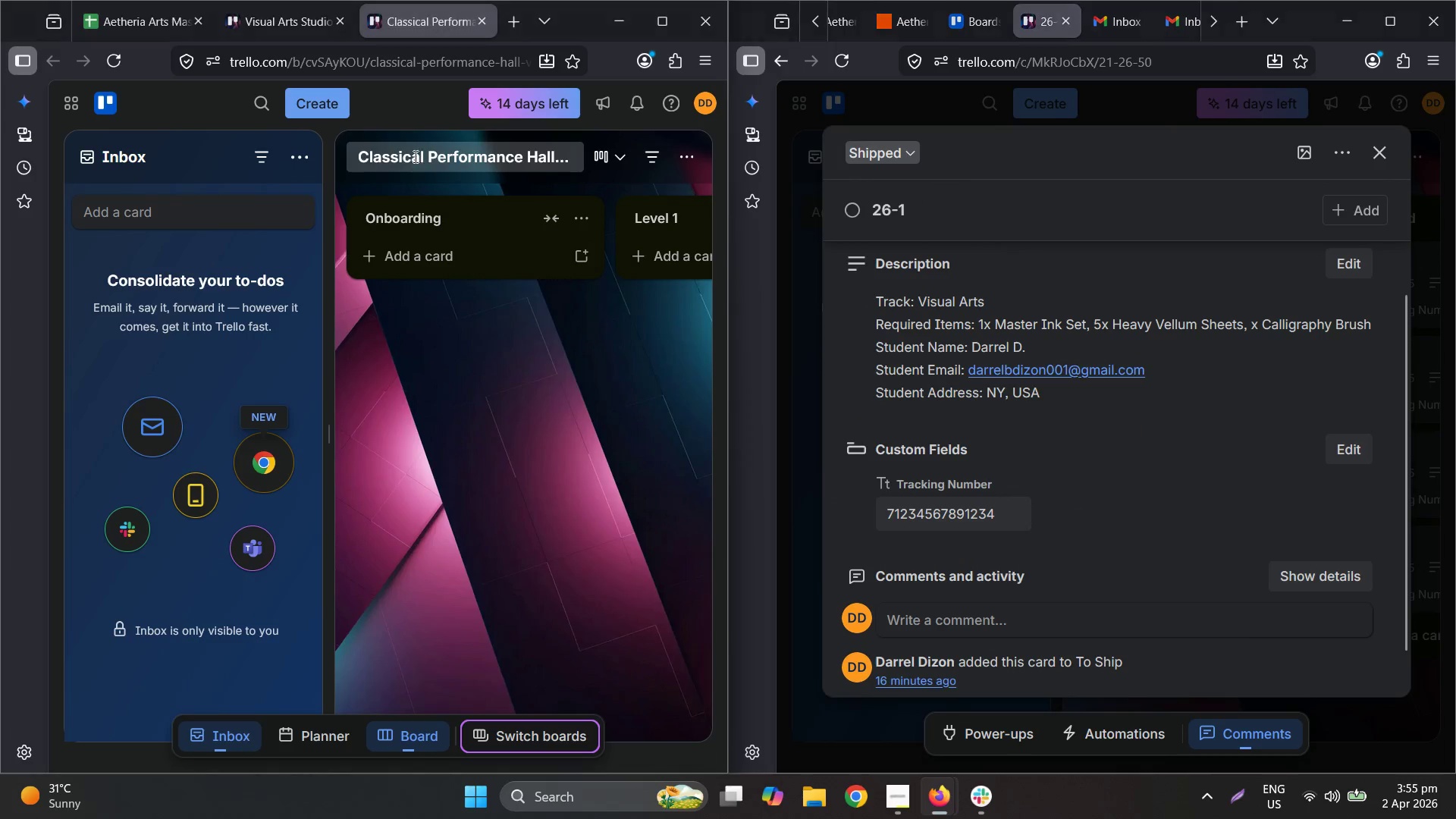 
key(Control+C)
 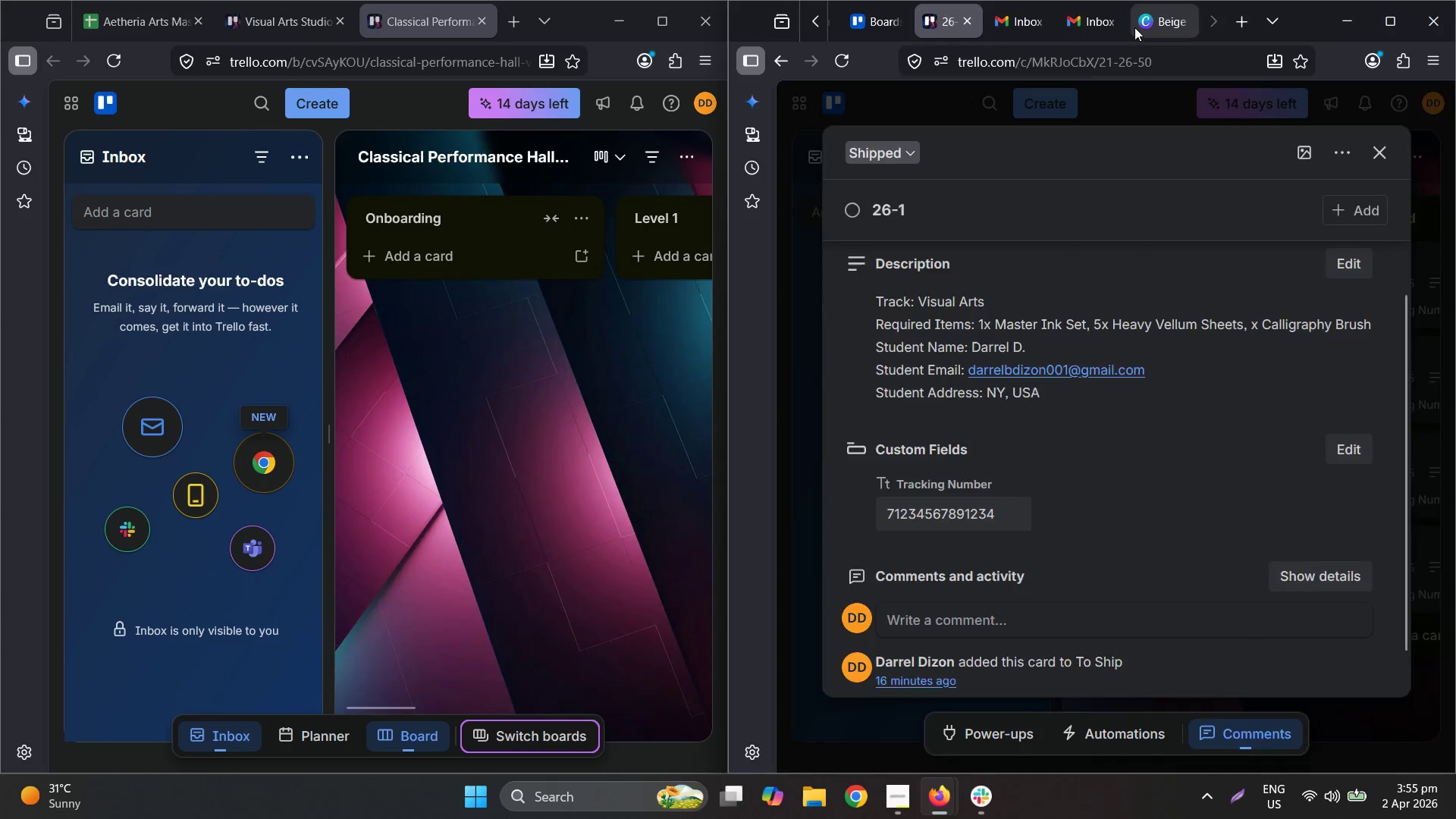 
double_click([1346, 388])
 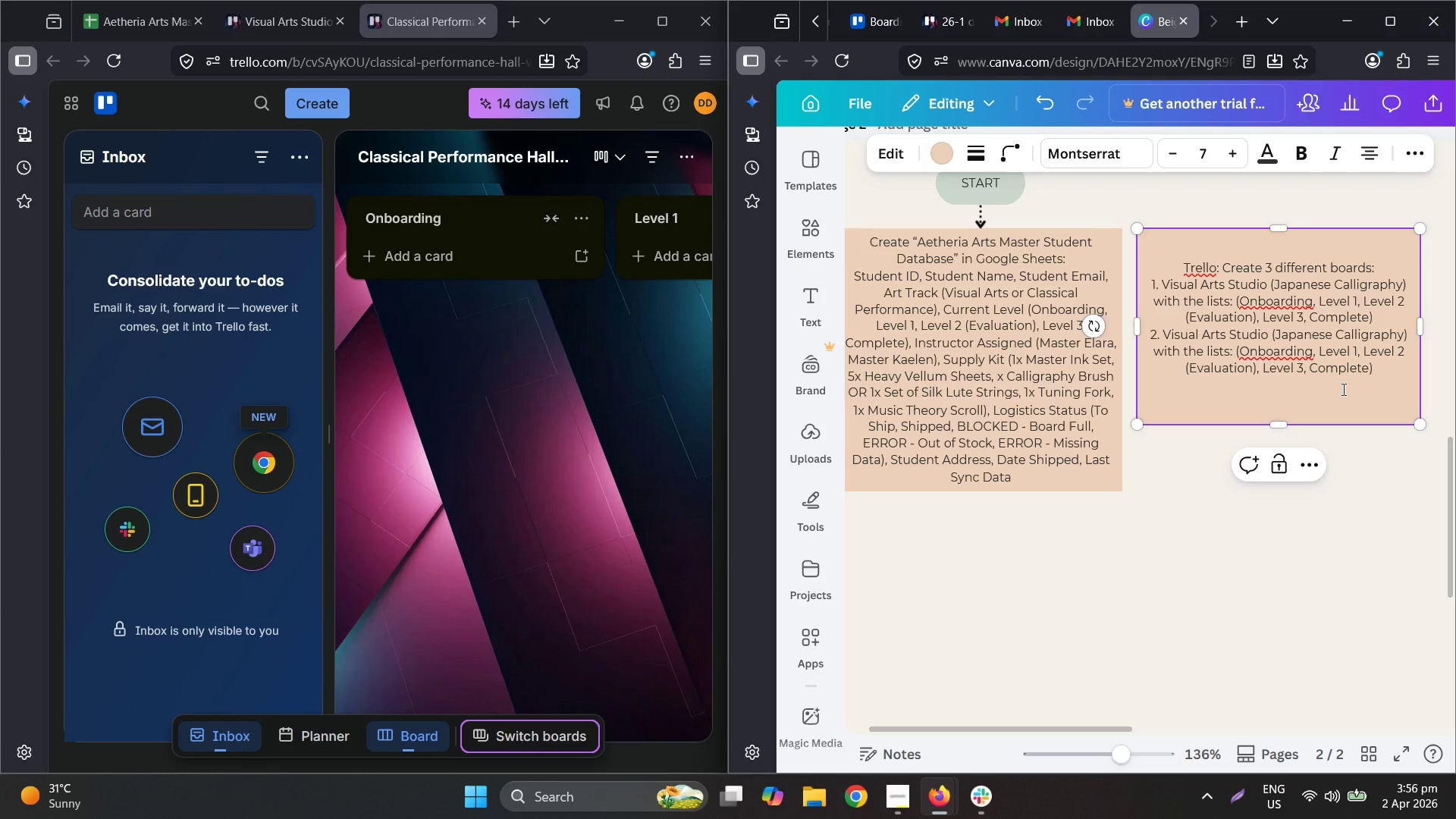 
triple_click([1319, 391])
 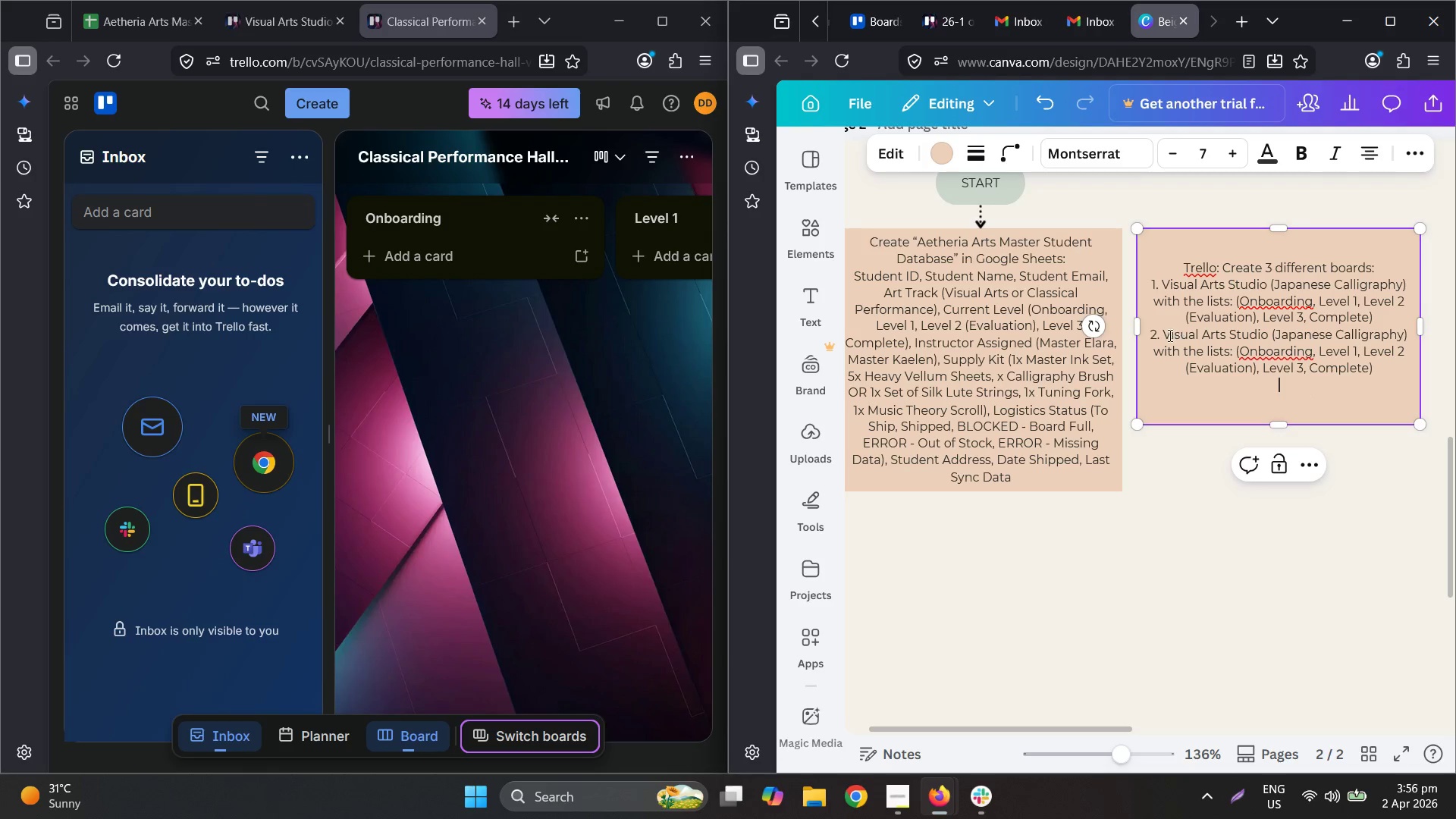 
left_click_drag(start_coordinate=[1166, 336], to_coordinate=[1267, 332])
 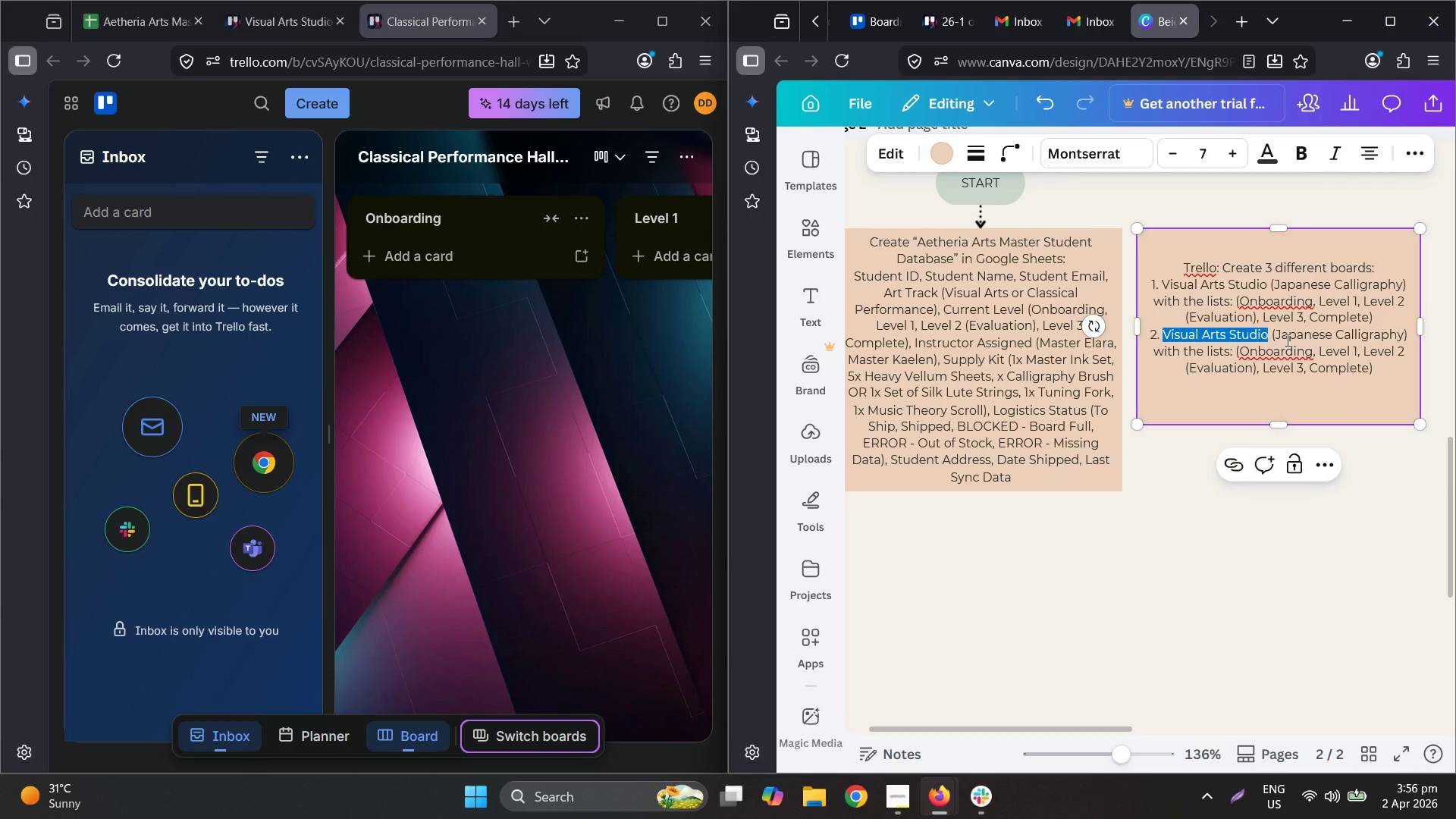 
key(Control+ControlLeft)
 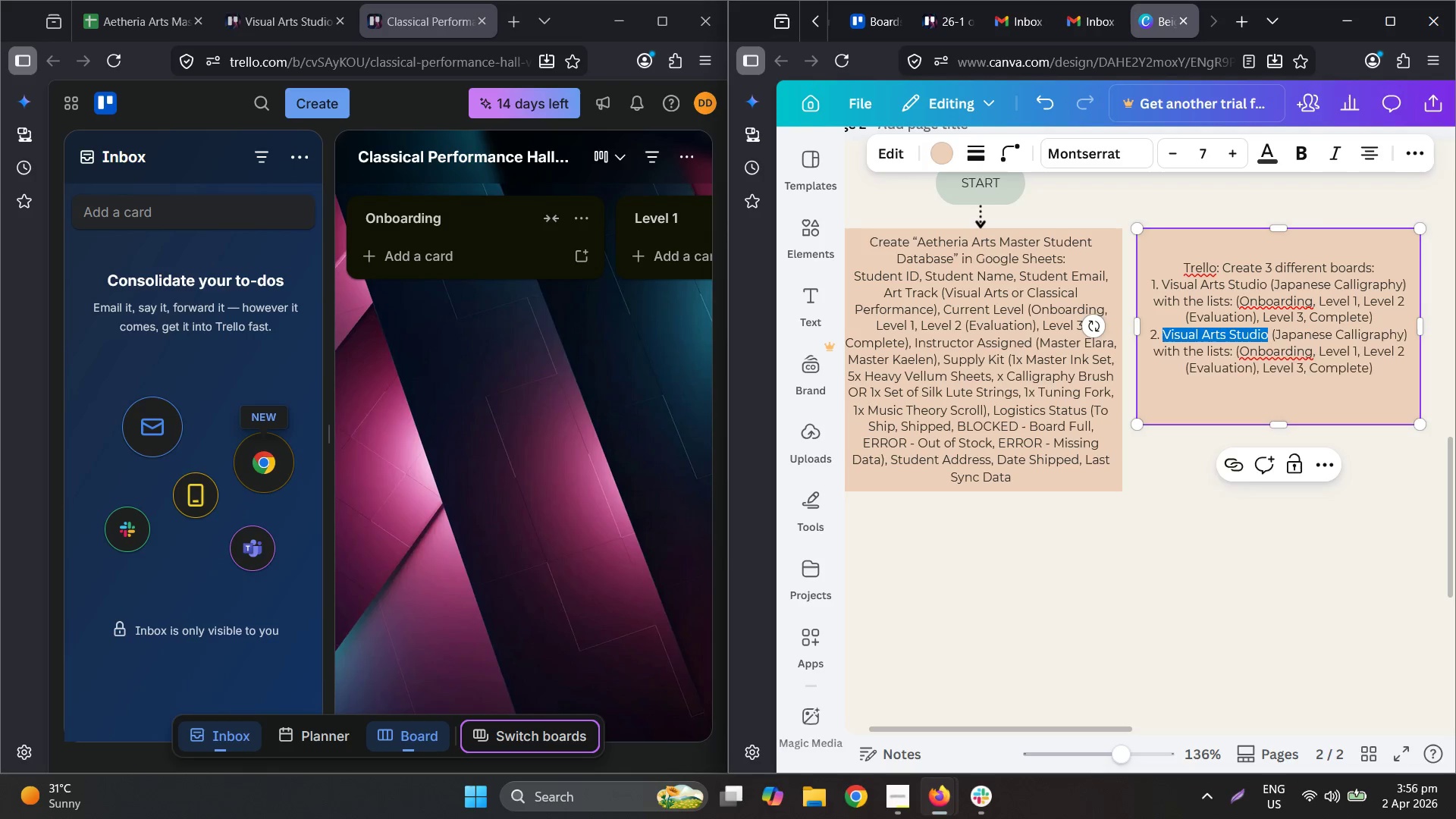 
key(Control+V)
 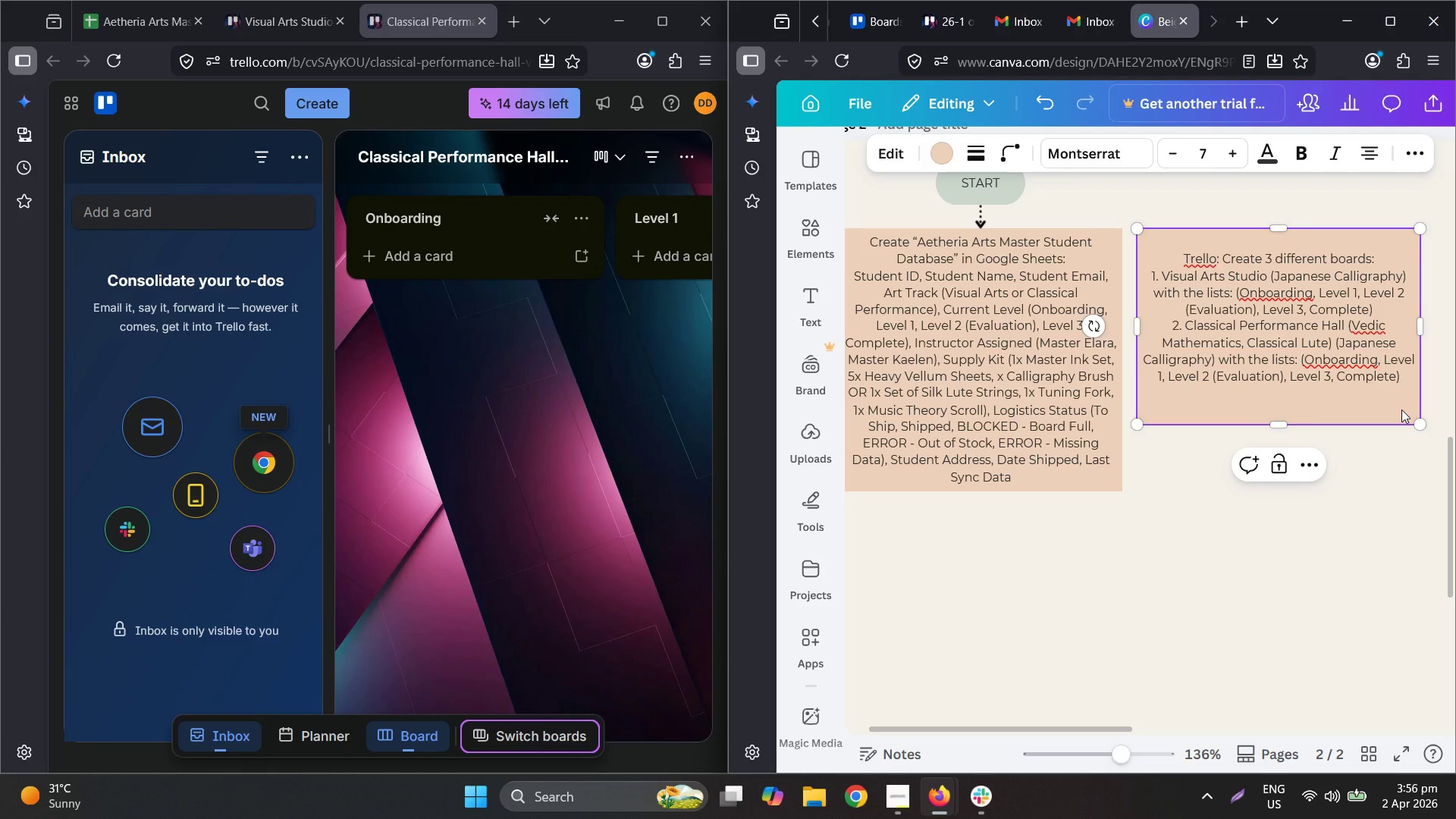 
key(Control+ControlLeft)
 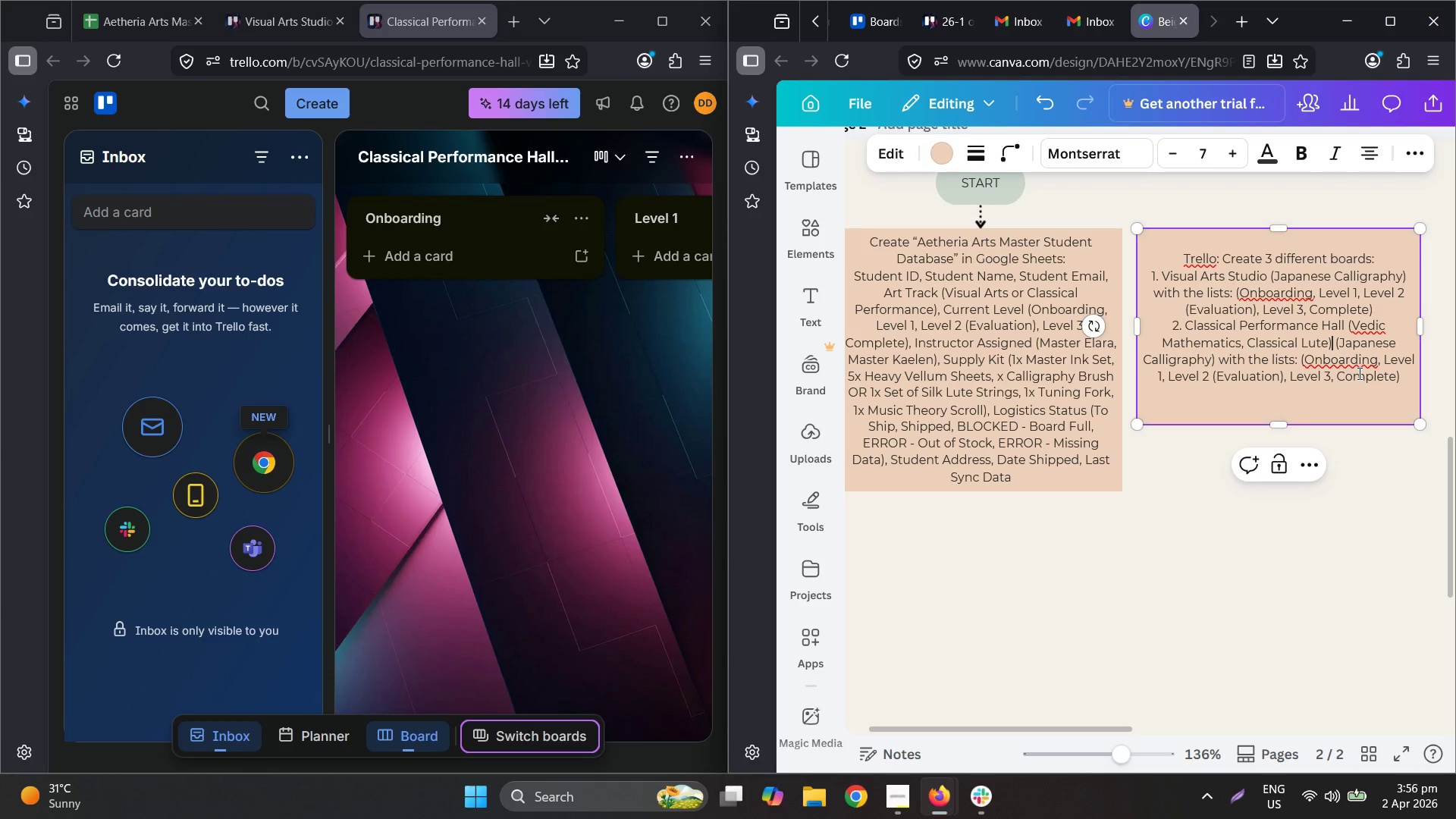 
key(Control+Z)
 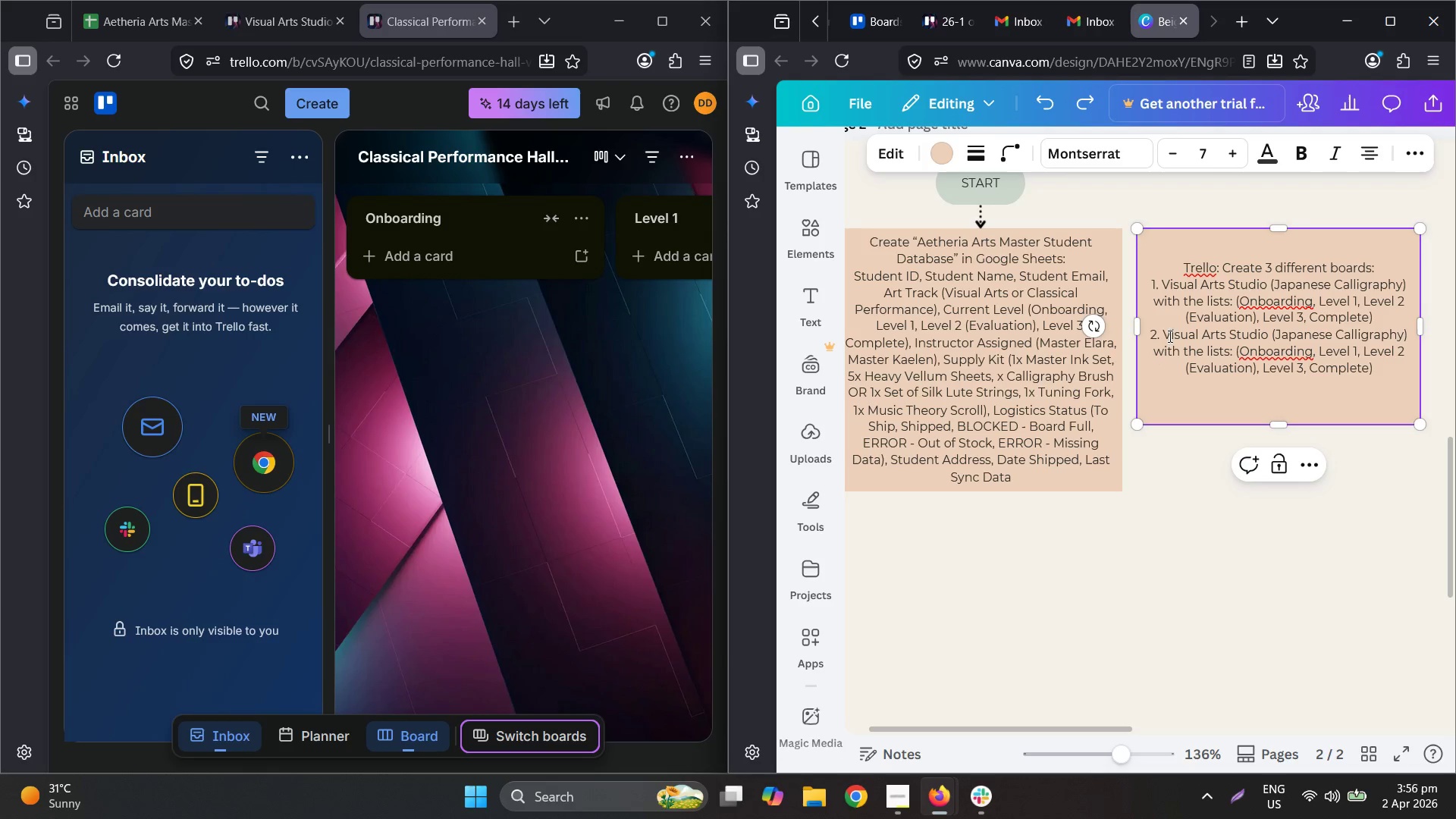 
left_click_drag(start_coordinate=[1164, 336], to_coordinate=[1407, 333])
 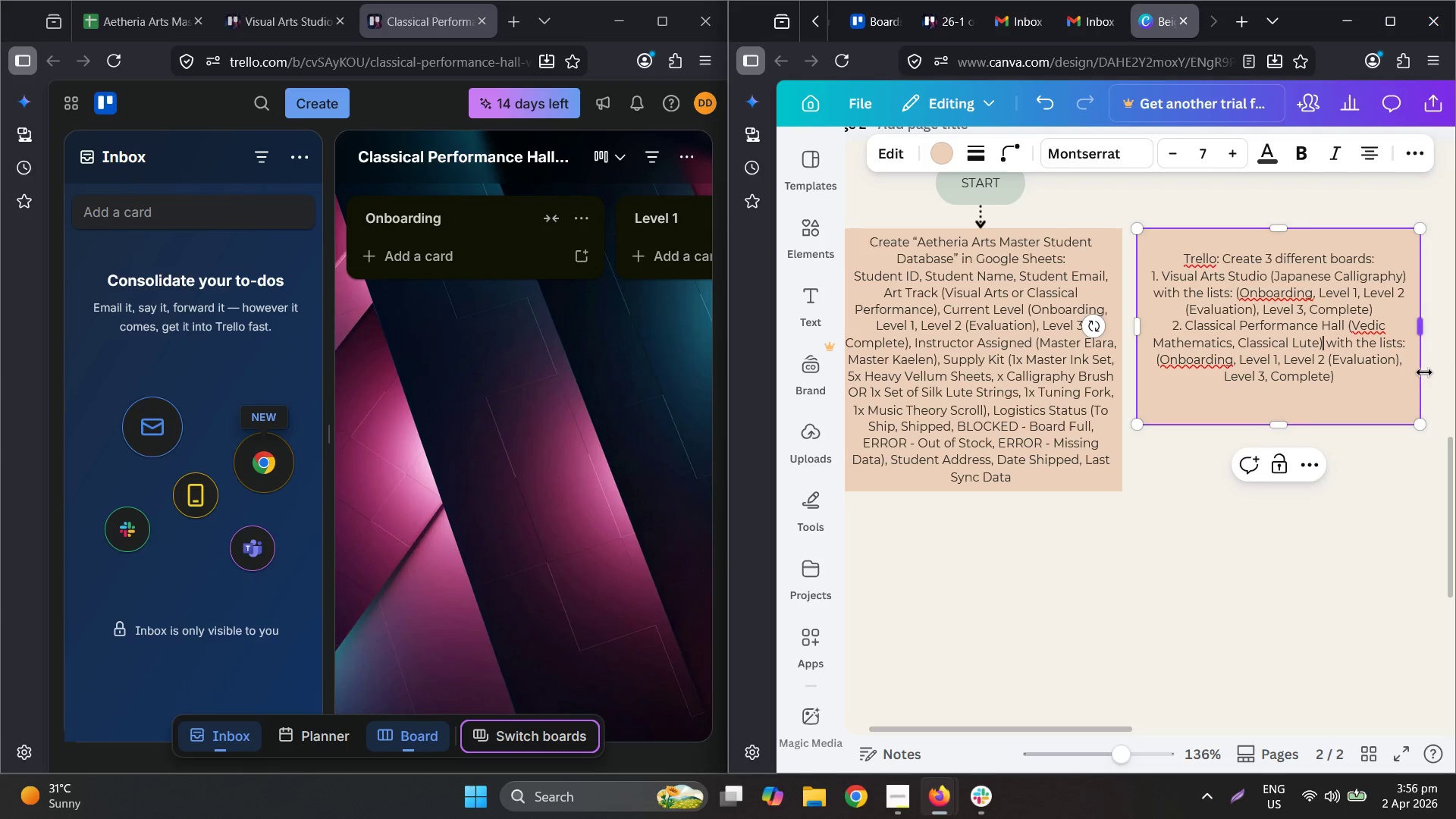 
key(Control+V)
 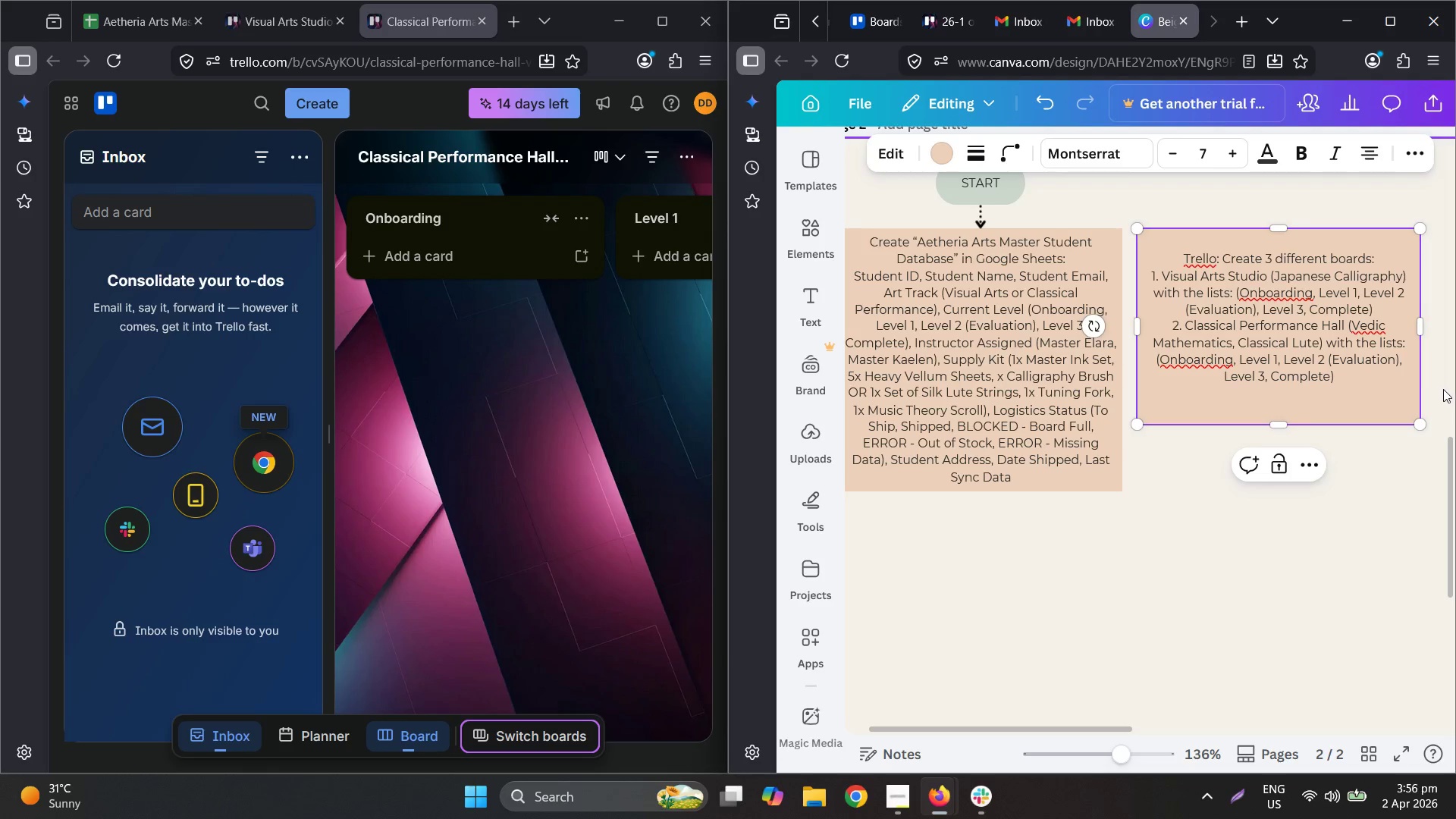 
left_click([1303, 400])
 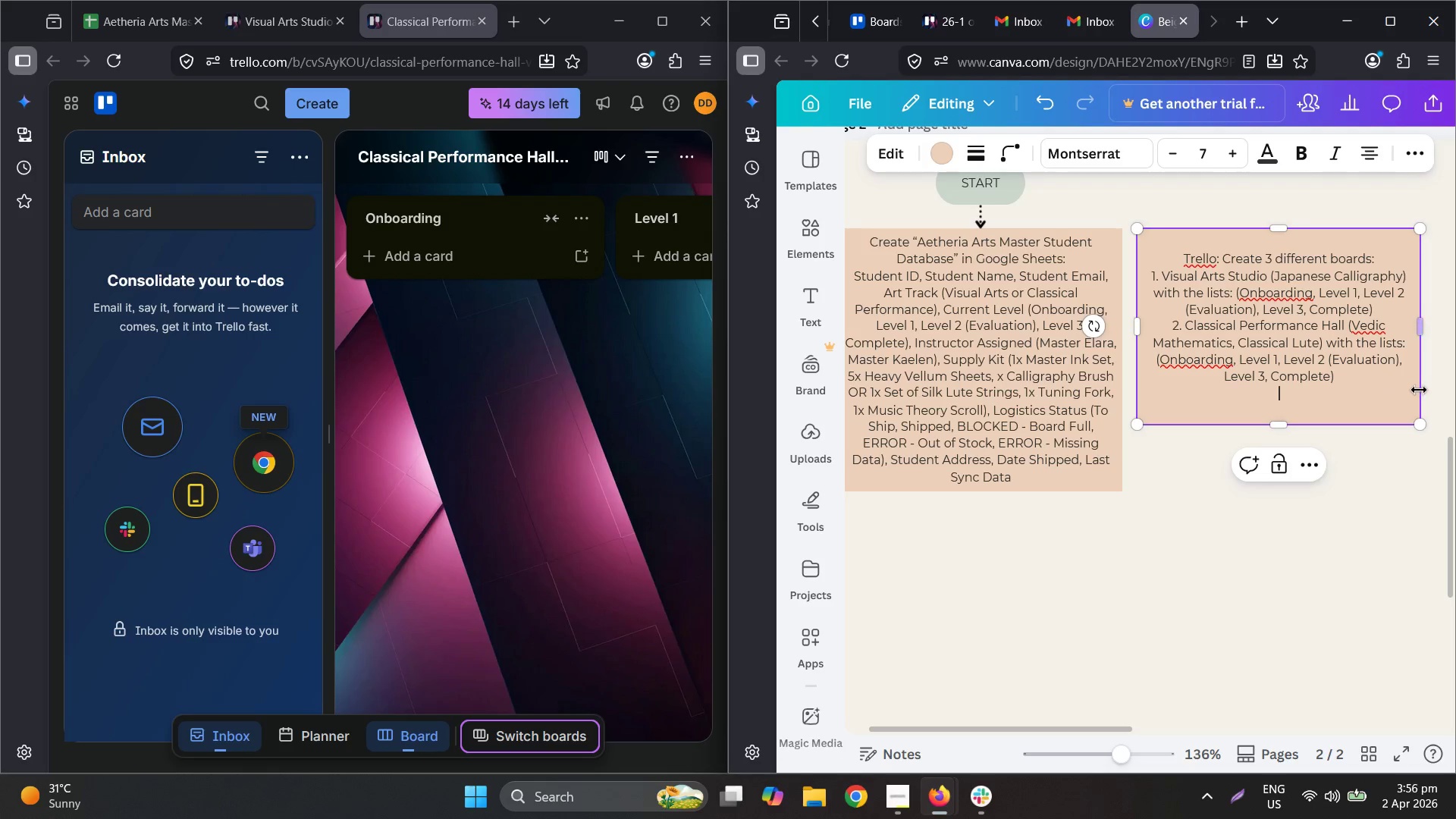 
key(3)
 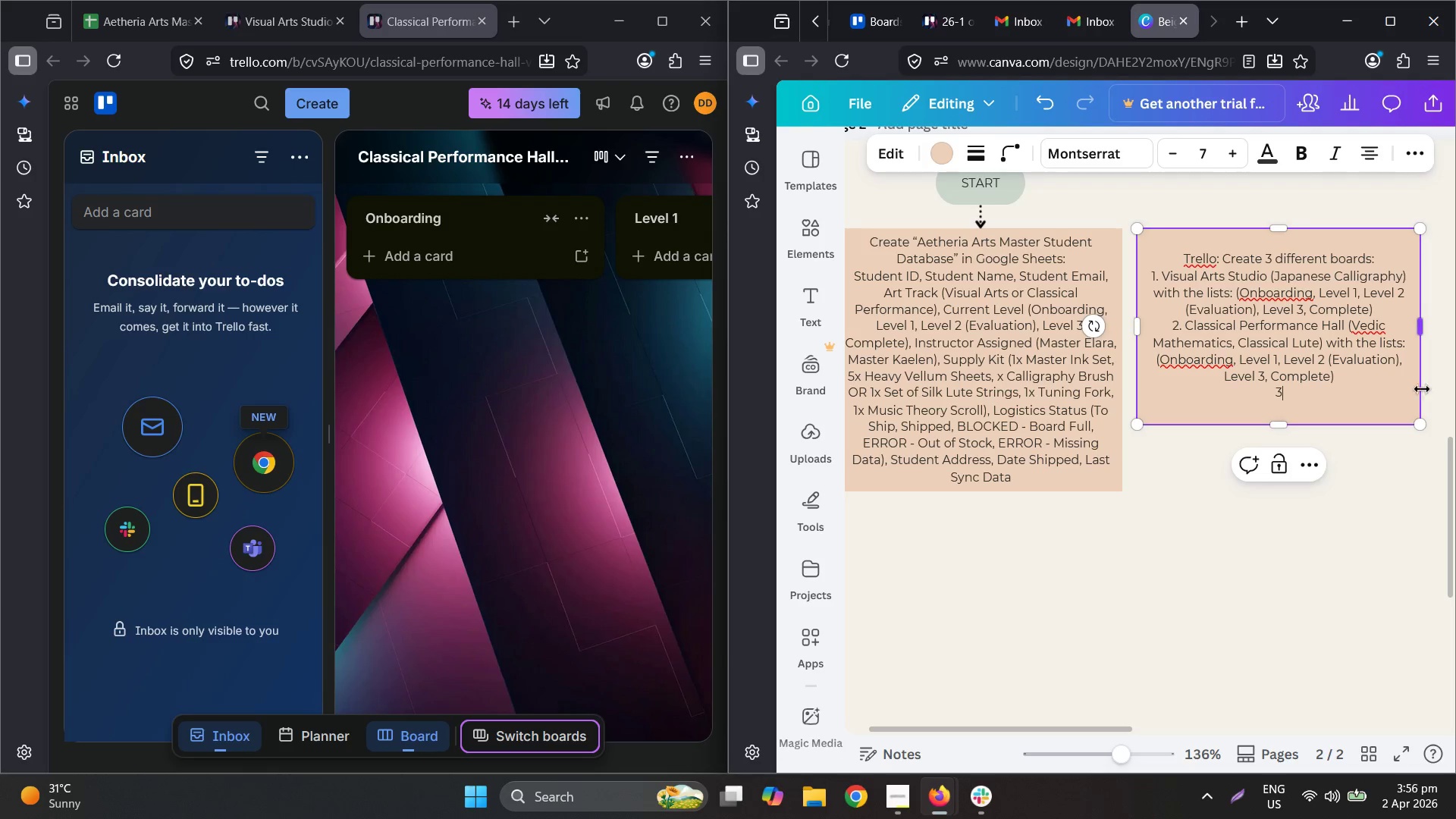 
key(Period)
 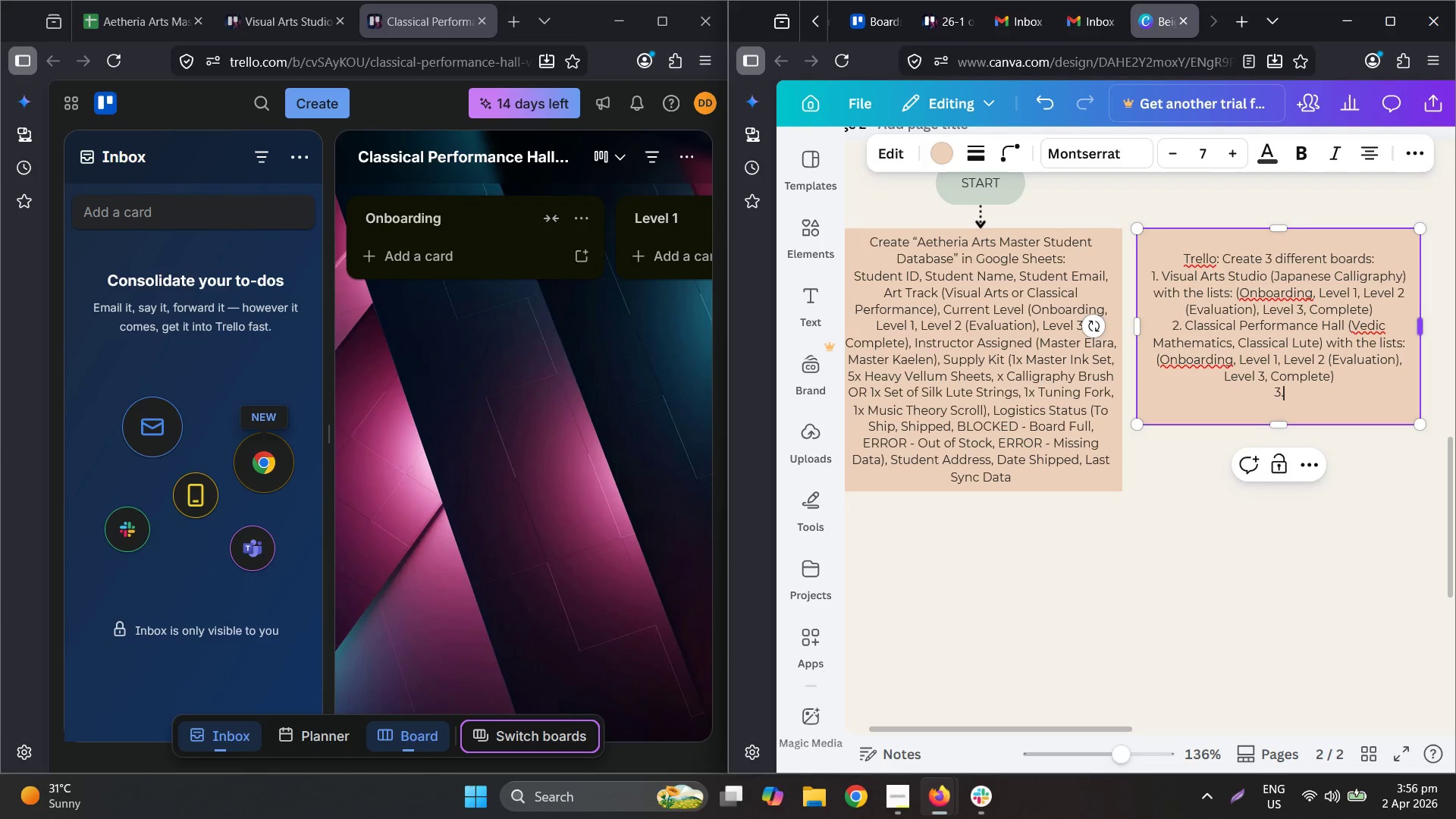 
key(Space)
 